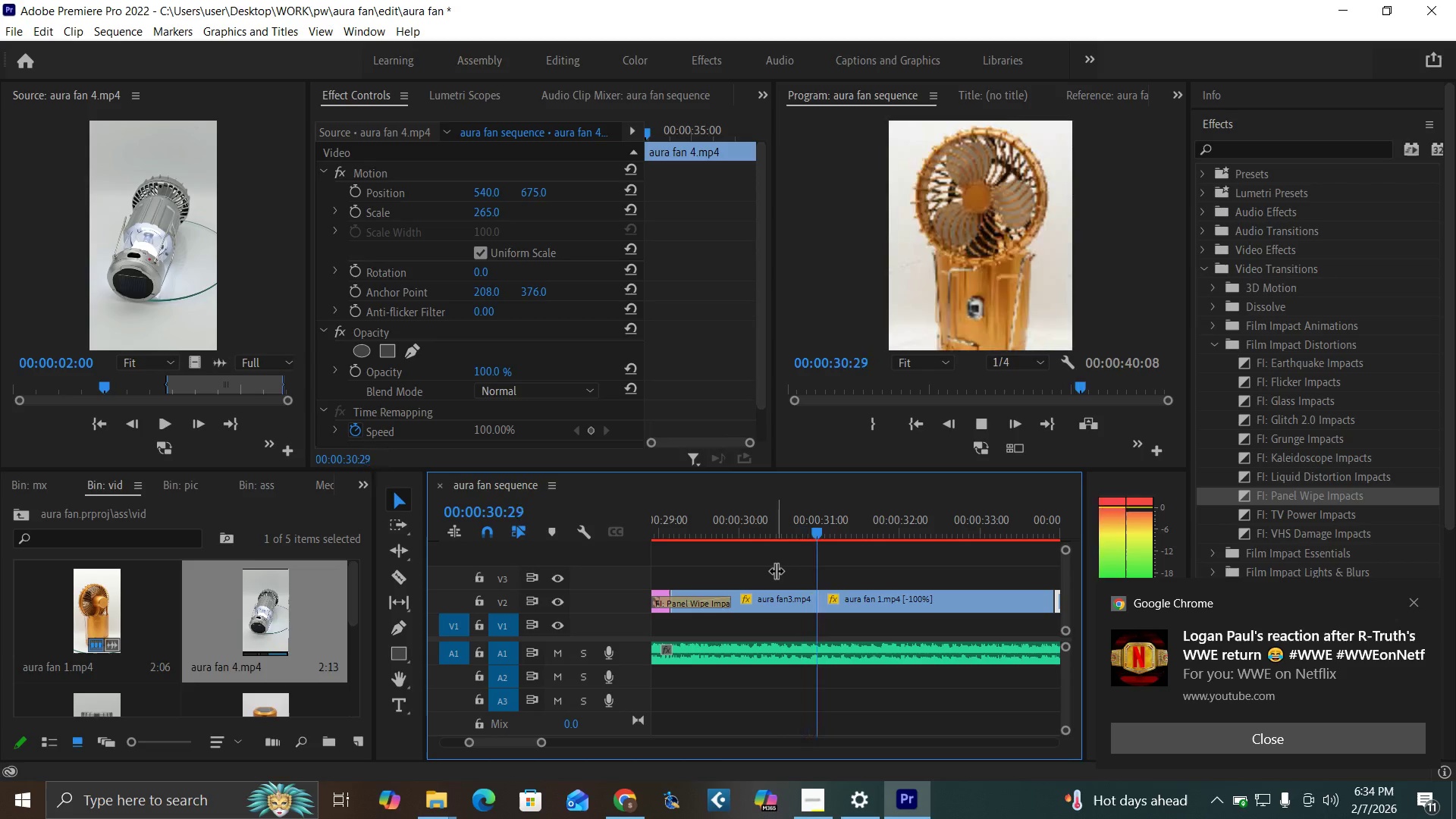 
key(Space)
 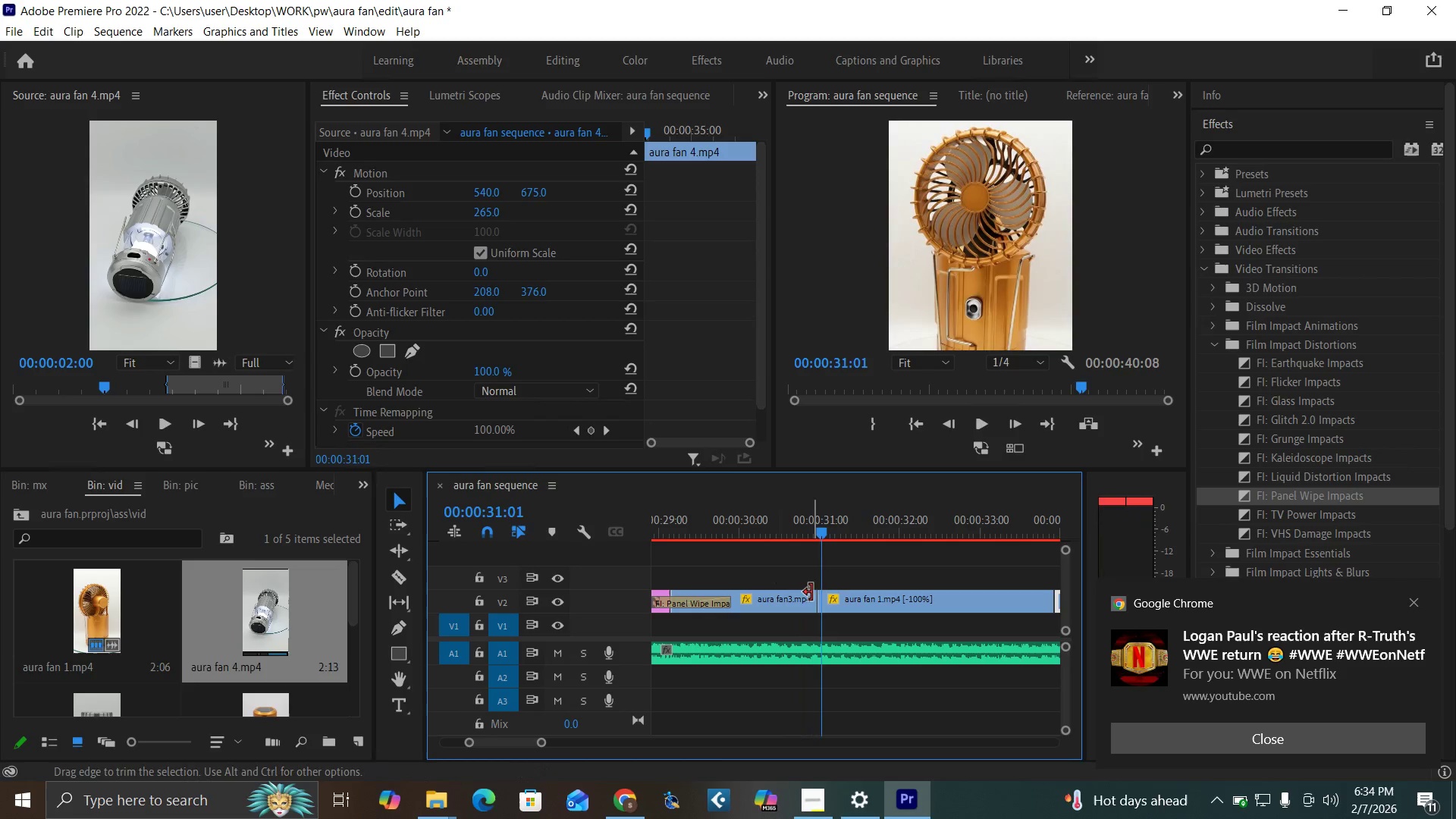 
key(Equal)
 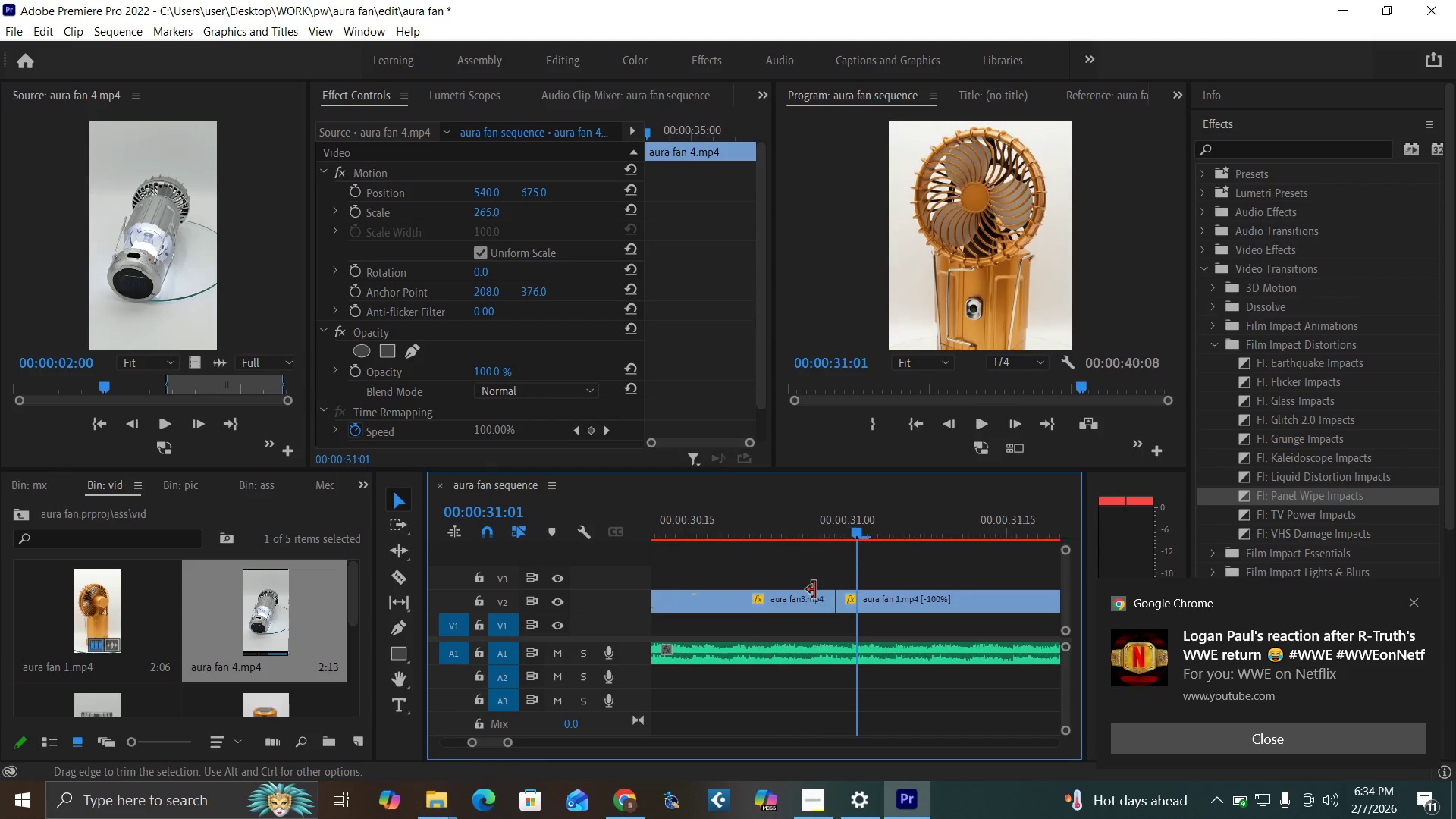 
key(Equal)
 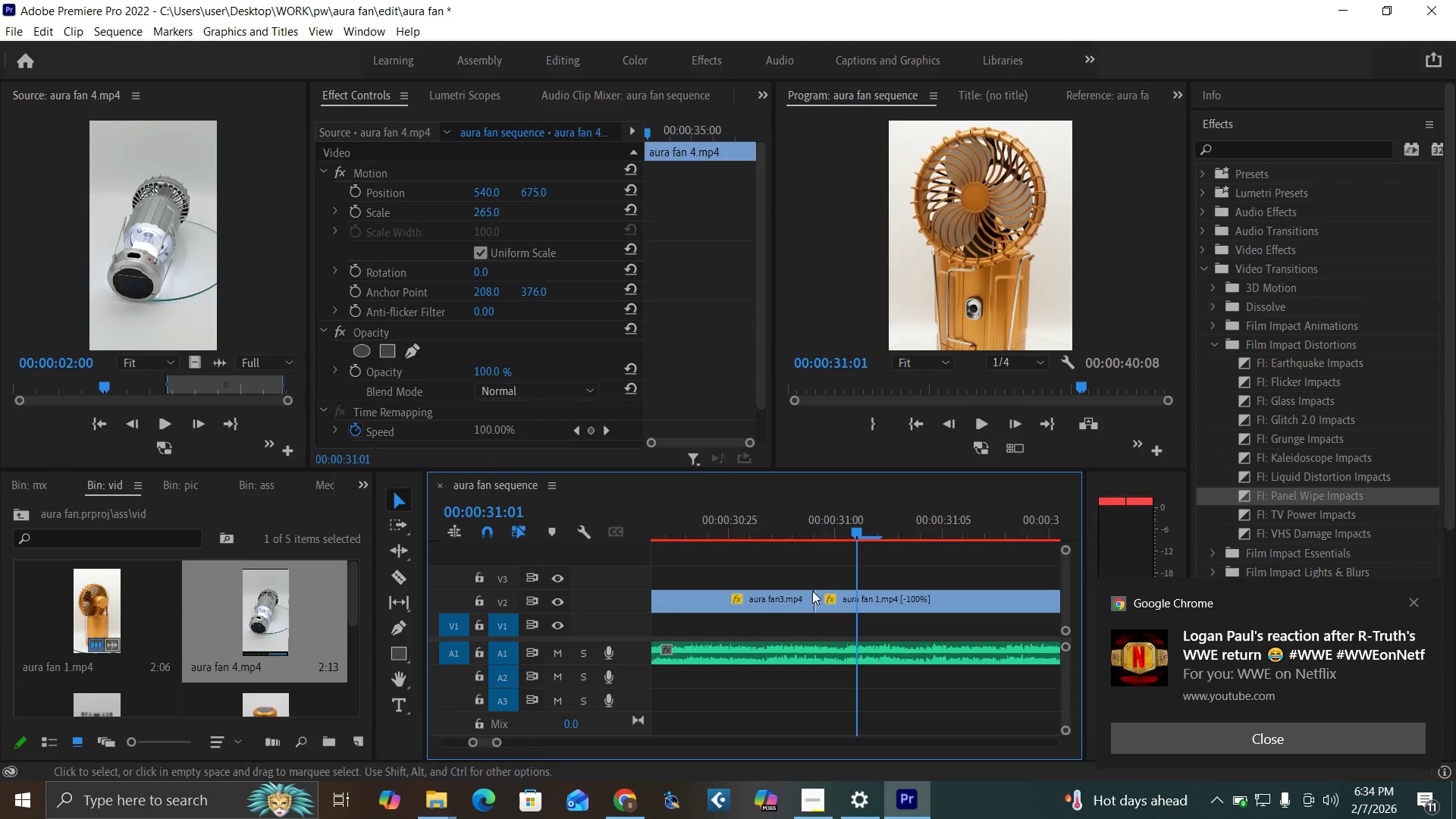 
key(Equal)
 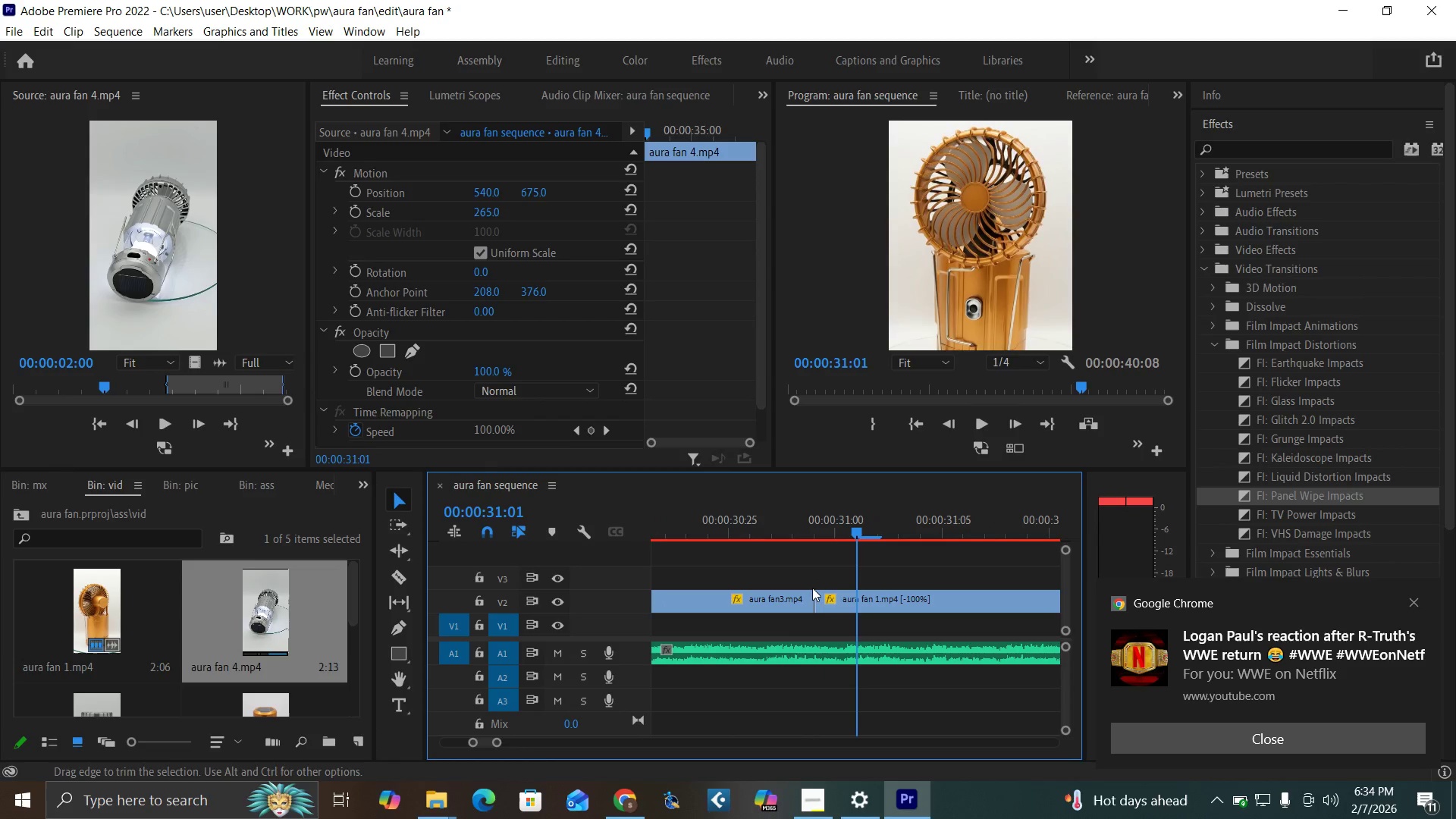 
key(ArrowLeft)
 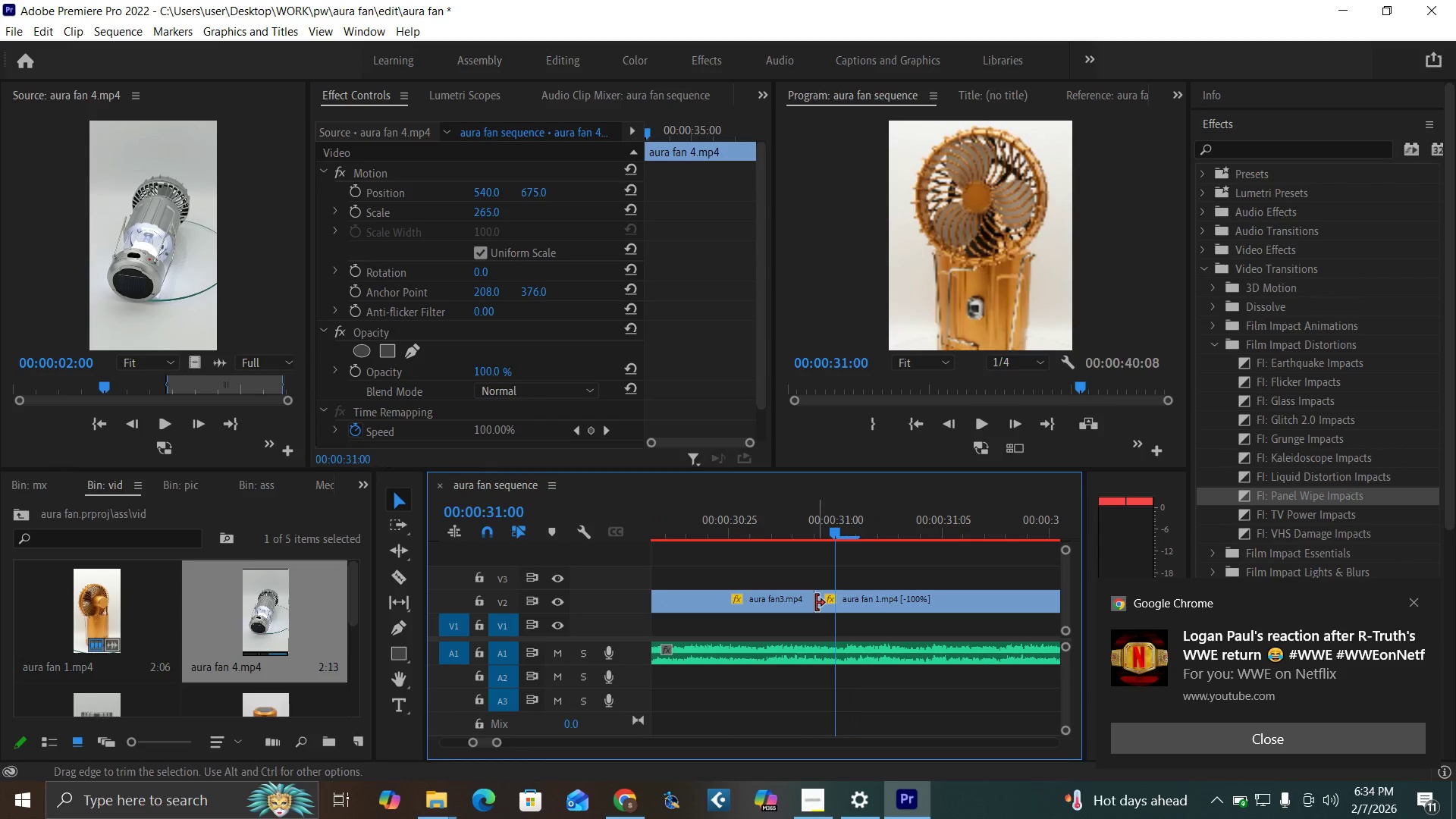 
left_click_drag(start_coordinate=[816, 603], to_coordinate=[833, 619])
 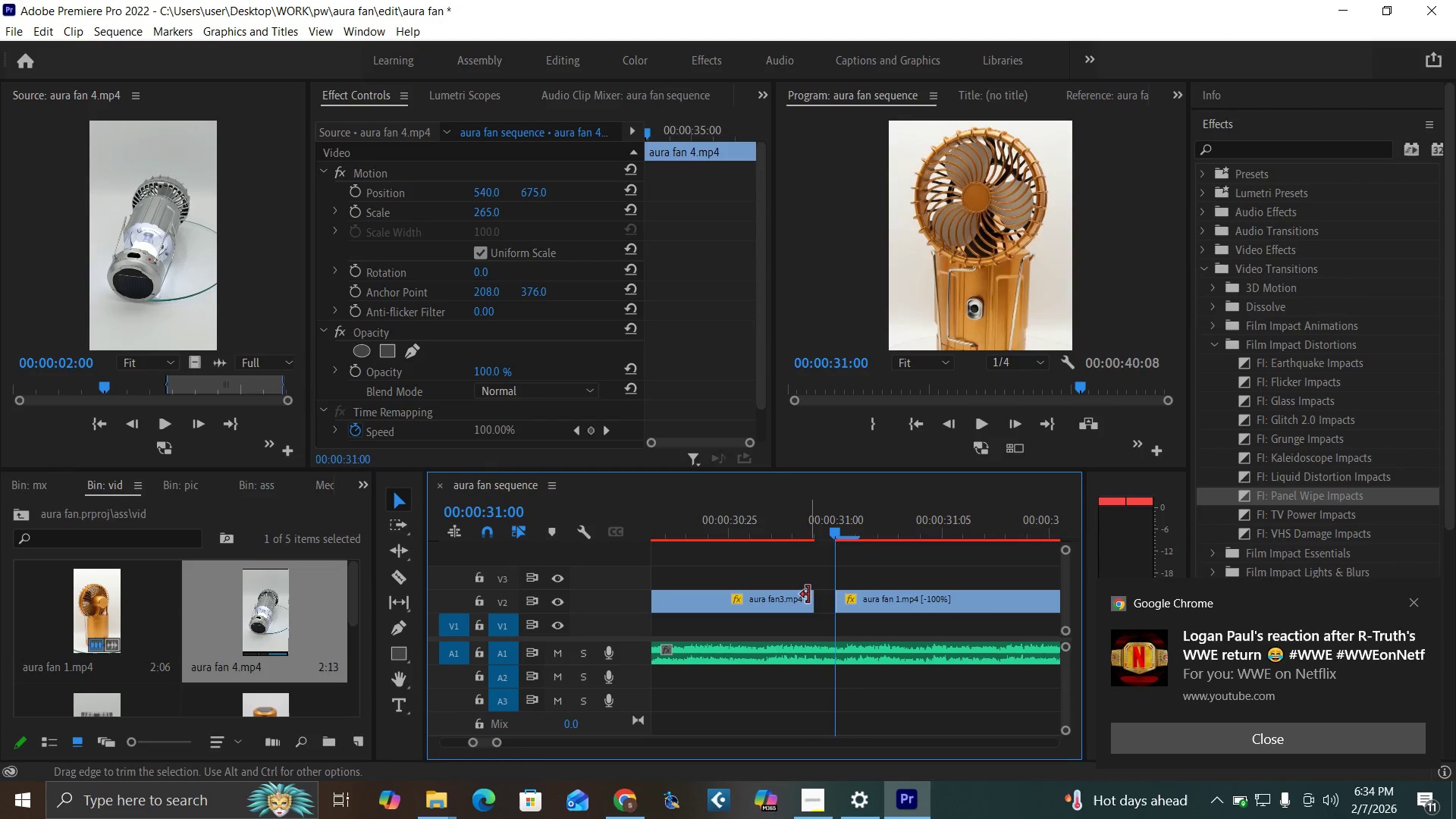 
left_click_drag(start_coordinate=[808, 595], to_coordinate=[830, 613])
 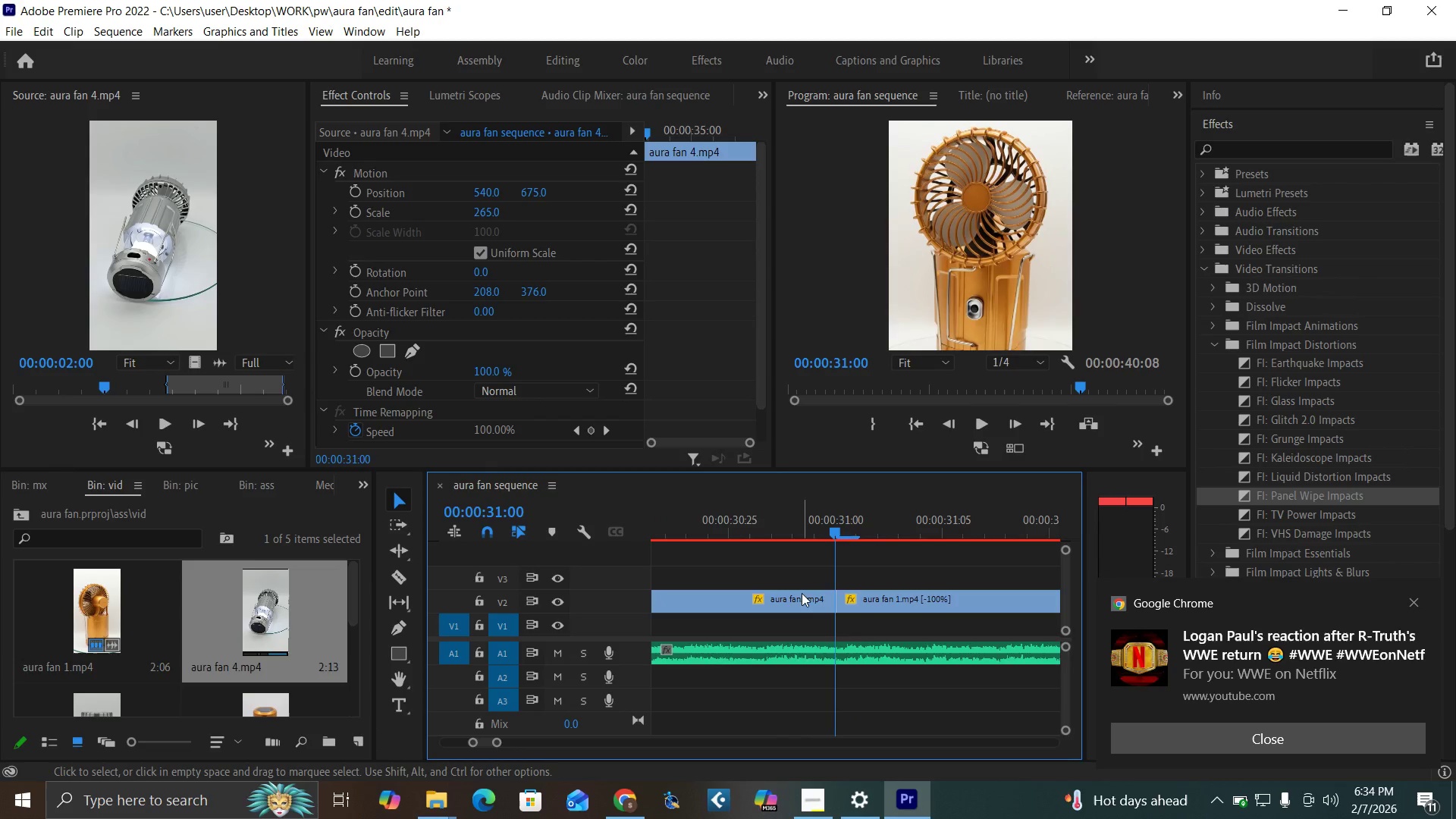 
key(Minus)
 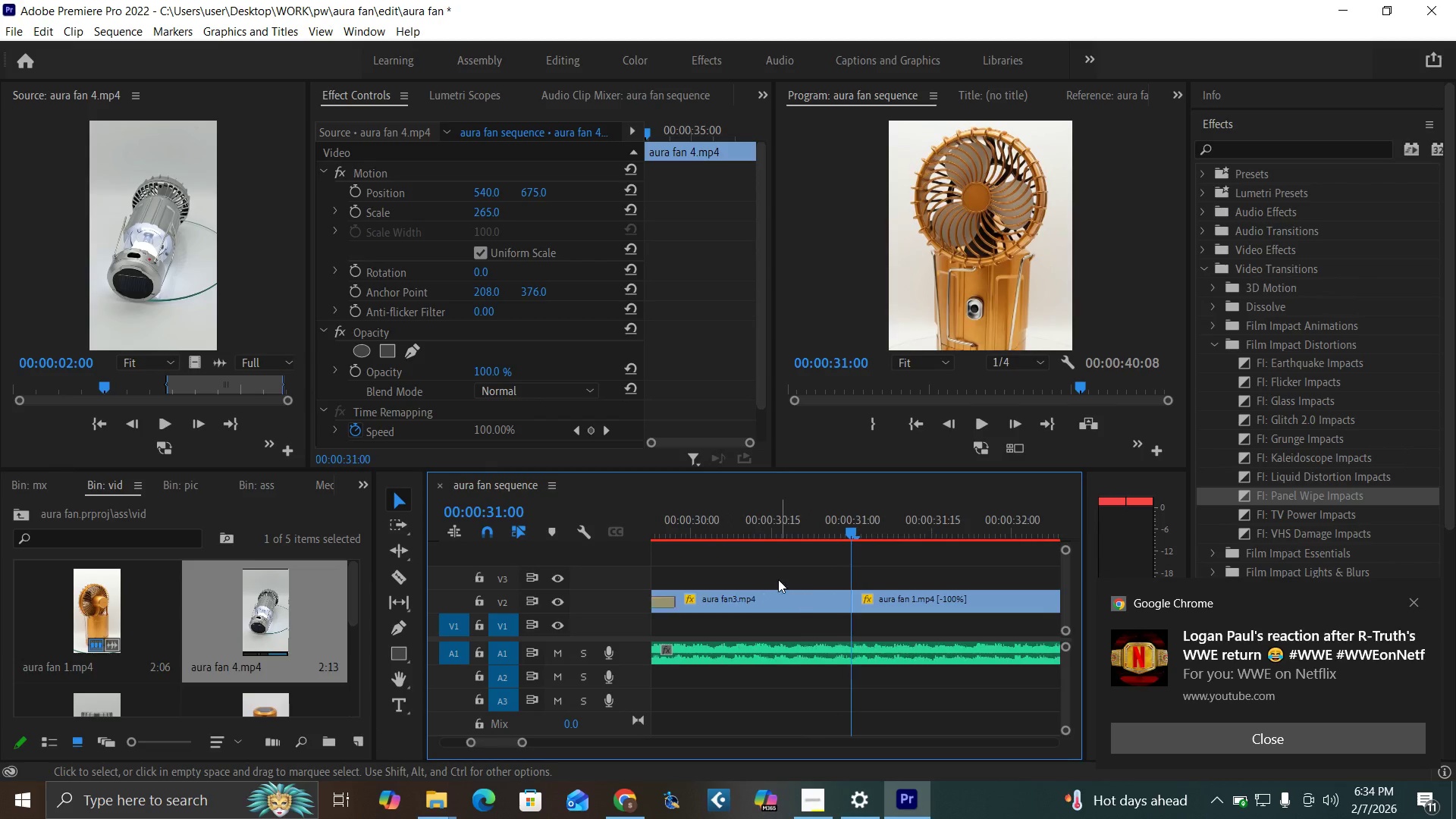 
key(Minus)
 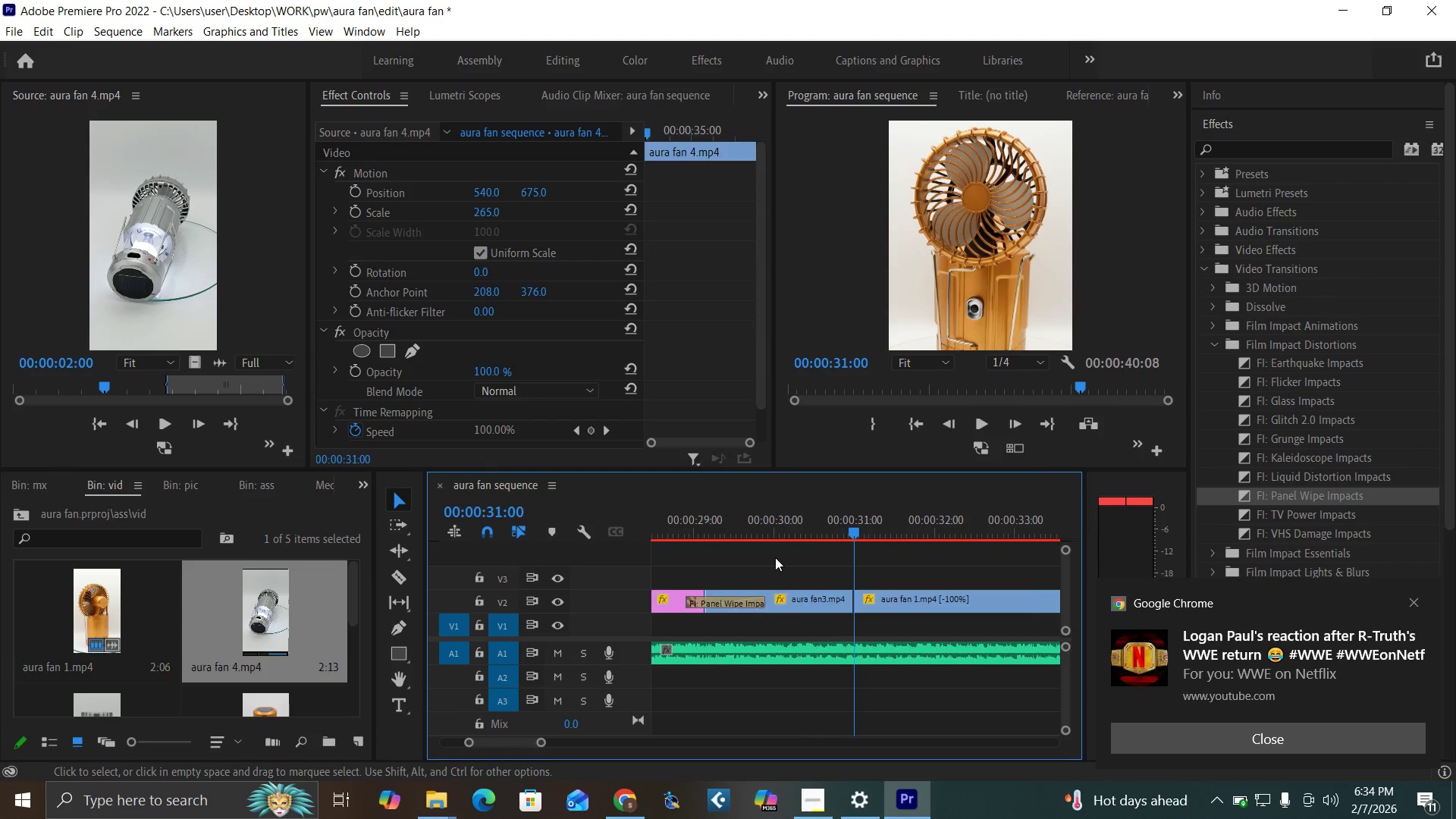 
key(Minus)
 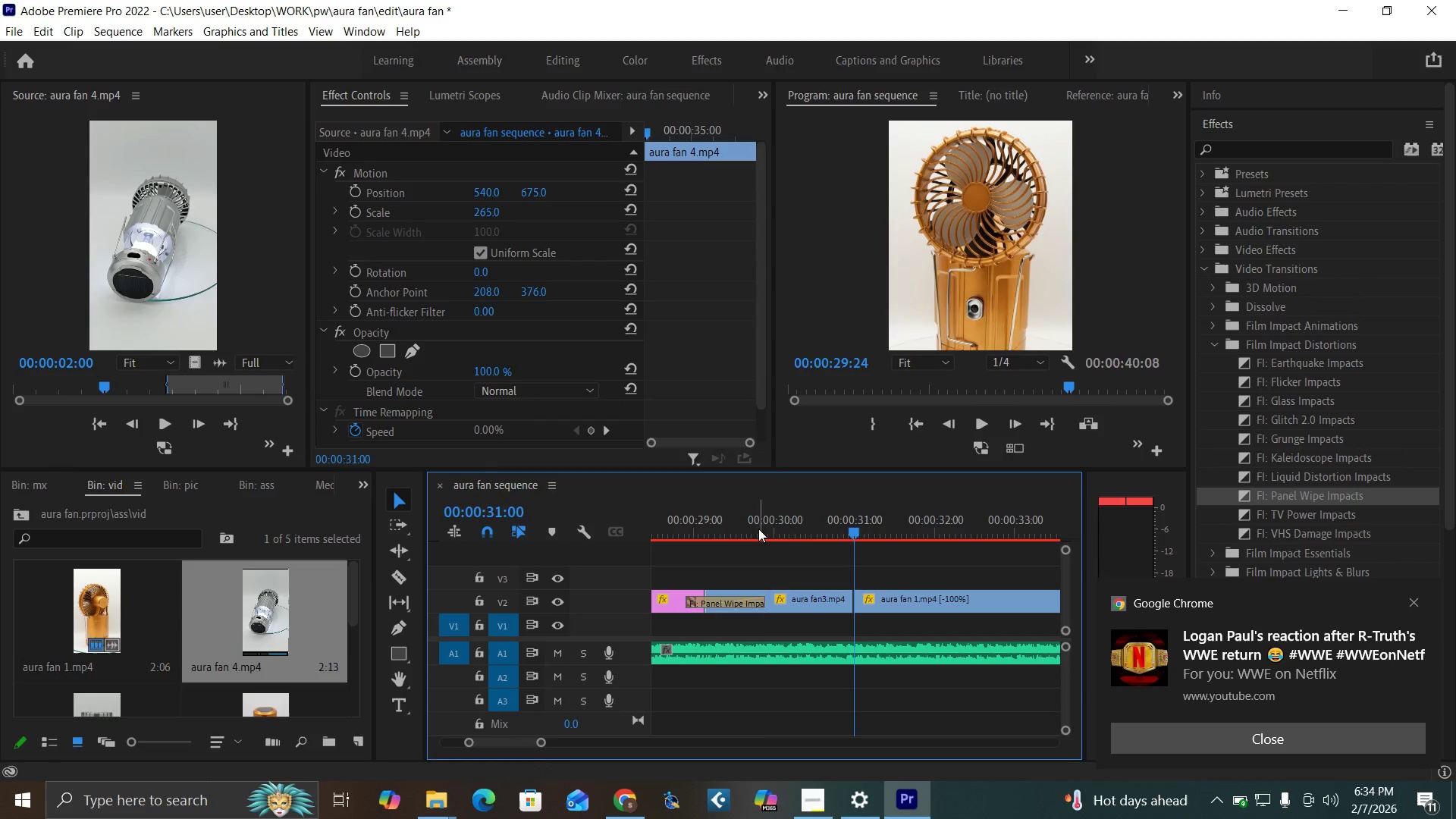 
left_click([758, 529])
 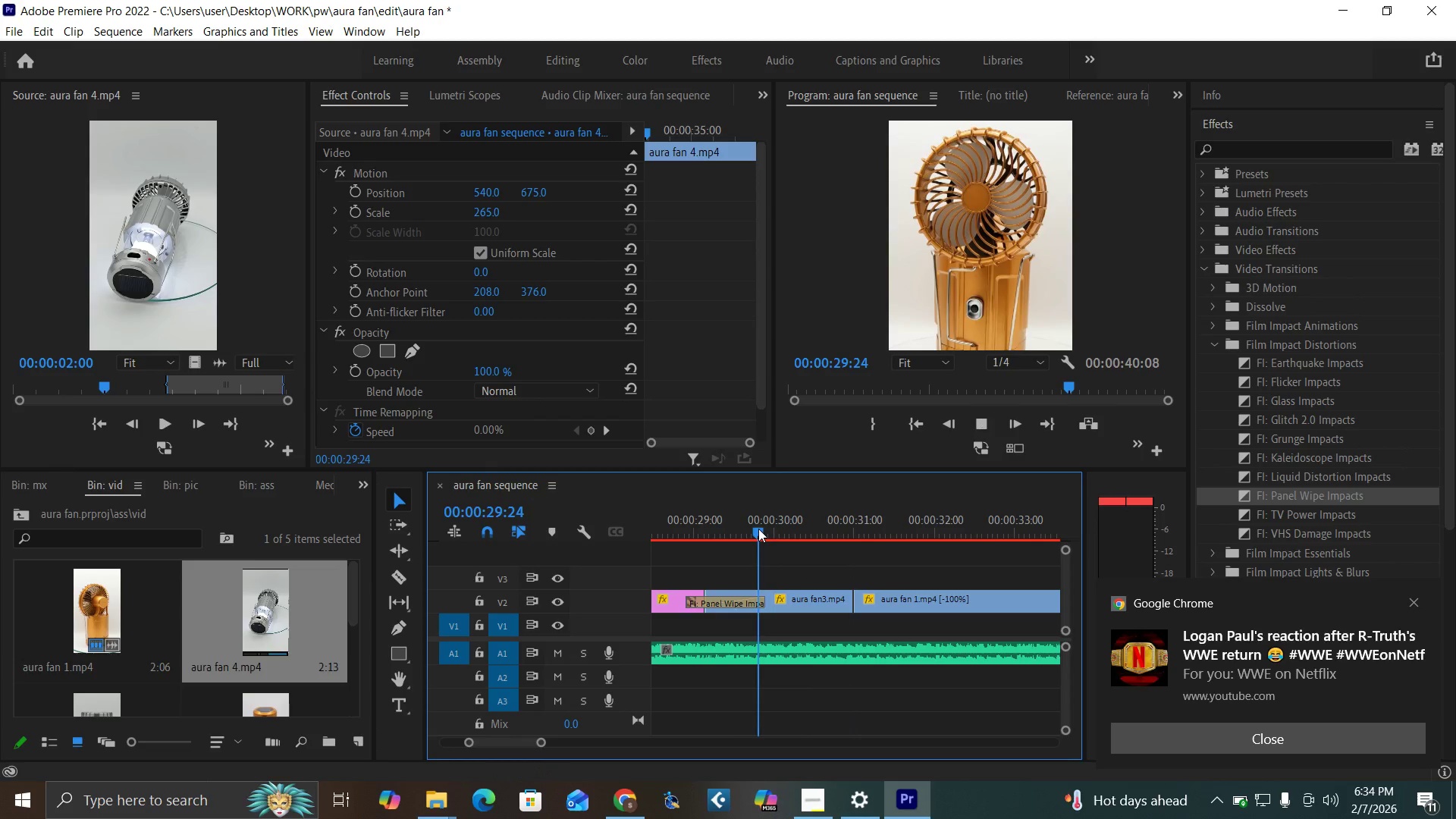 
key(Space)
 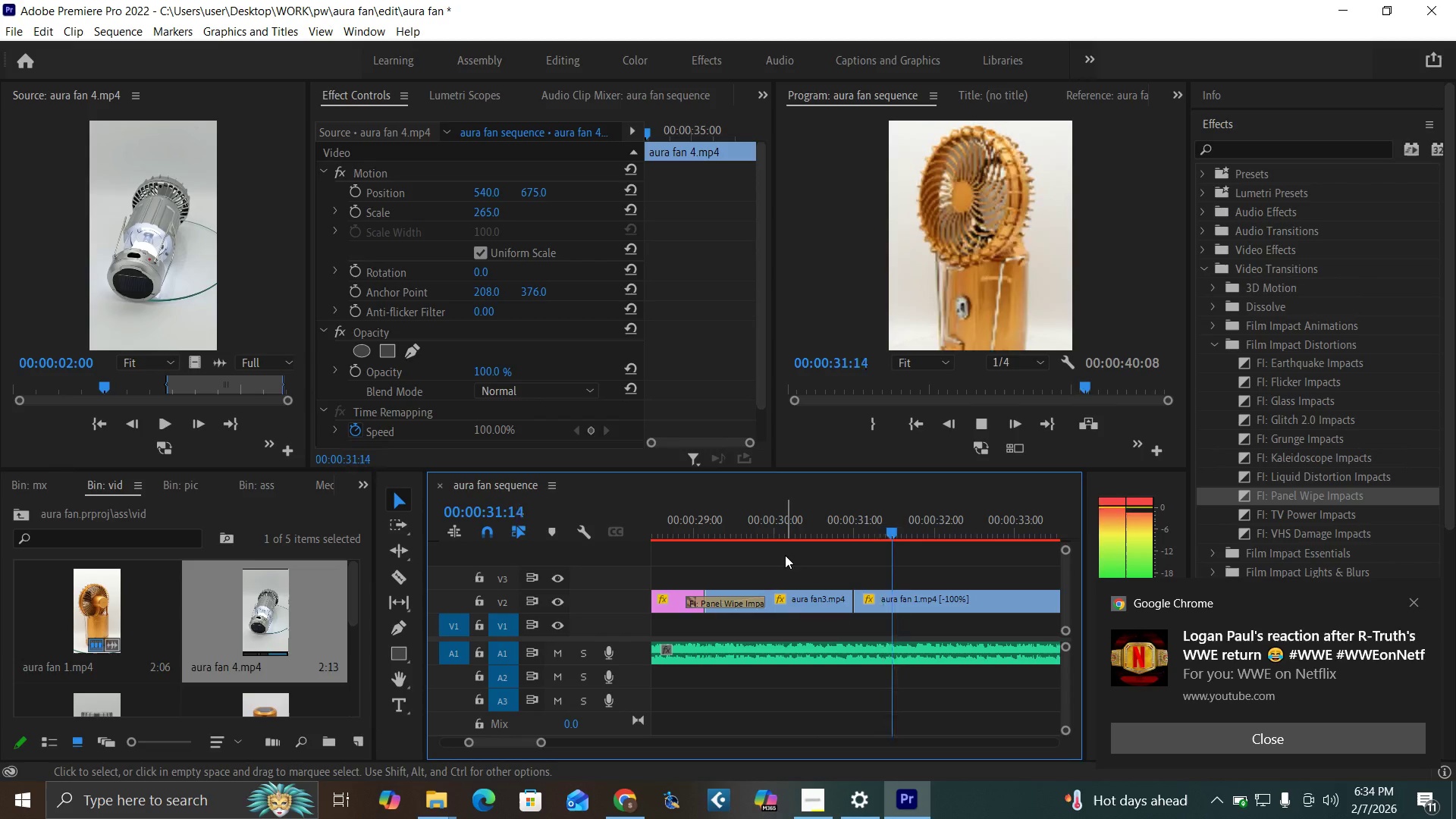 
key(Space)
 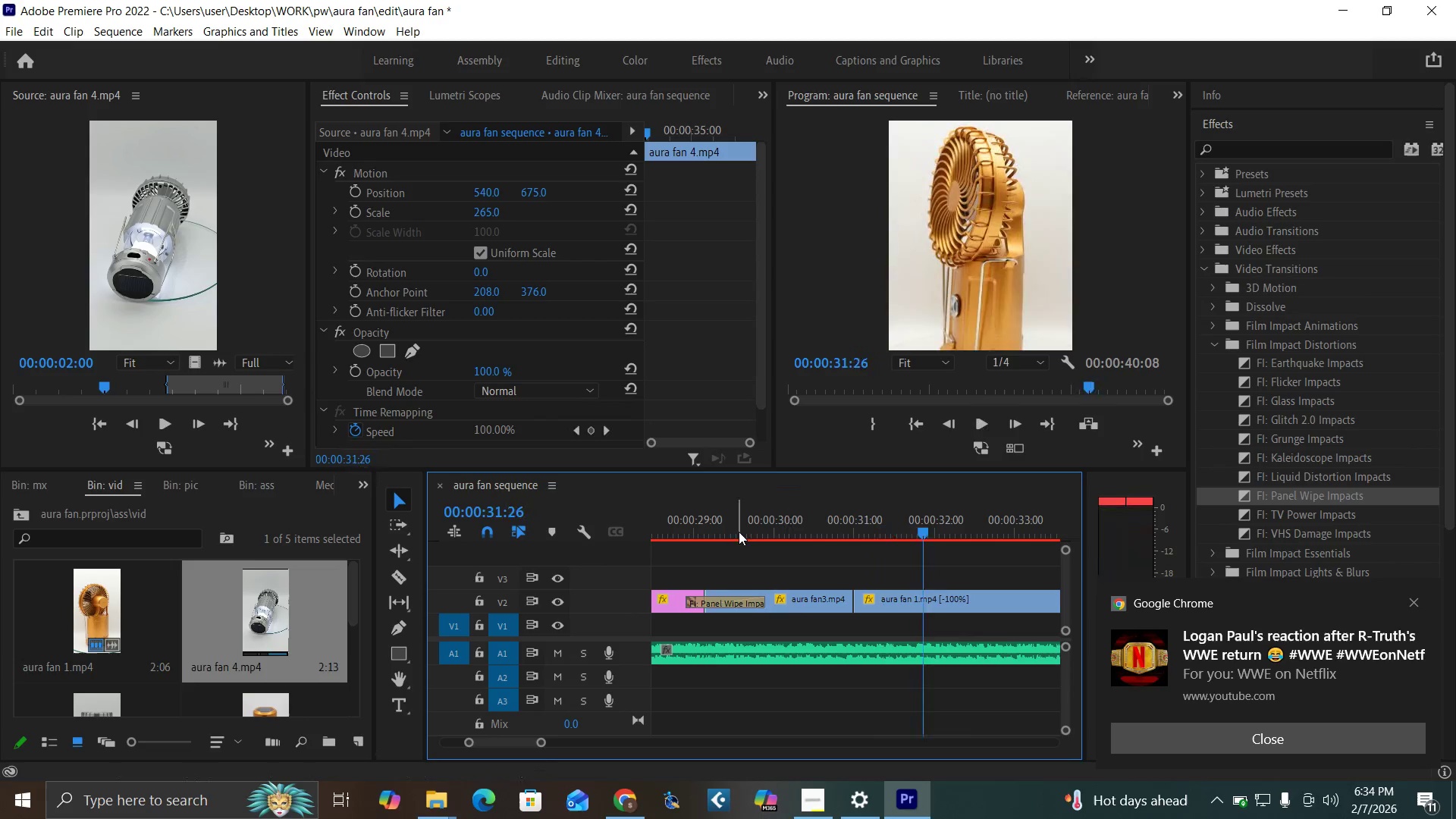 
left_click([739, 532])
 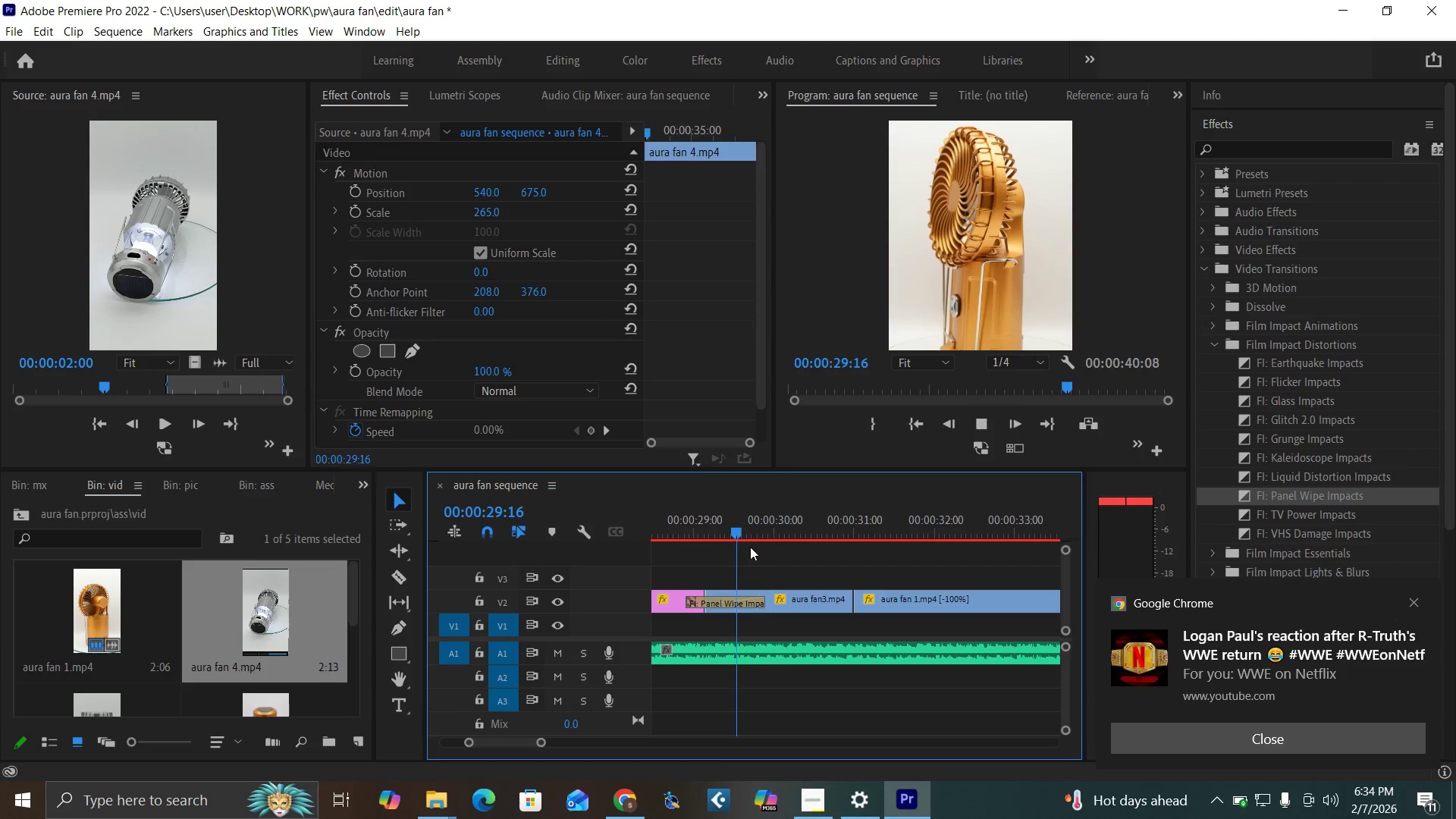 
key(Space)
 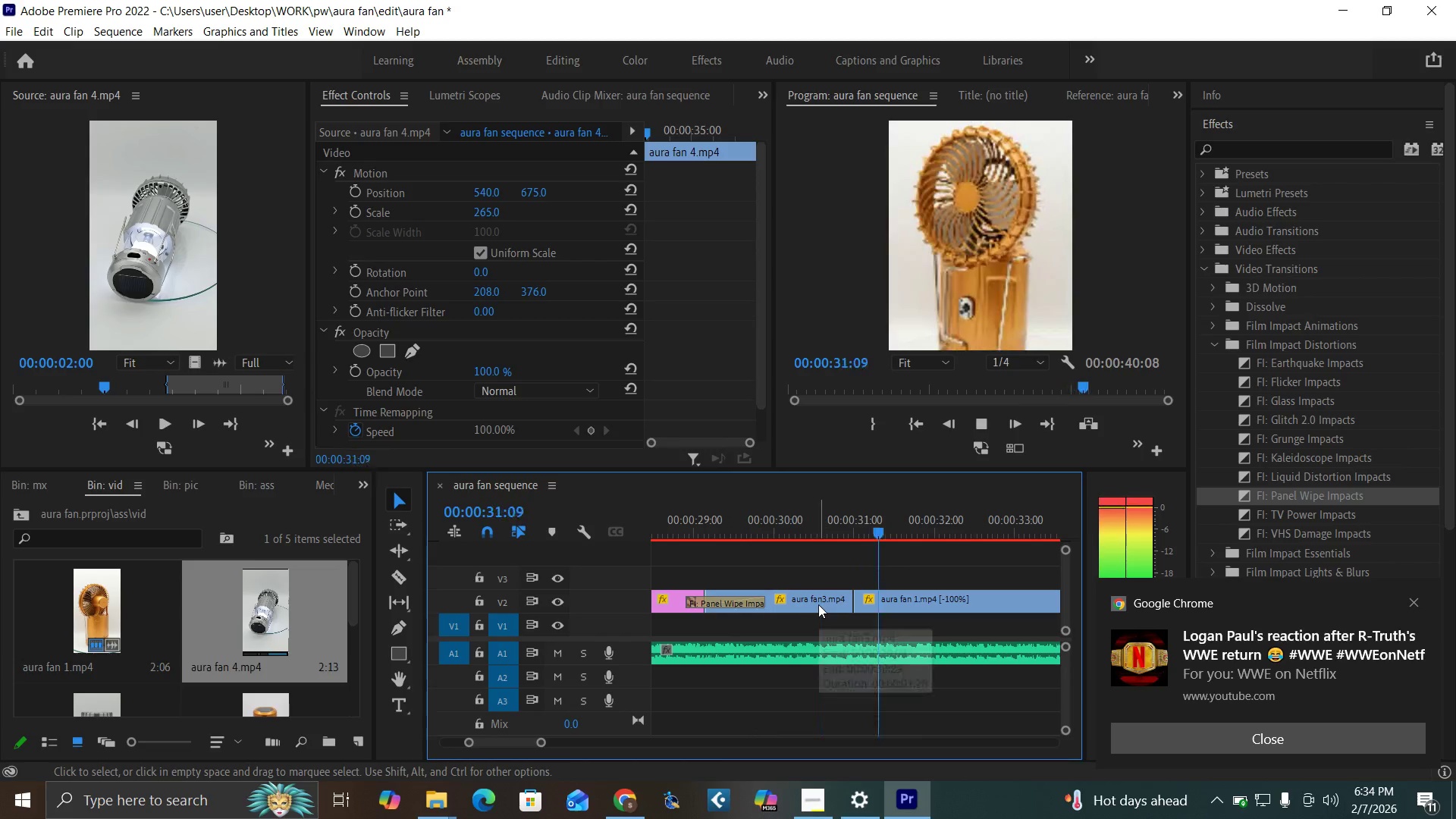 
key(Minus)
 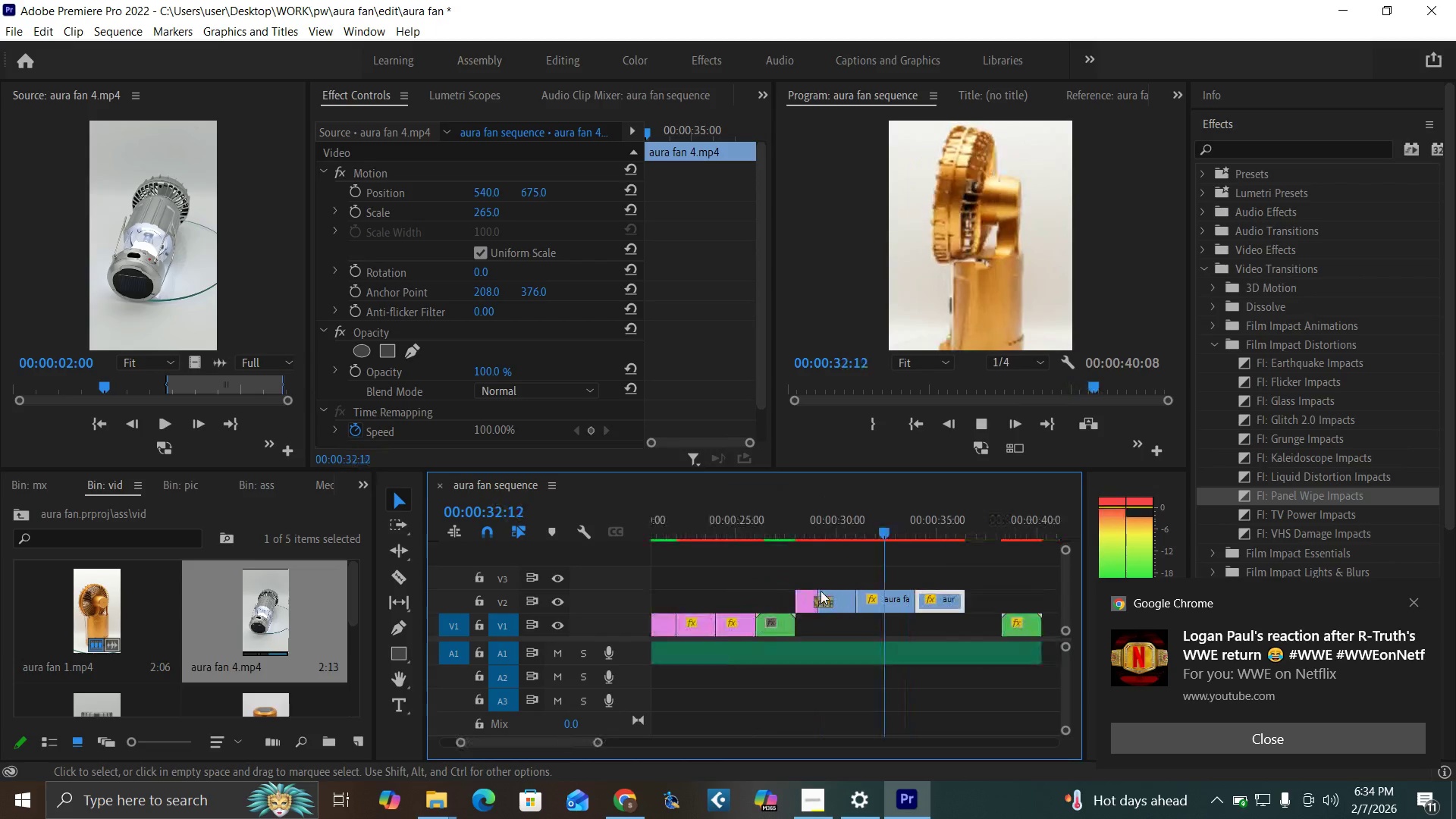 
key(Minus)
 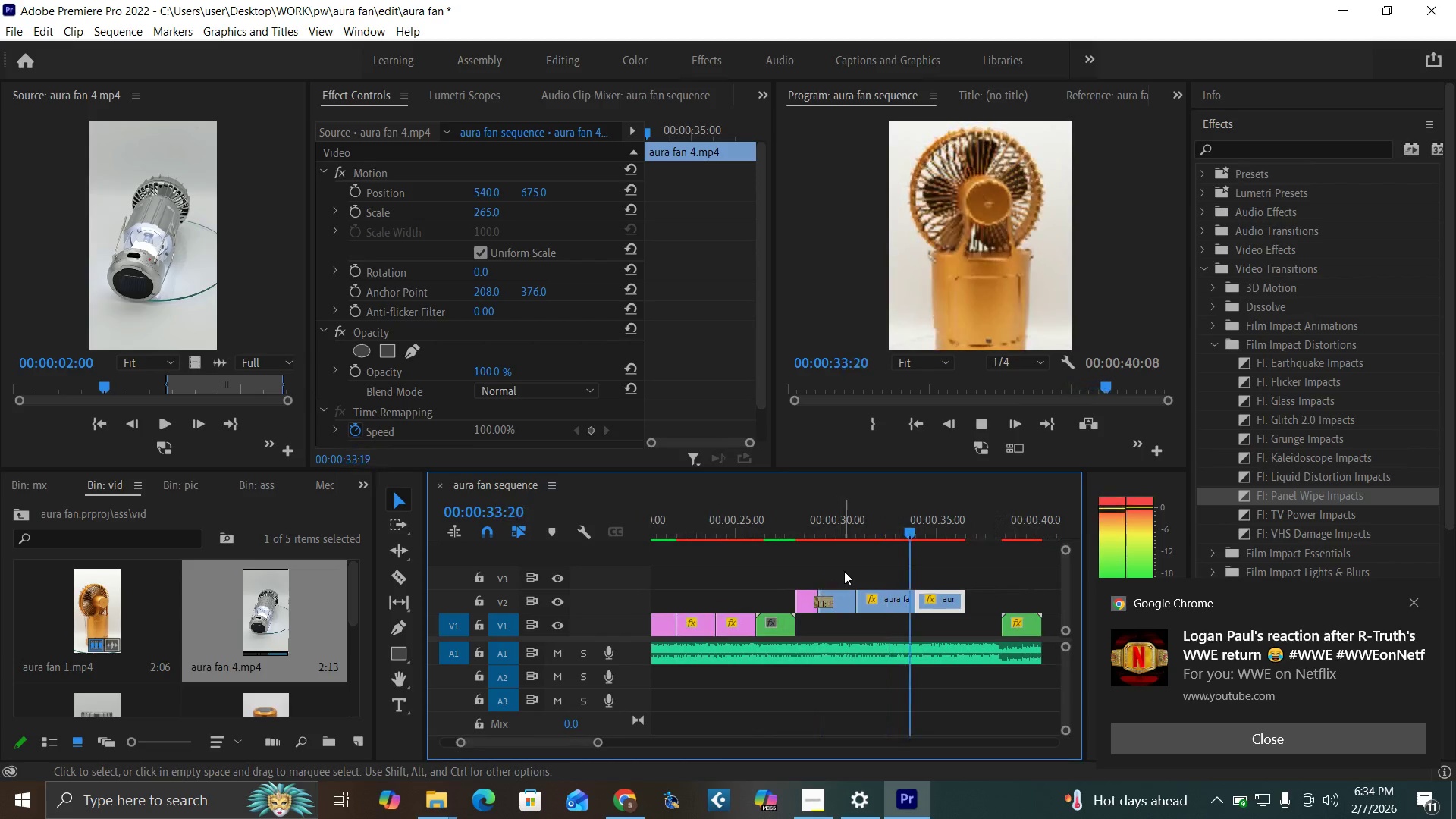 
key(Space)
 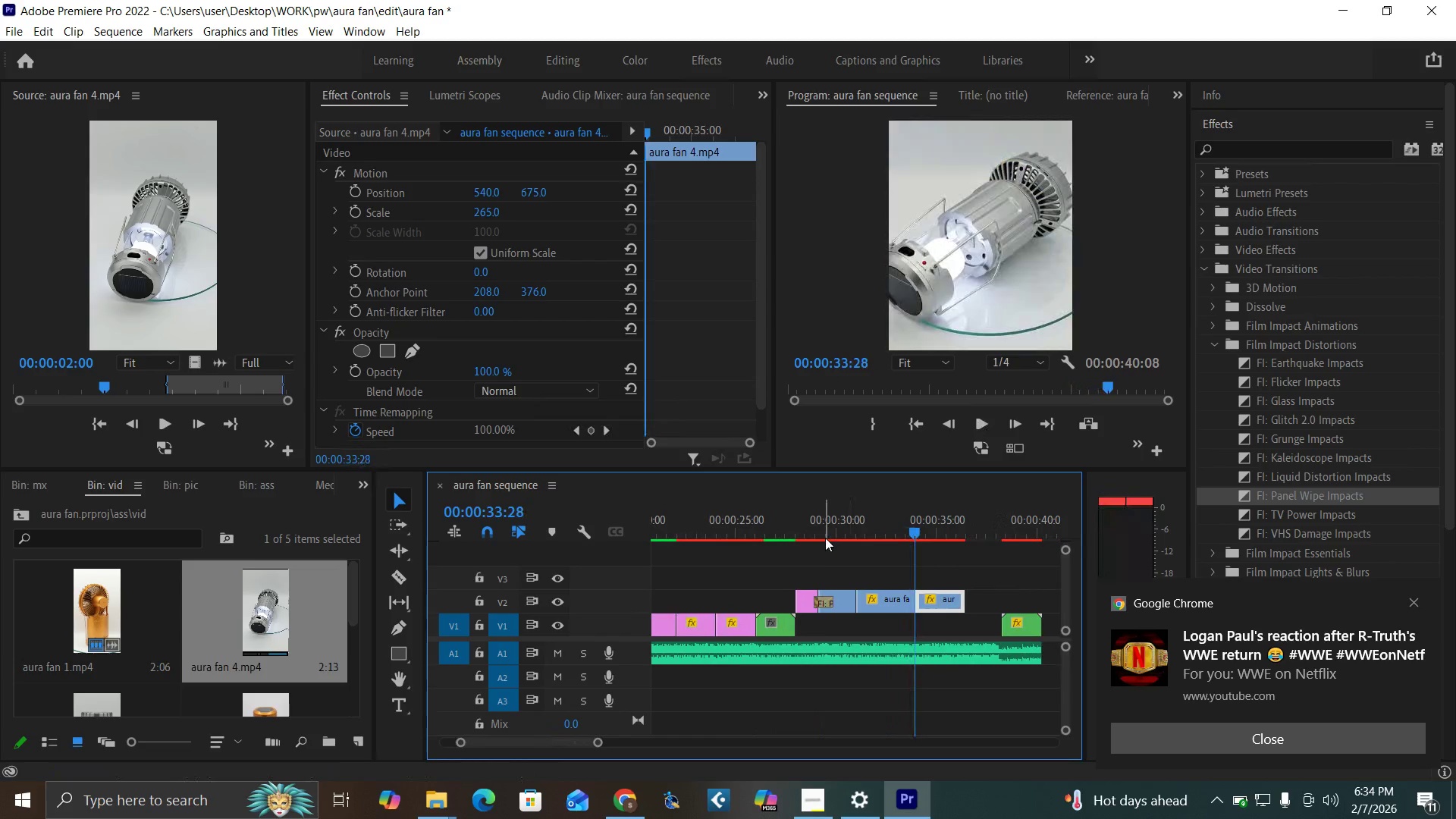 
left_click([825, 538])
 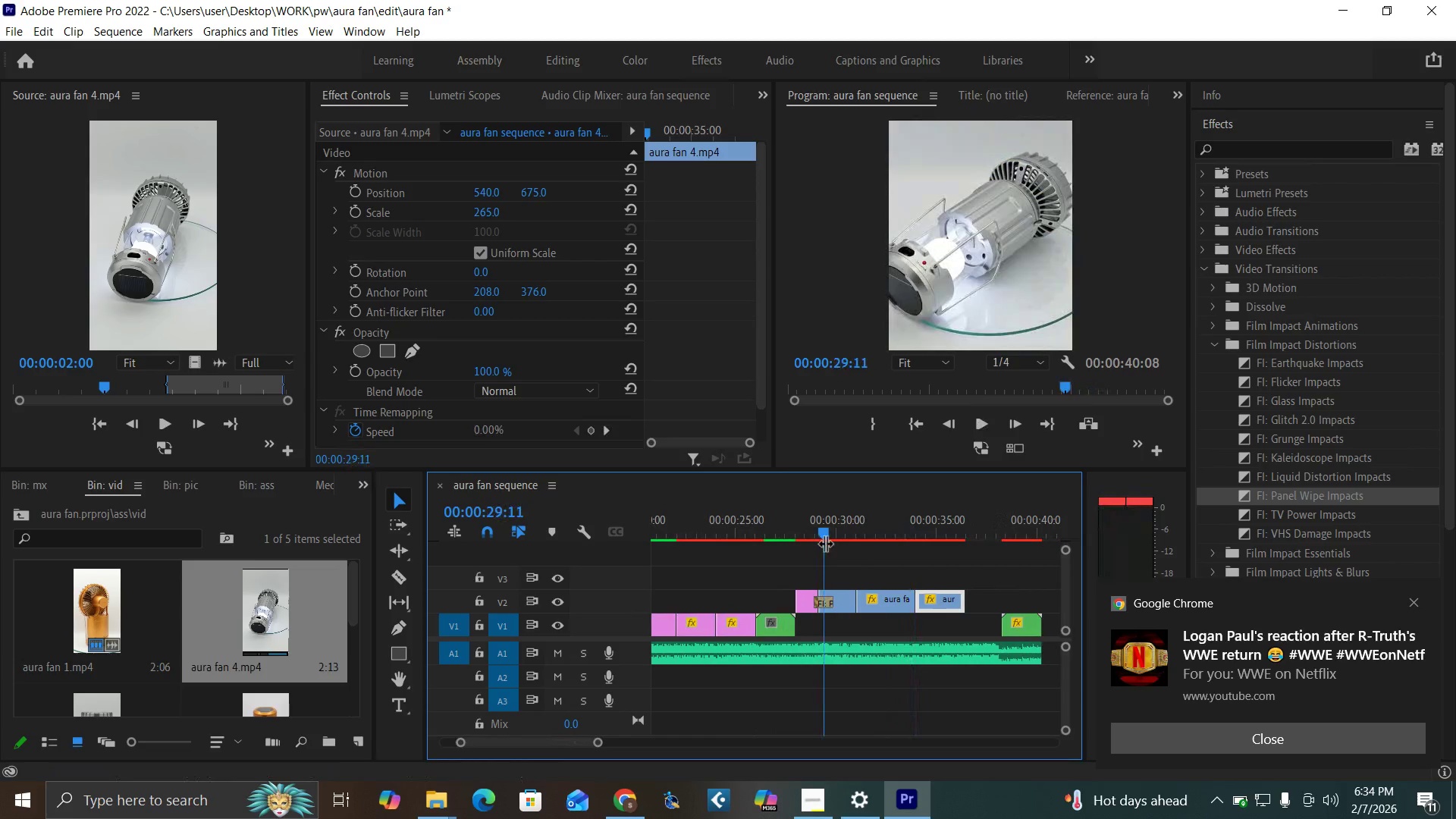 
key(Space)
 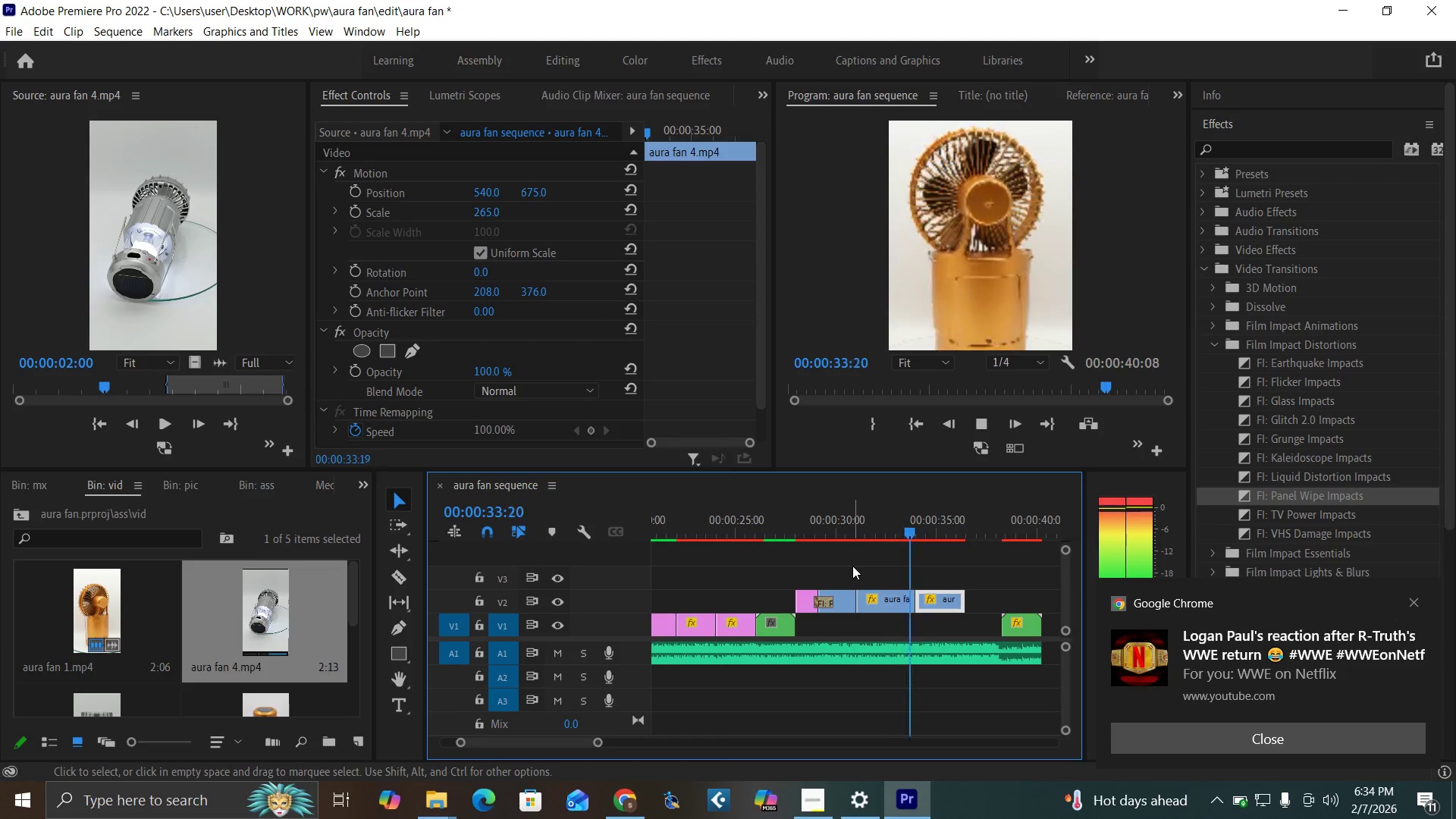 
wait(6.53)
 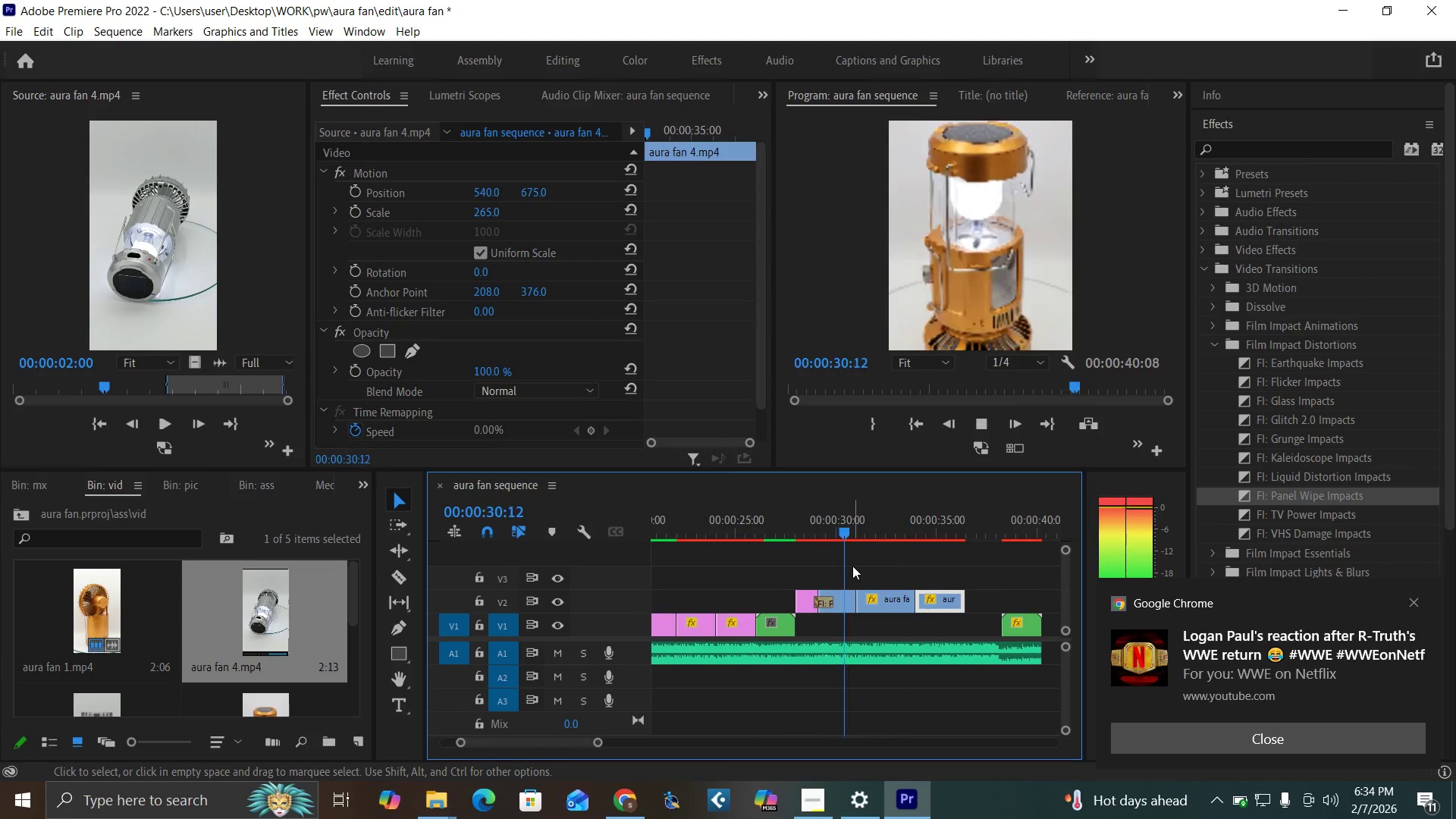 
key(Space)
 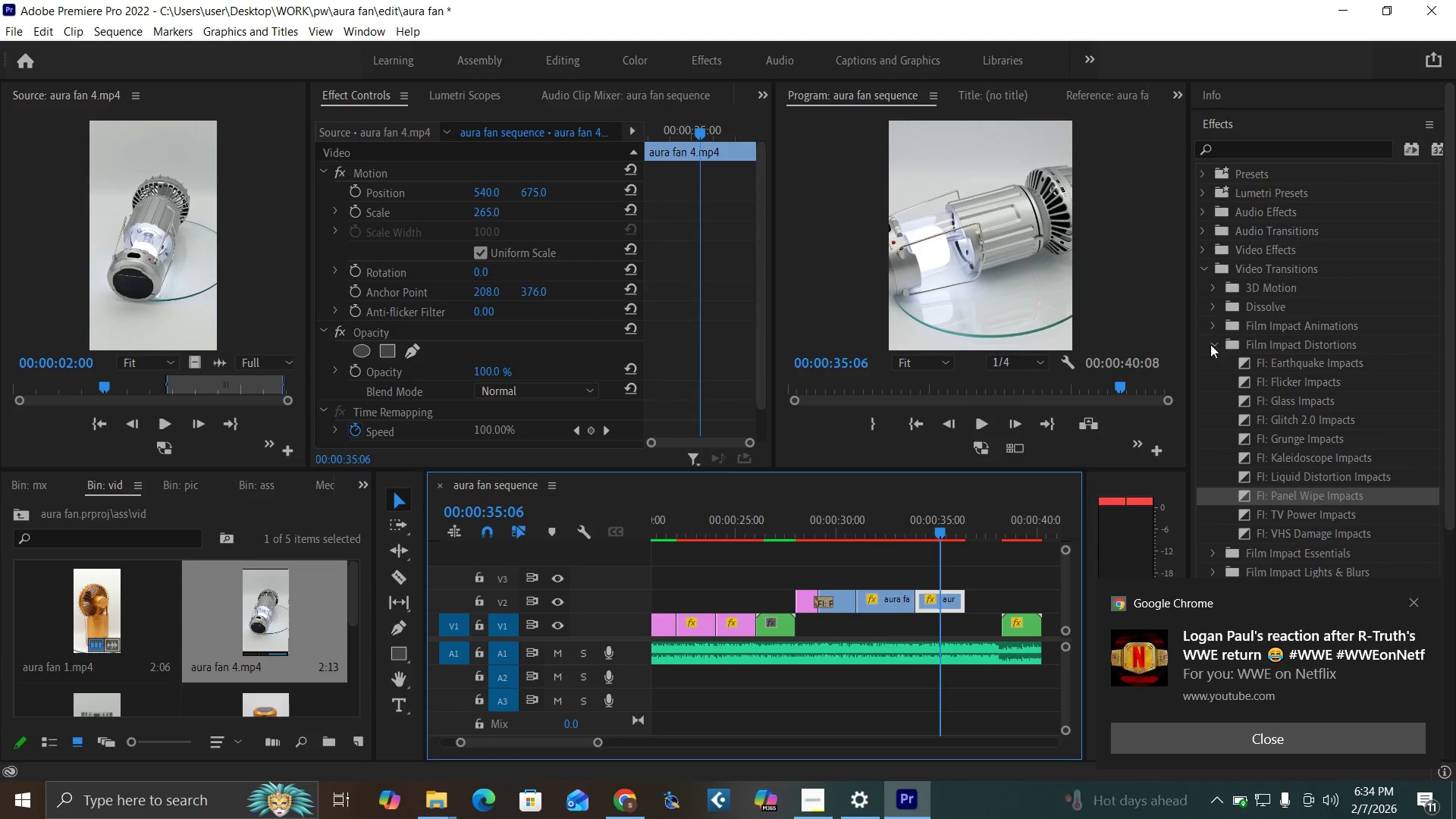 
left_click([1212, 347])
 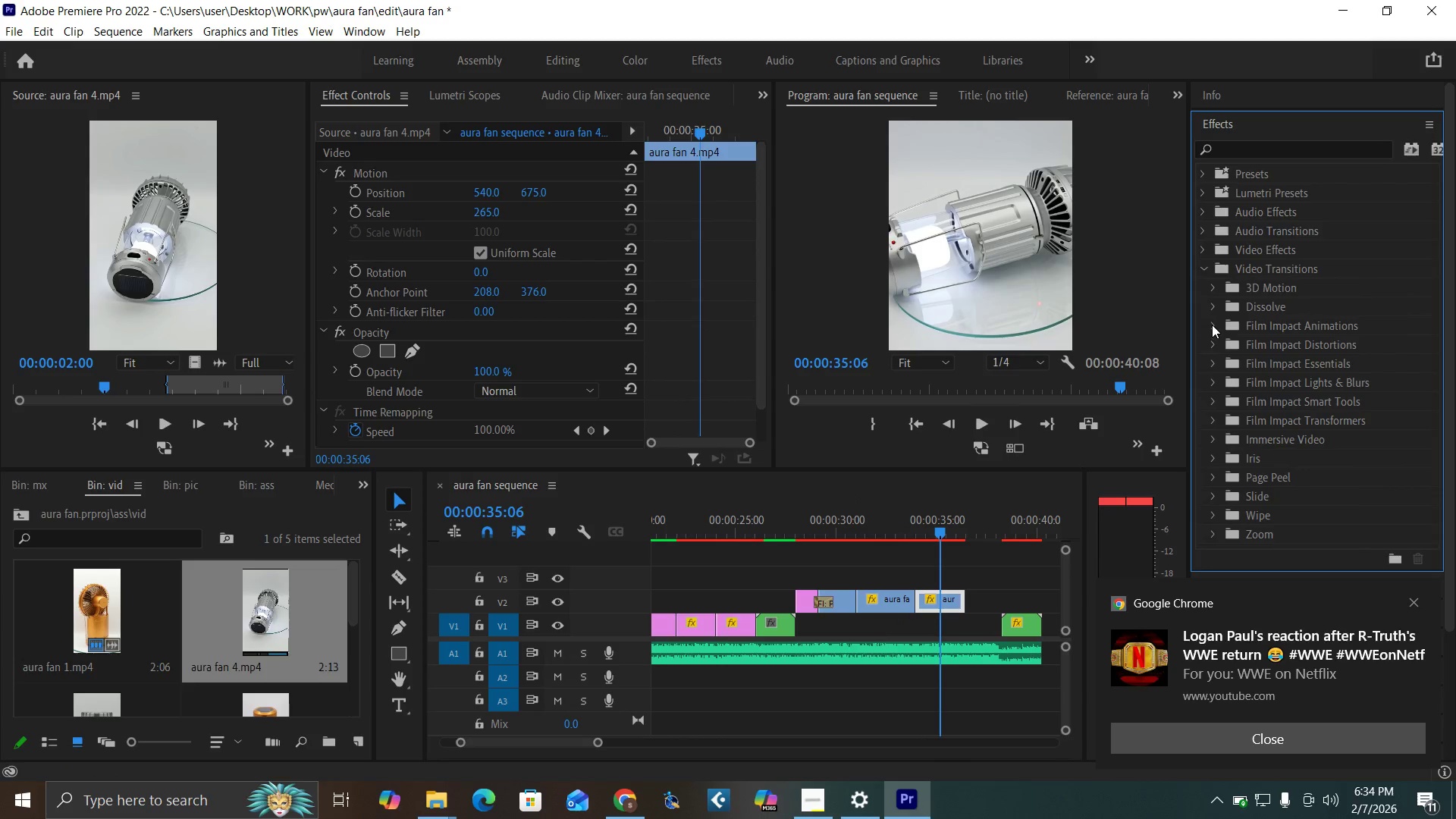 
left_click([1212, 322])
 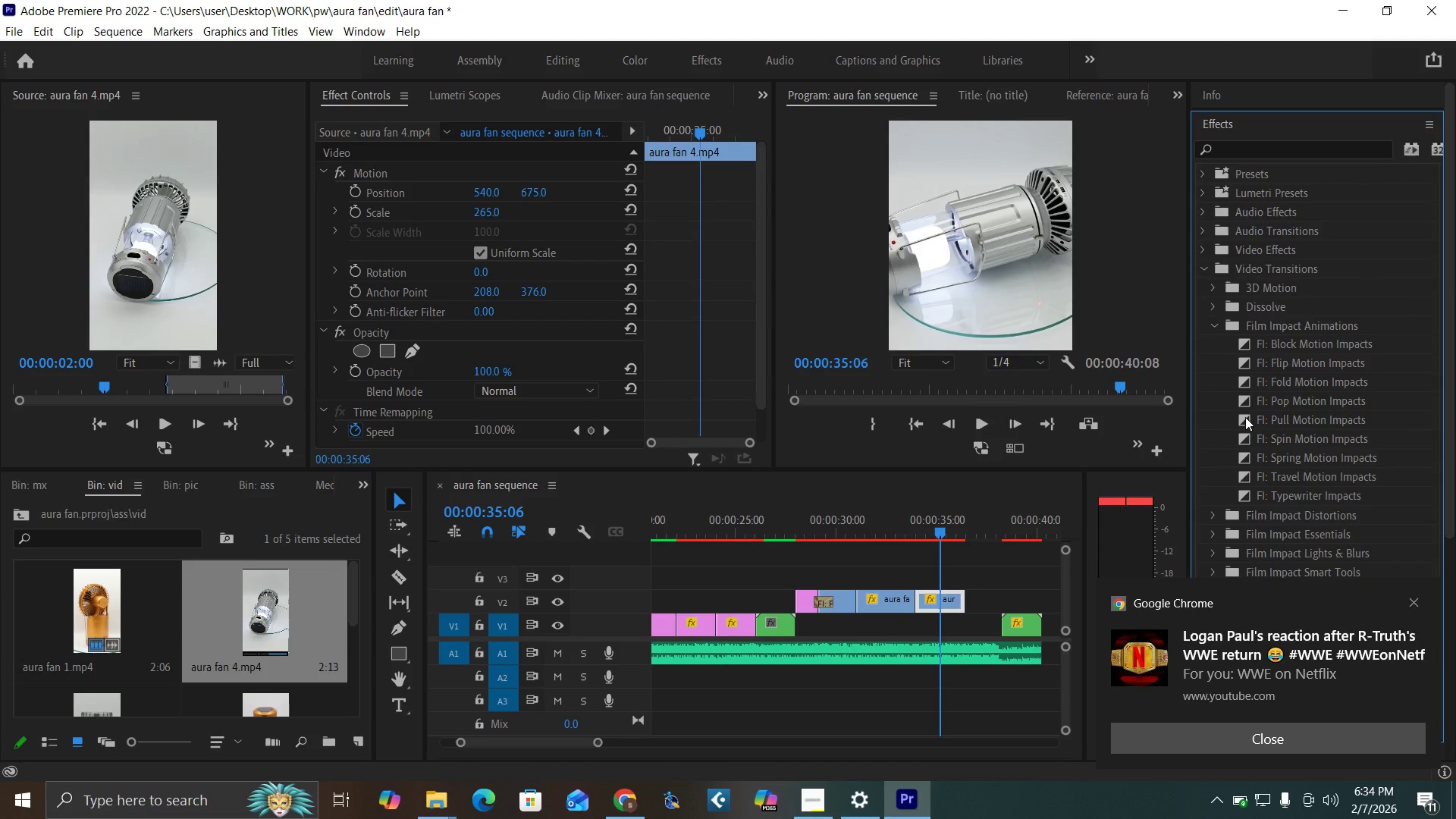 
left_click_drag(start_coordinate=[1245, 417], to_coordinate=[920, 599])
 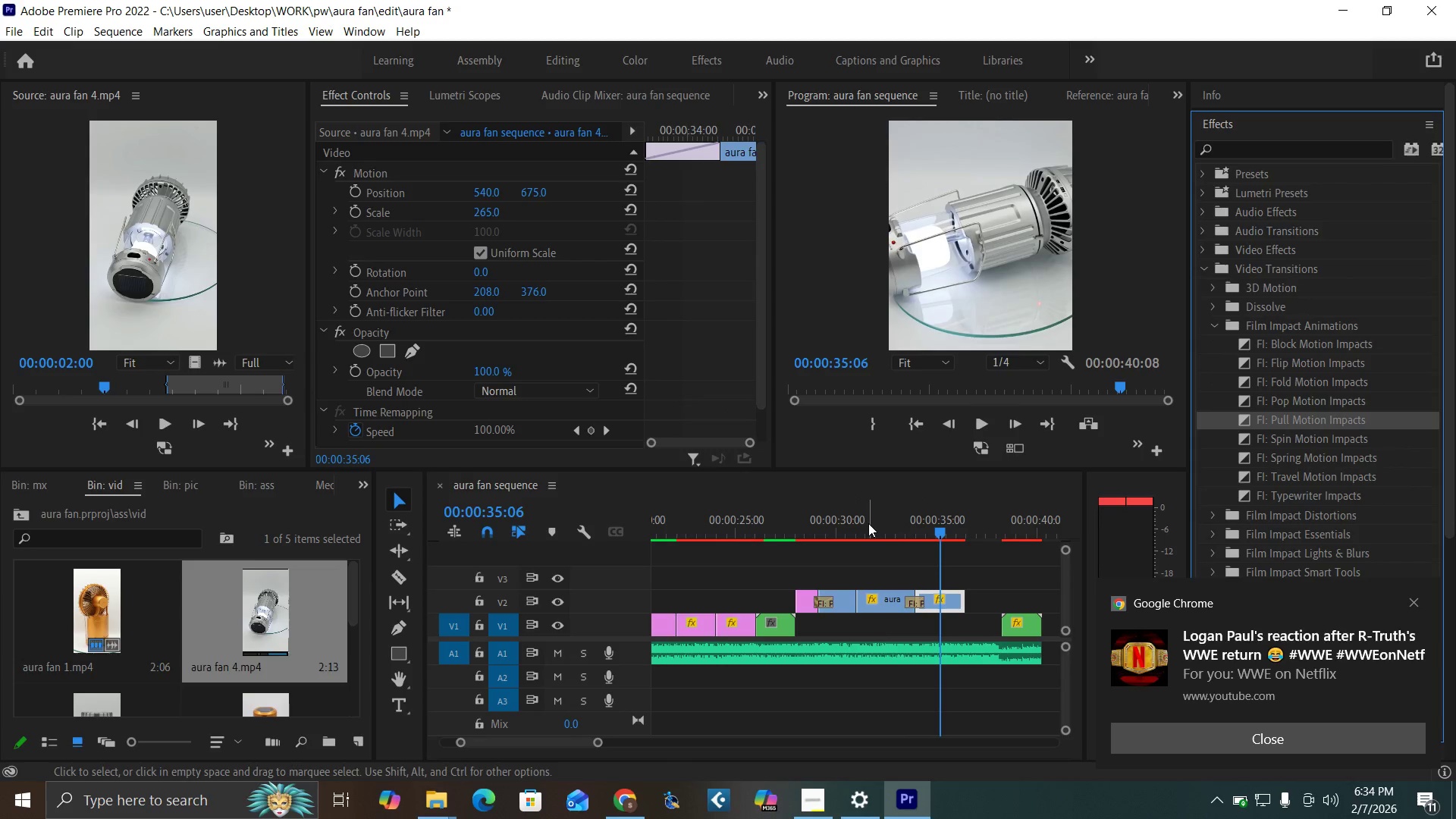 
left_click([868, 523])
 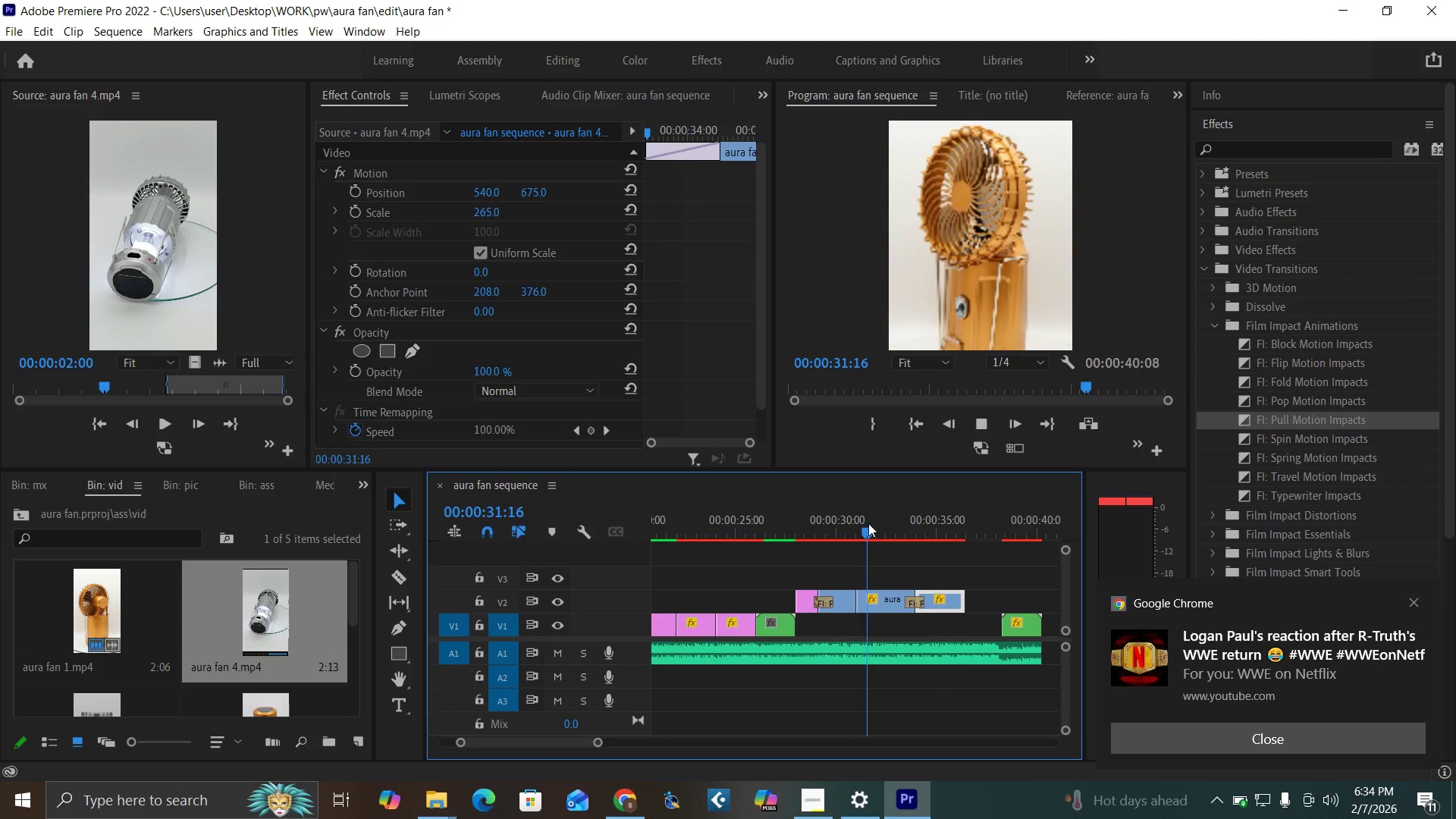 
key(Space)
 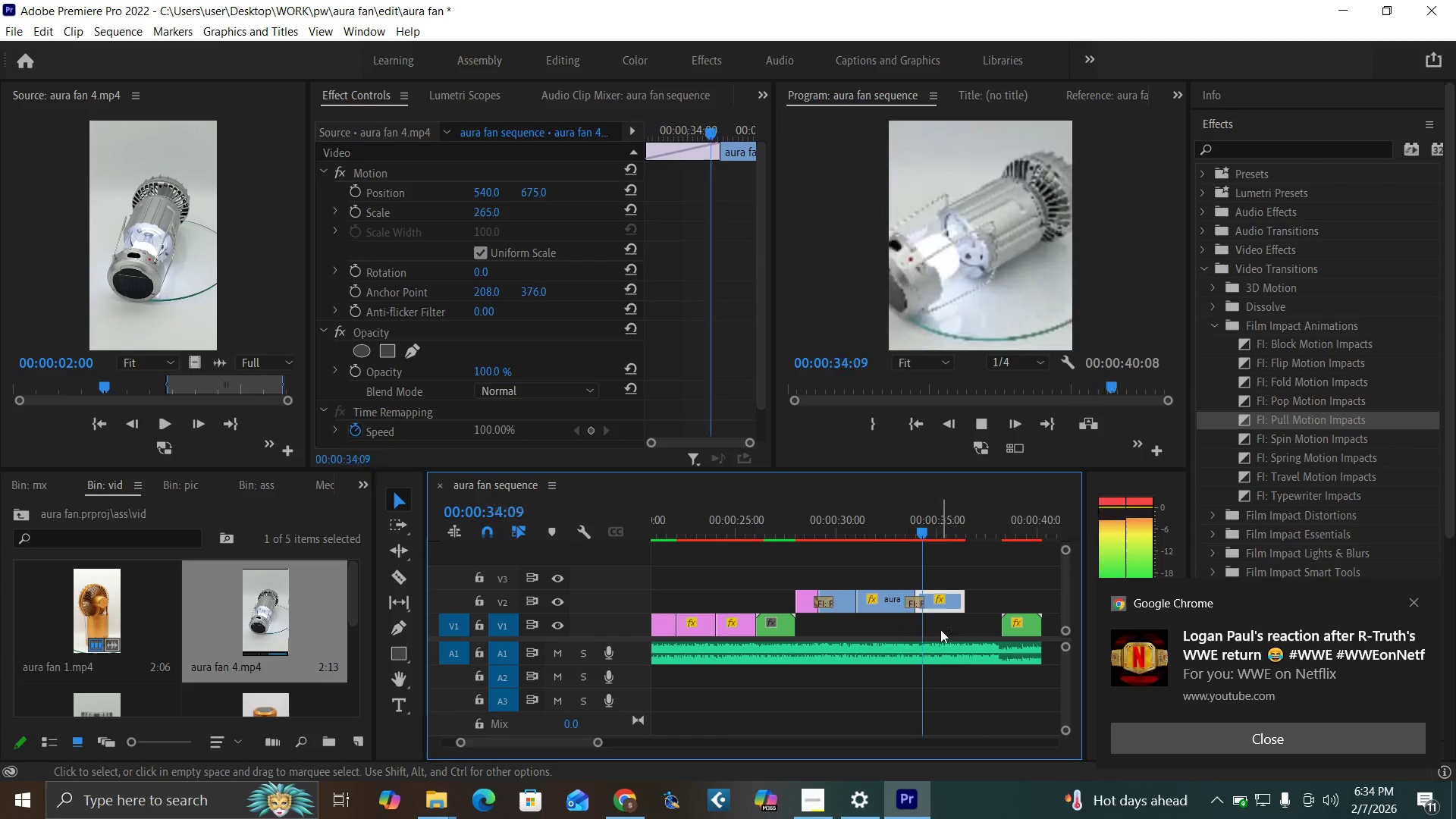 
left_click([899, 523])
 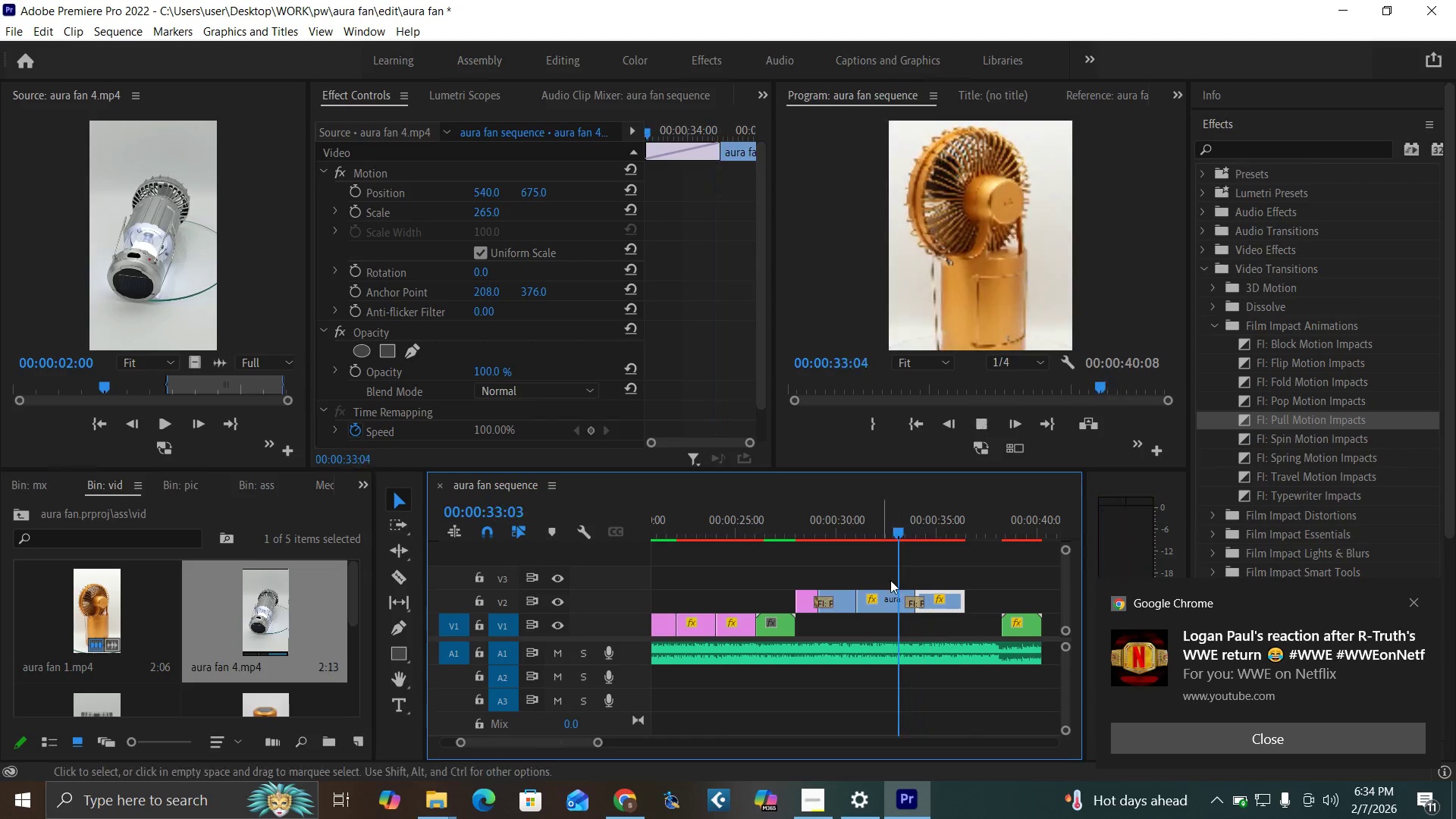 
key(Space)
 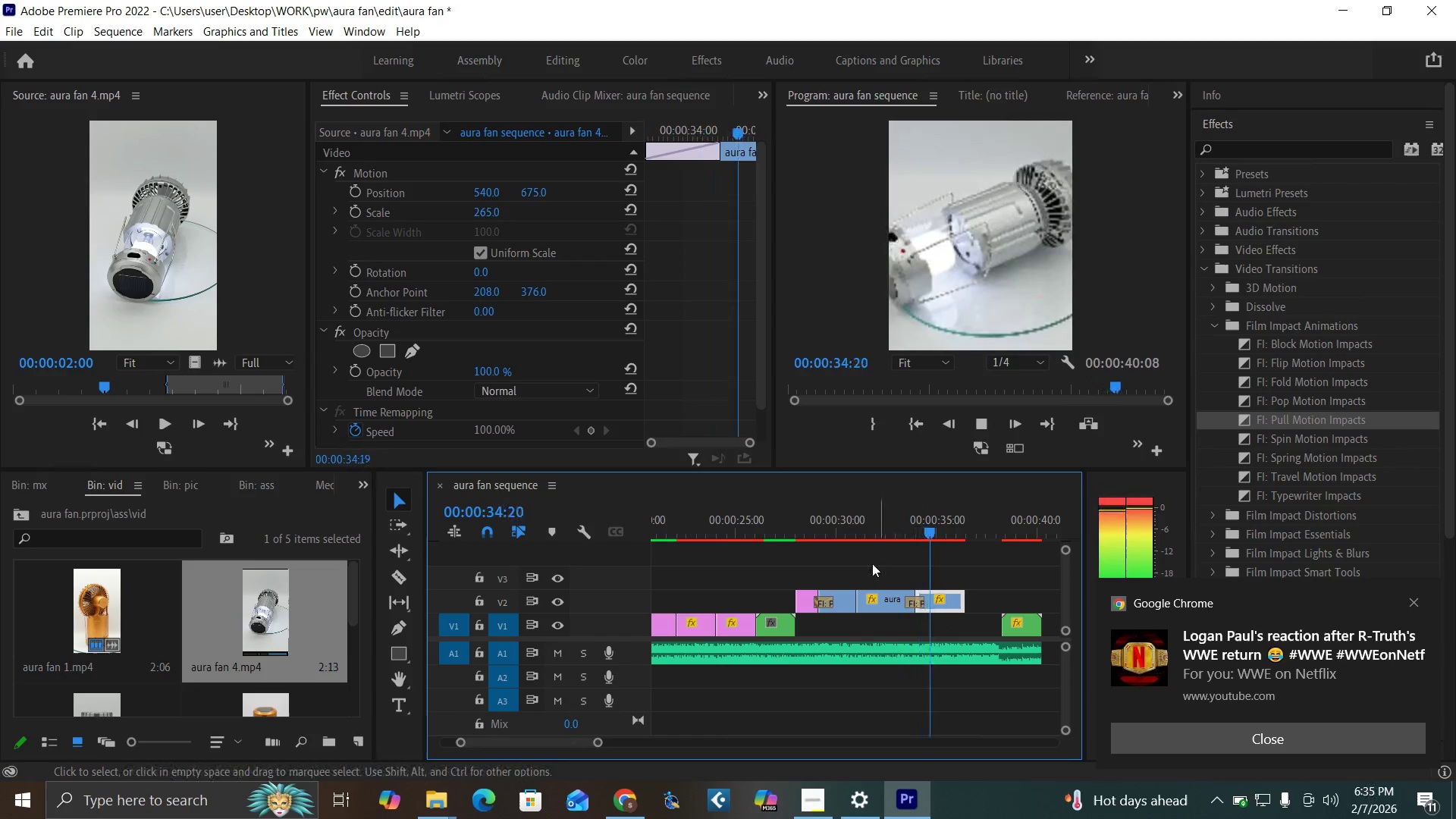 
left_click([865, 534])
 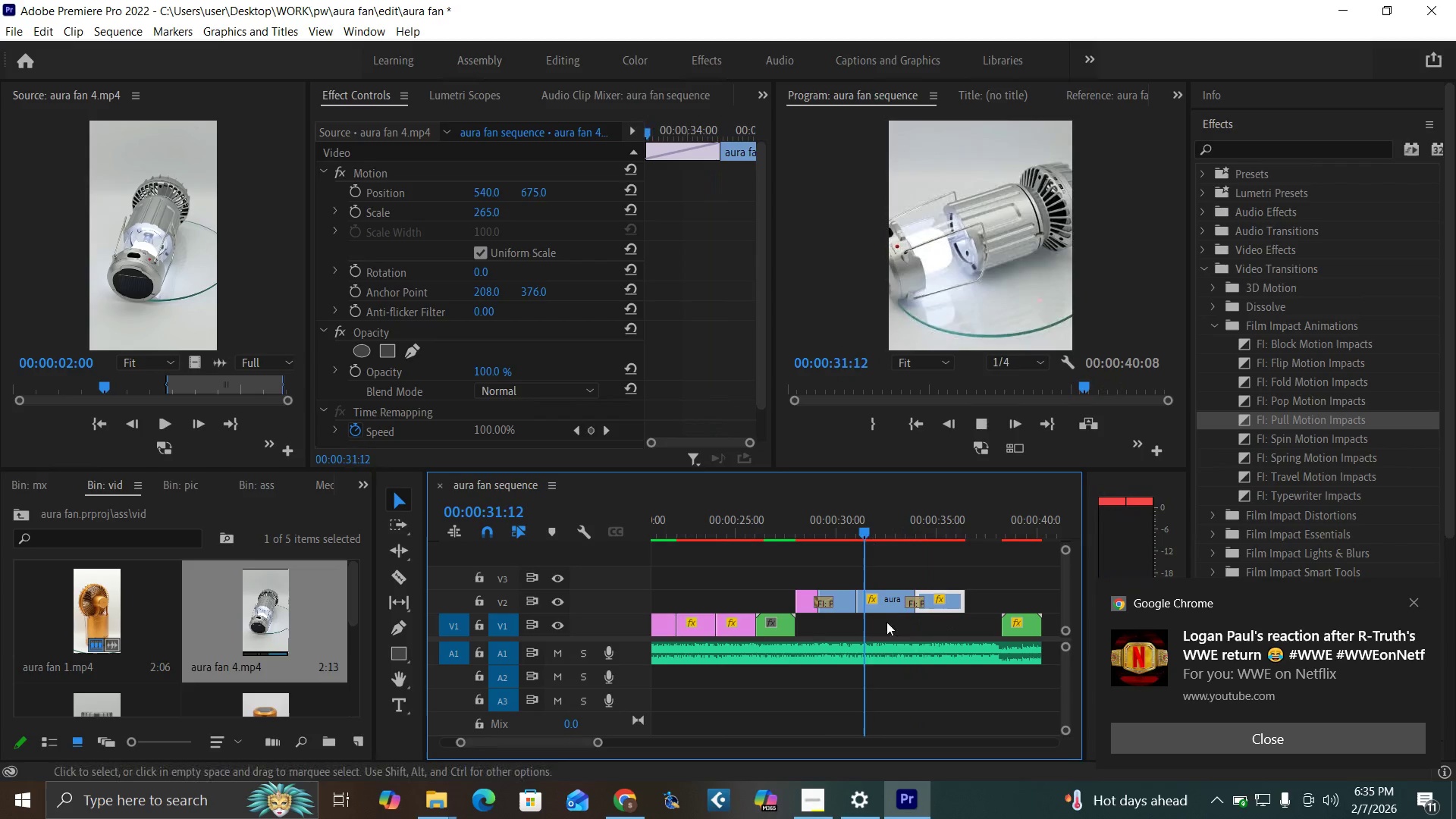 
key(Space)
 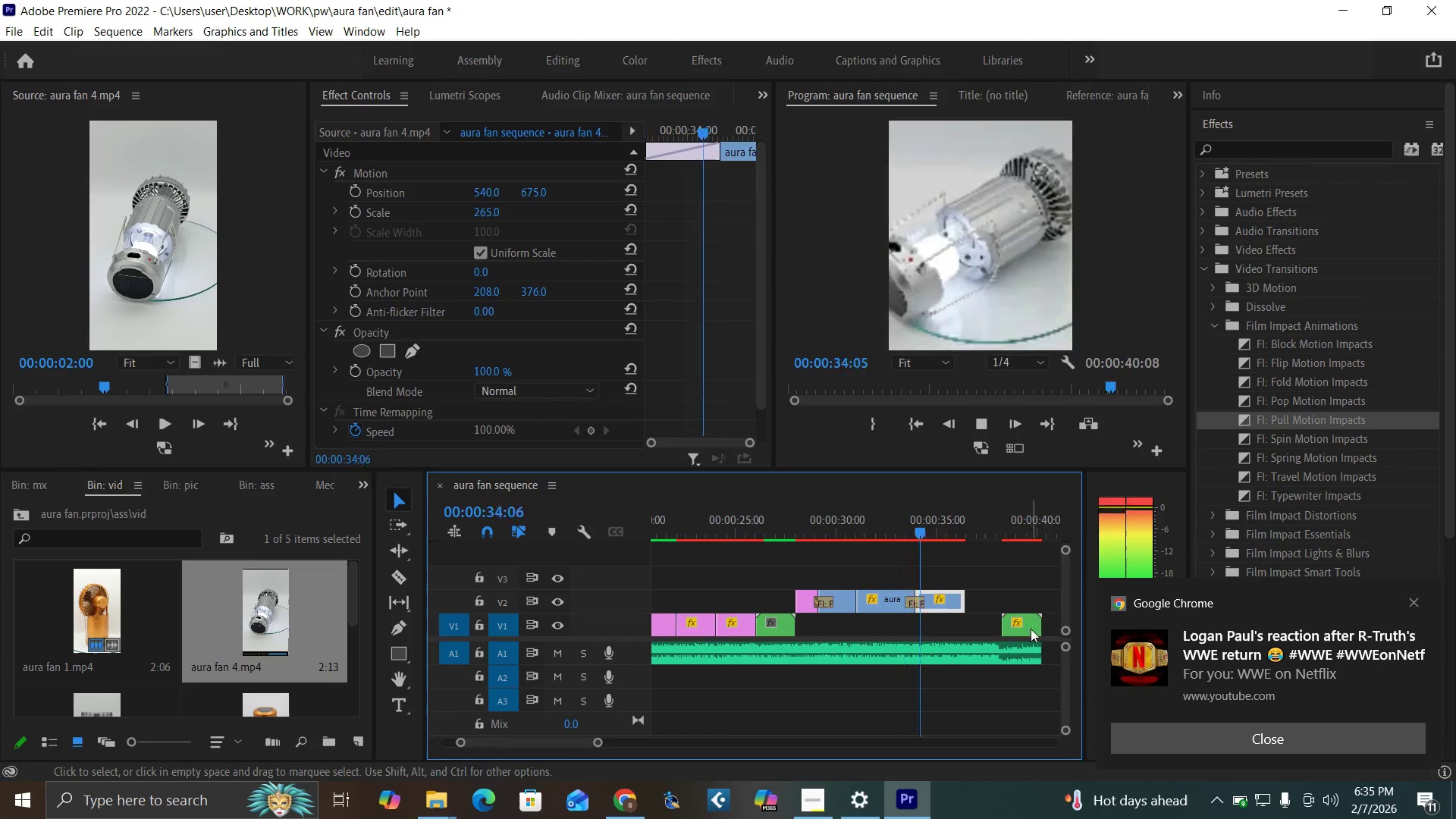 
key(Space)
 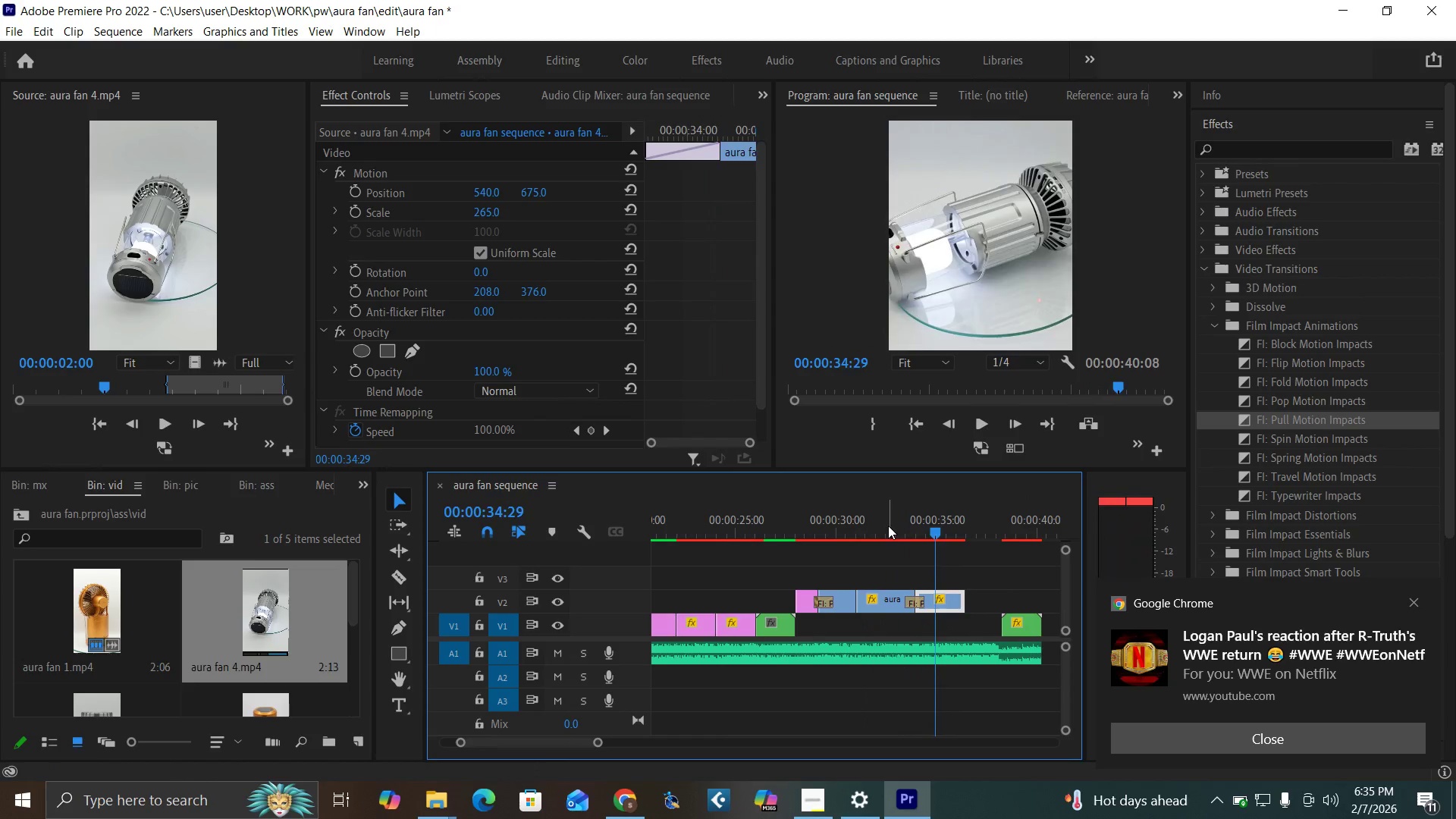 
left_click([888, 526])
 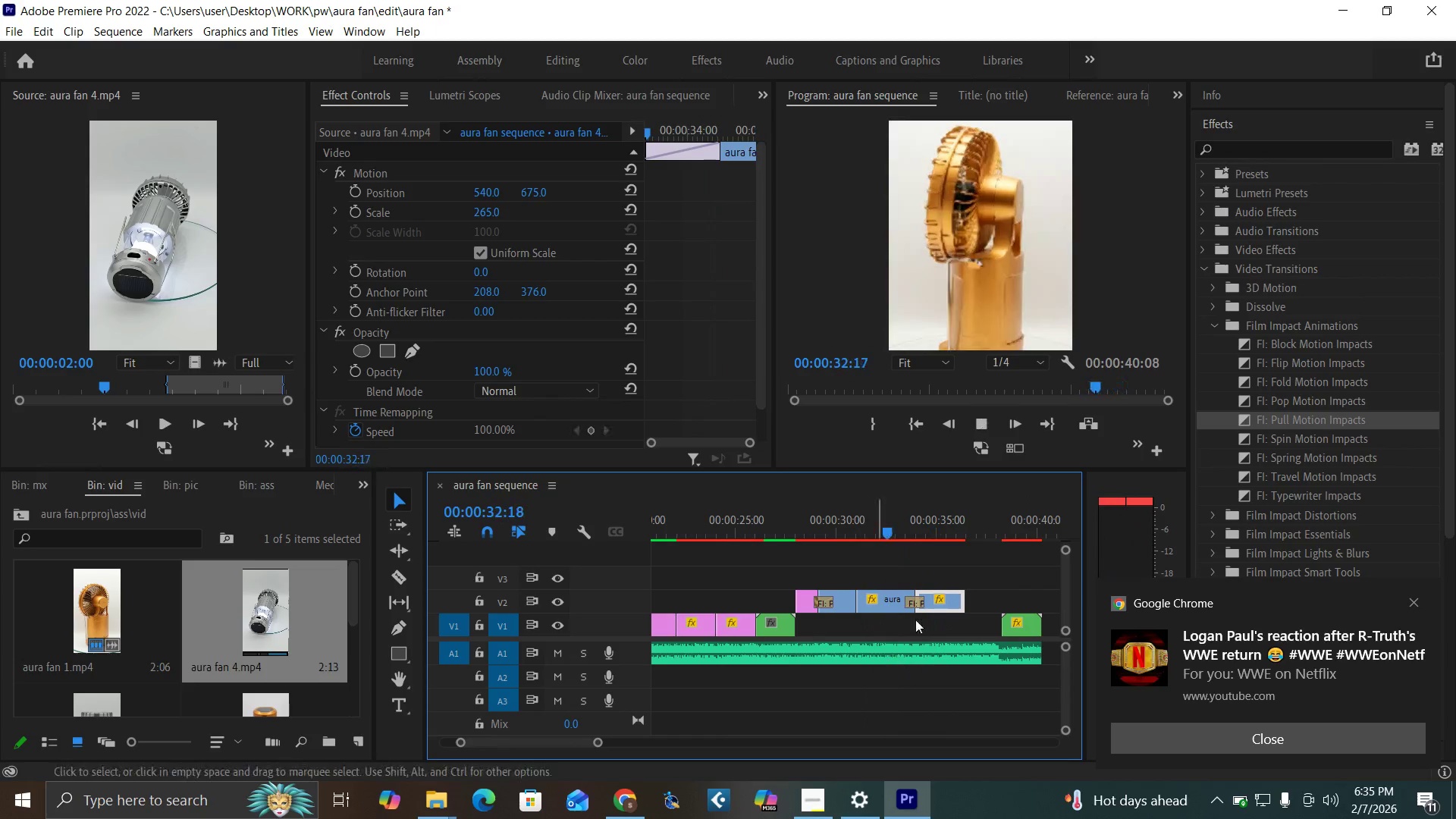 
key(Space)
 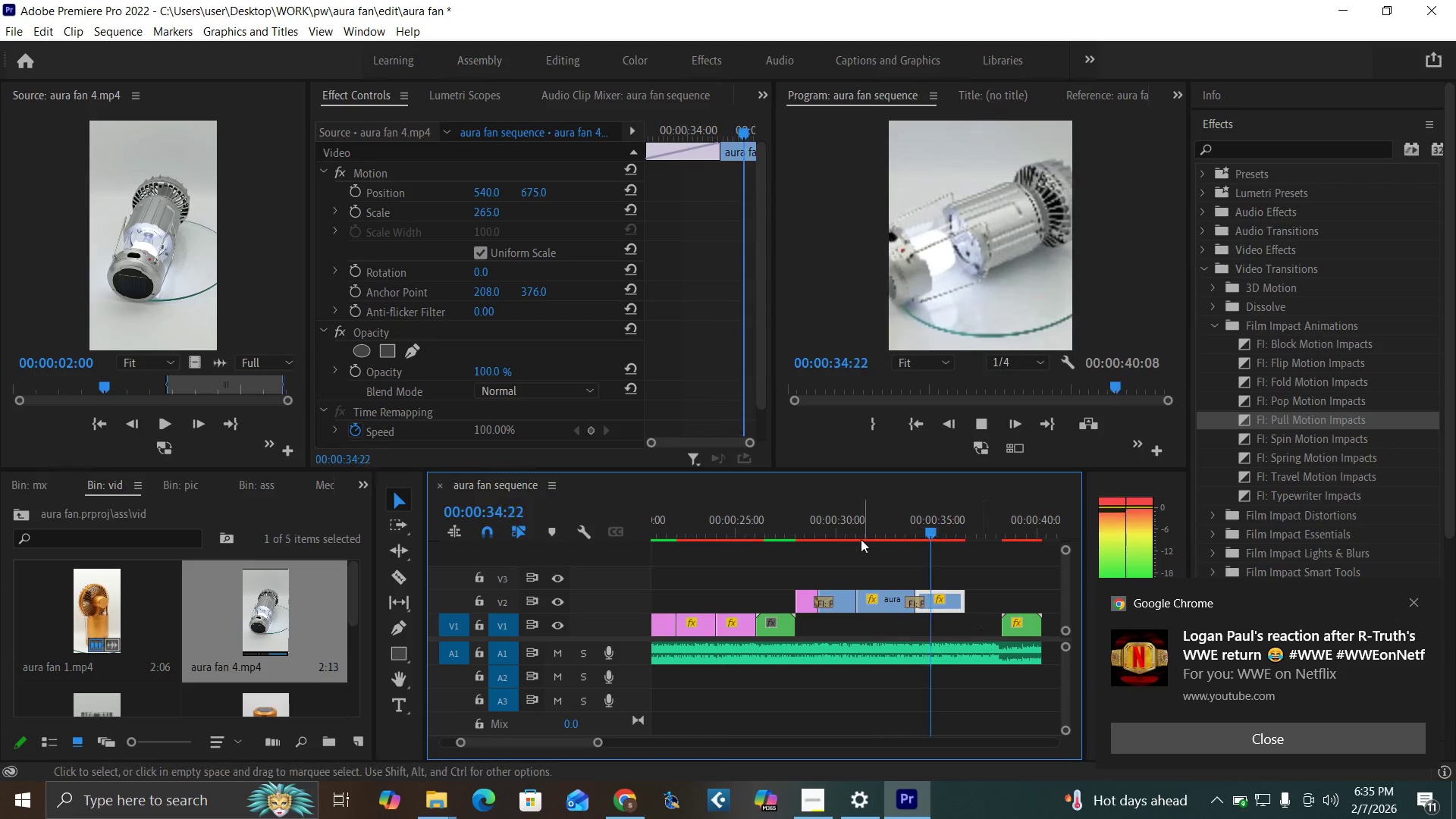 
key(Space)
 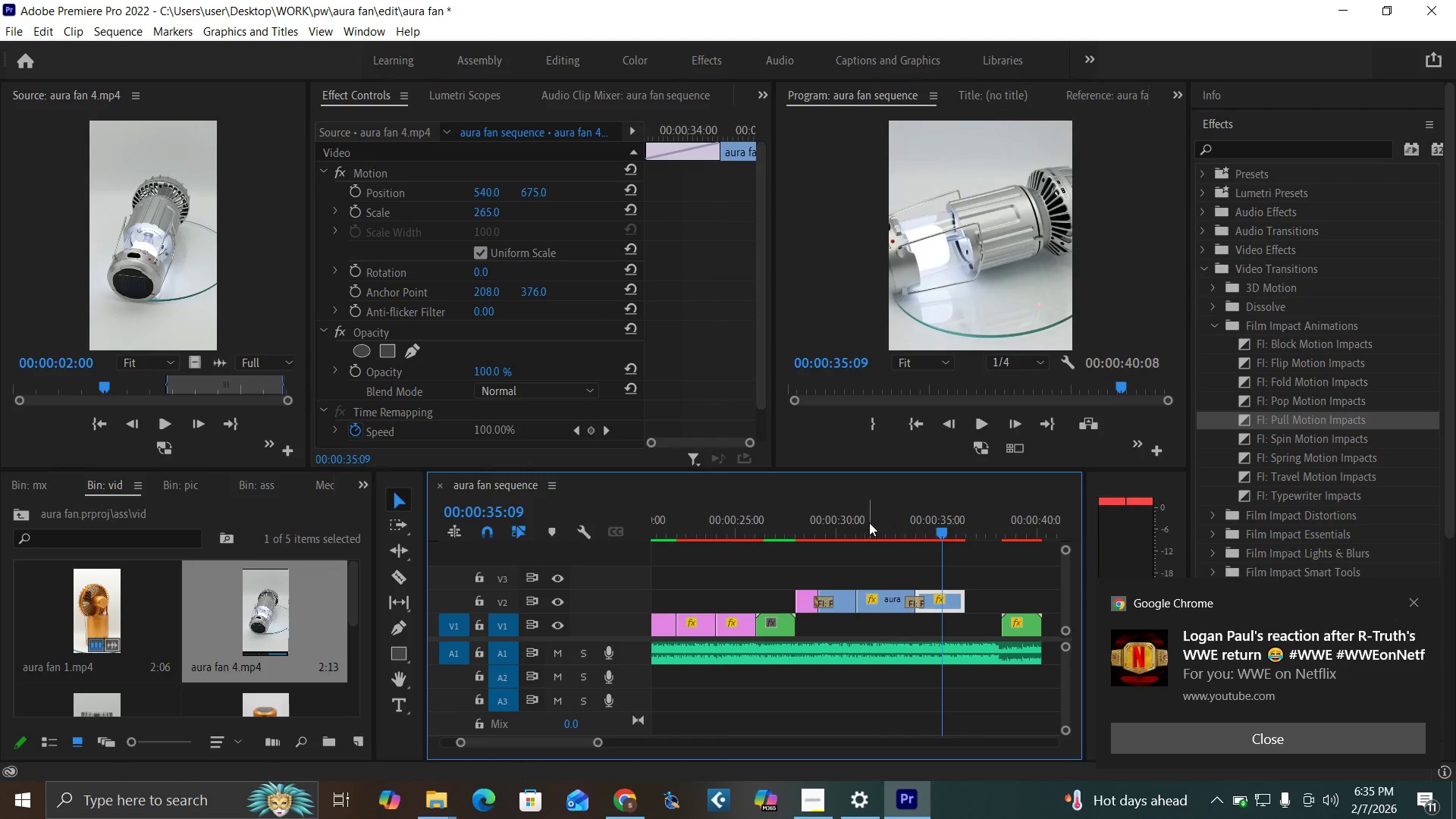 
left_click([869, 522])
 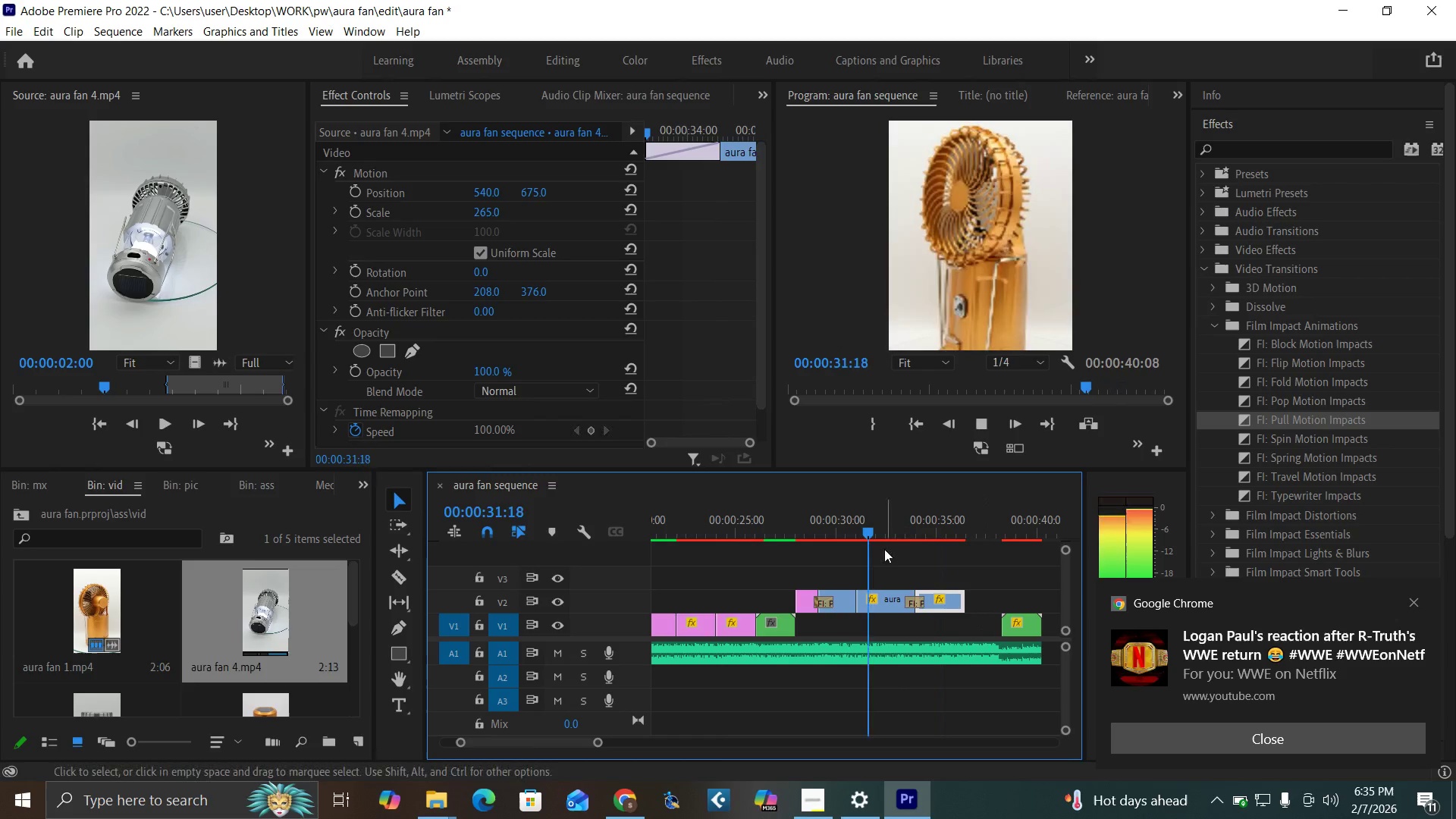 
key(Space)
 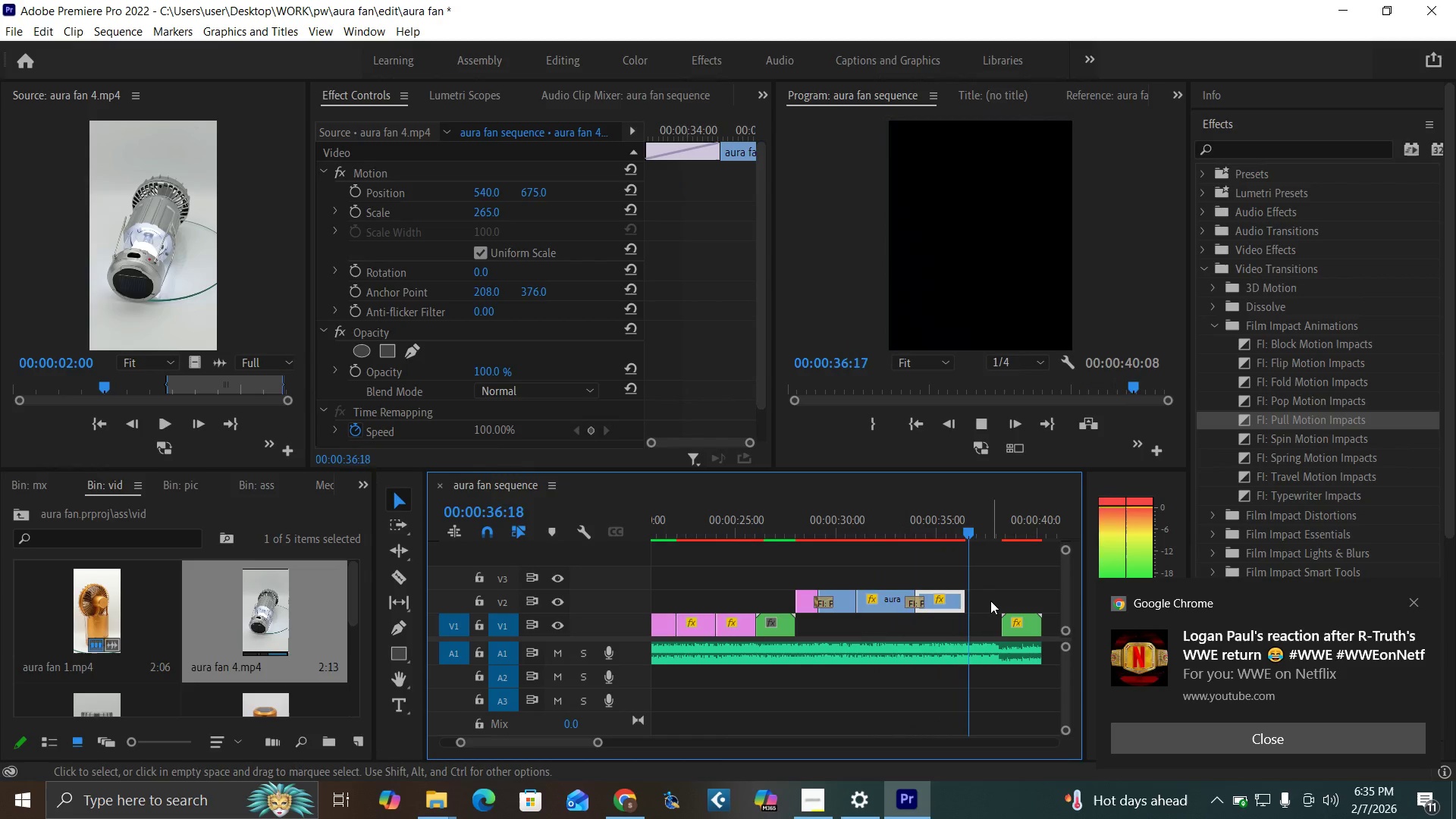 
wait(6.61)
 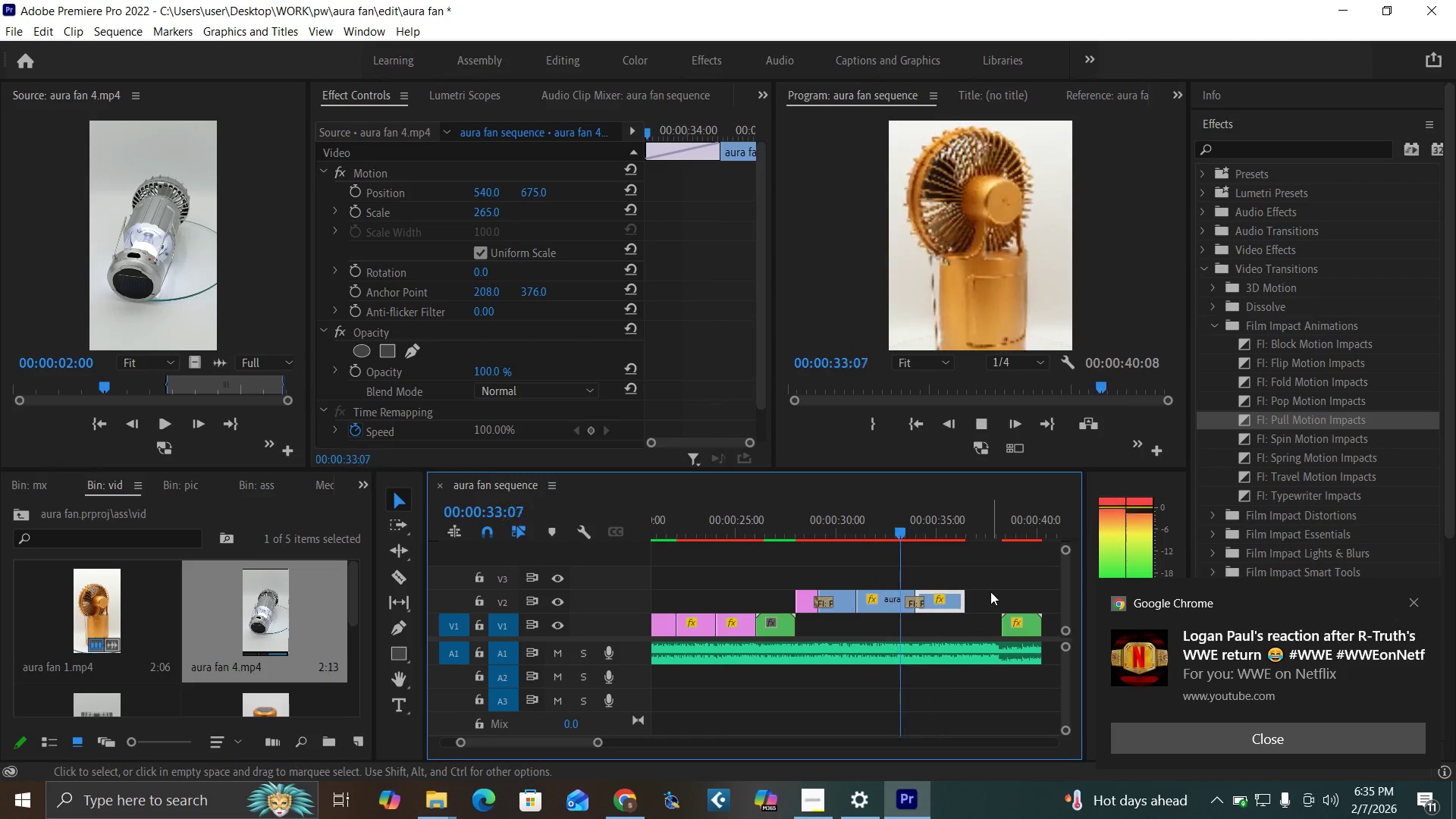 
key(Space)
 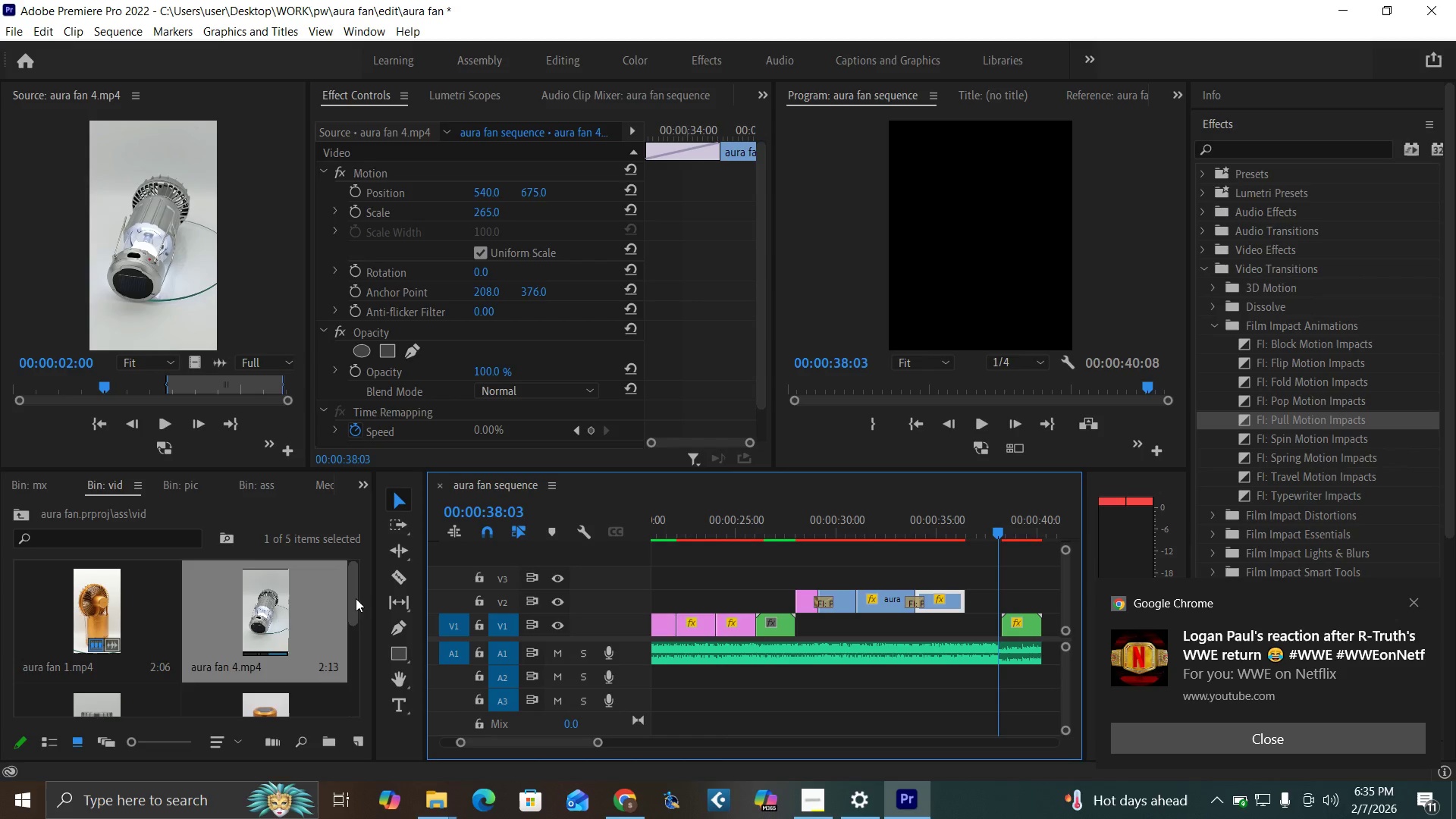 
left_click_drag(start_coordinate=[348, 592], to_coordinate=[362, 632])
 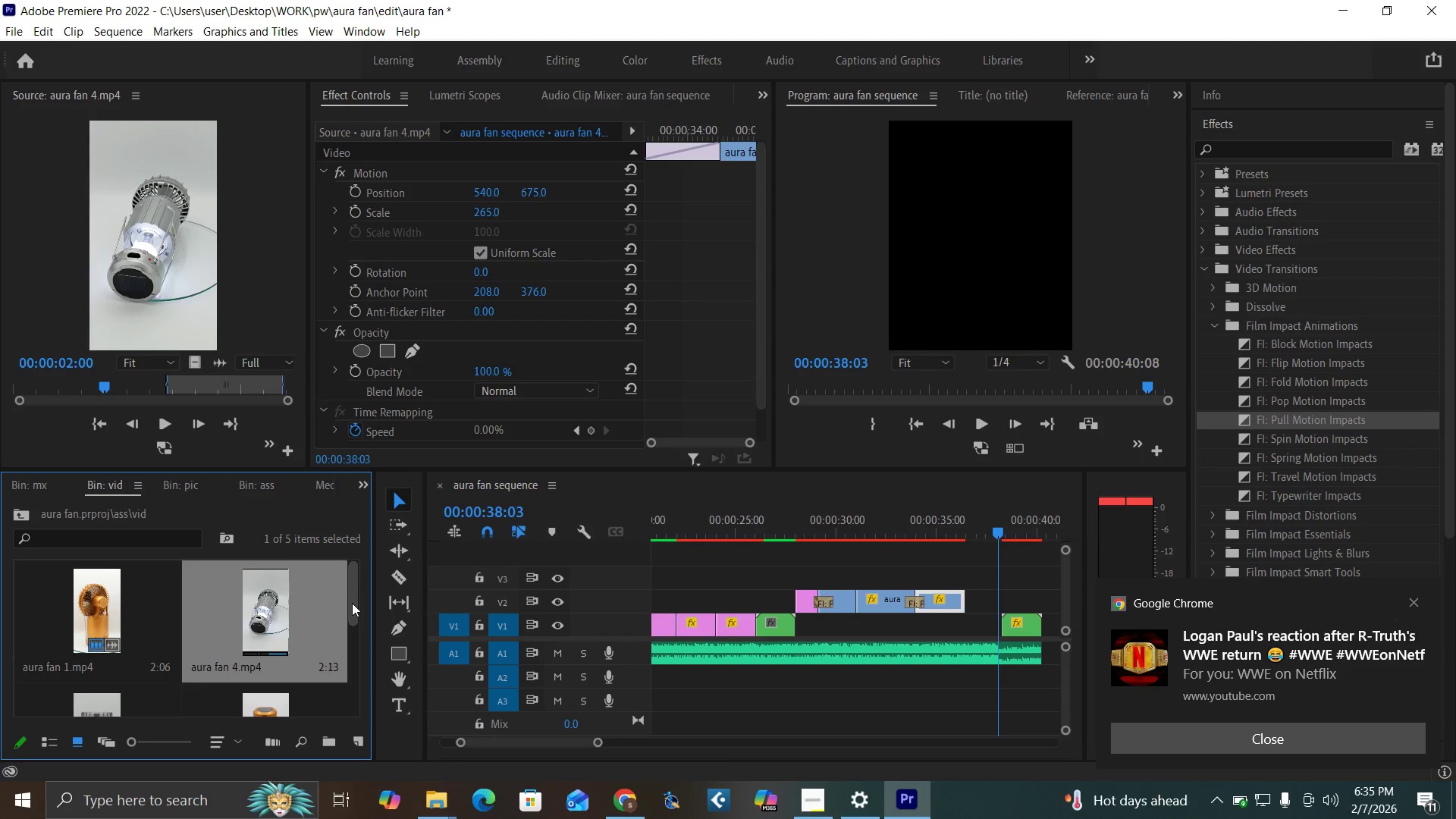 
left_click_drag(start_coordinate=[352, 603], to_coordinate=[359, 662])
 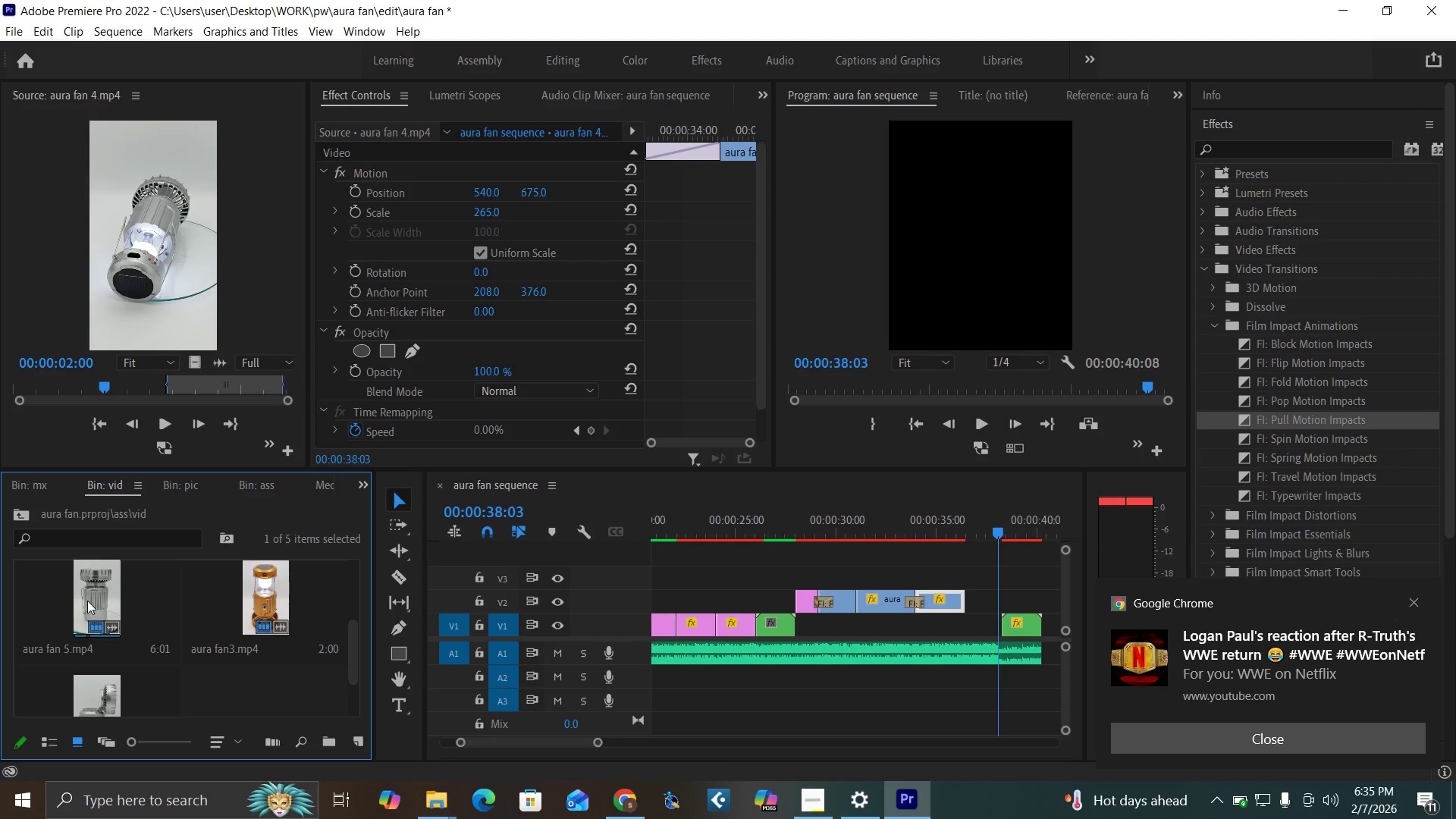 
left_click_drag(start_coordinate=[87, 601], to_coordinate=[82, 594])
 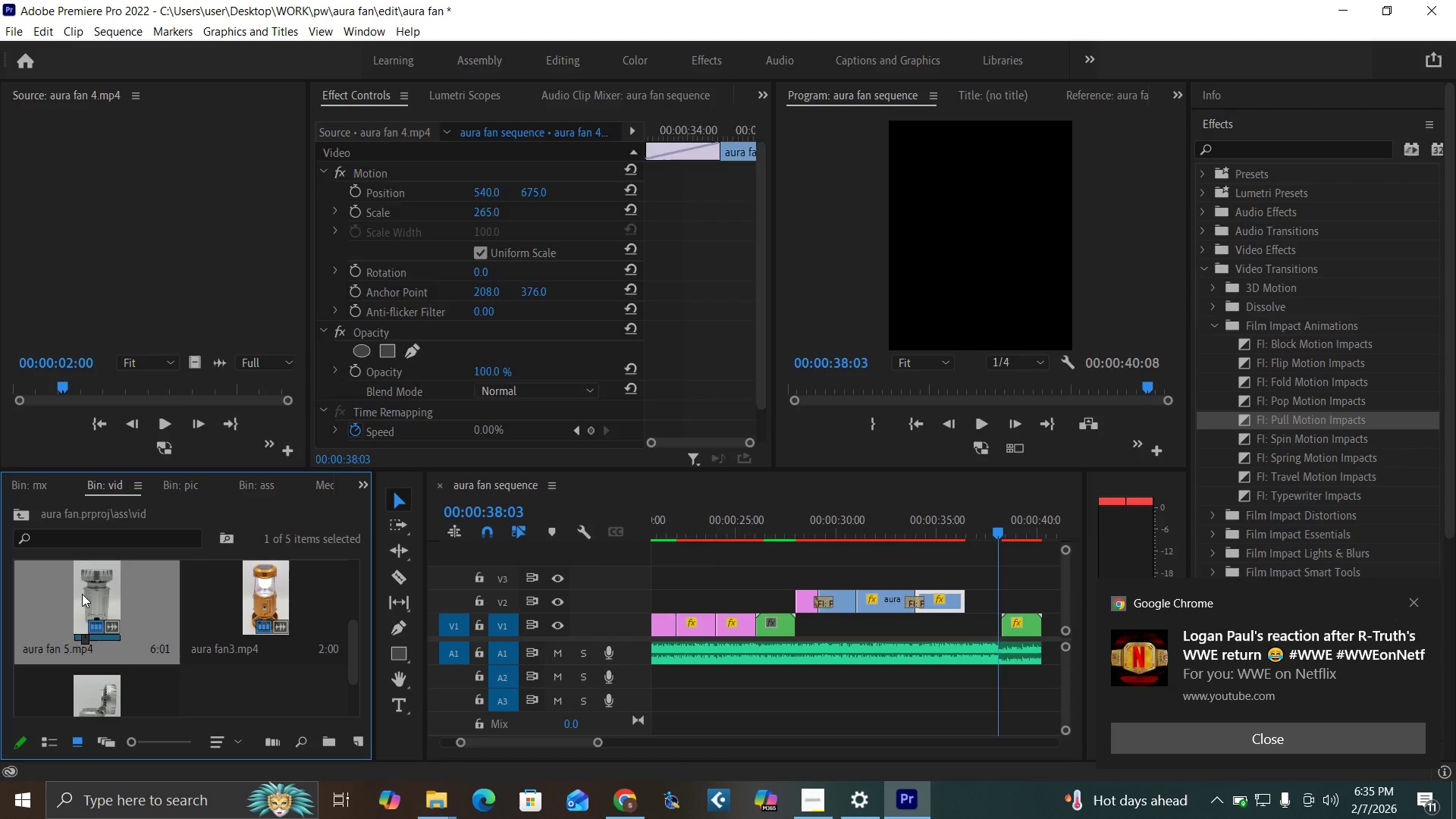 
double_click([82, 594])
 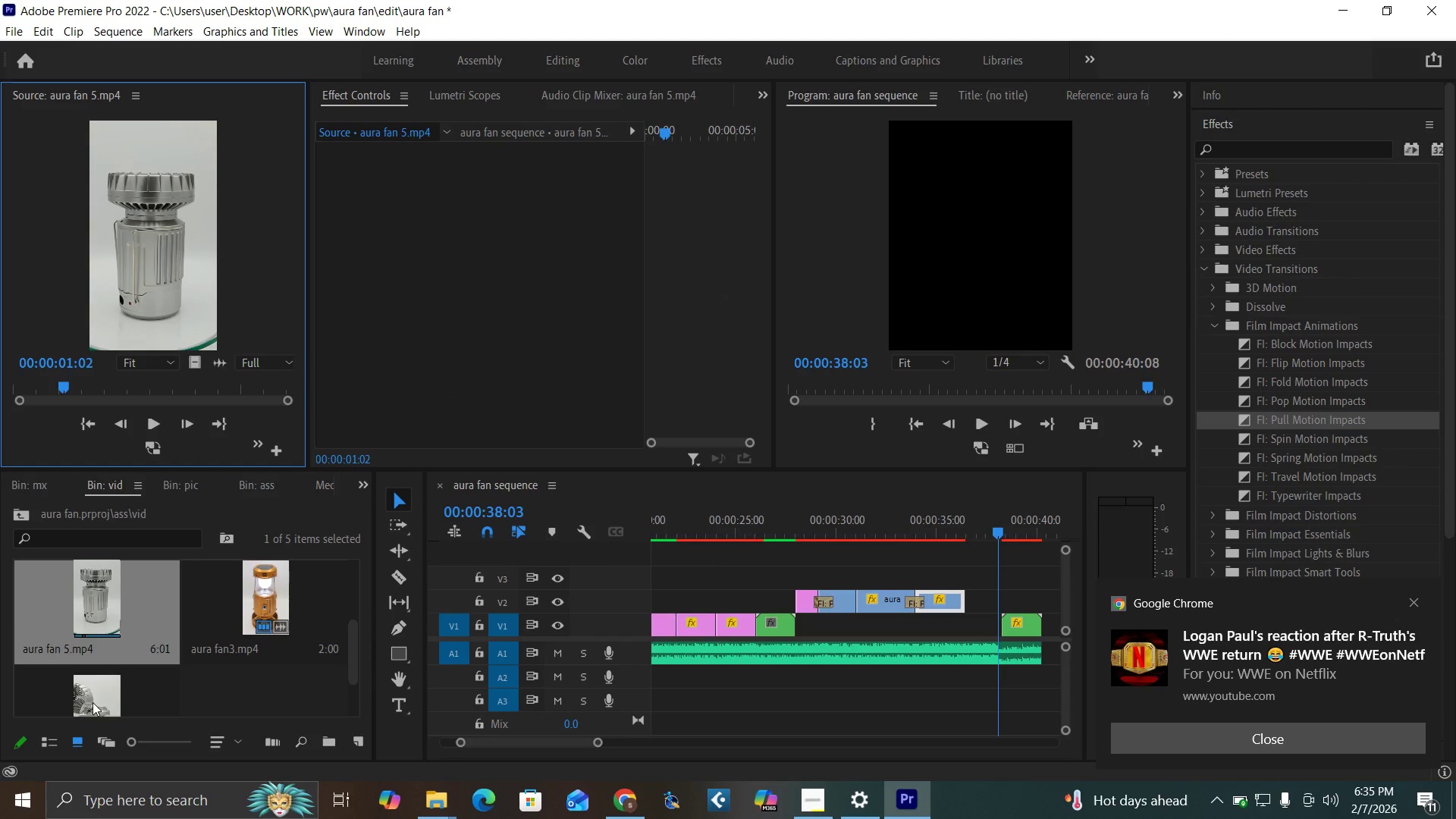 
double_click([96, 704])
 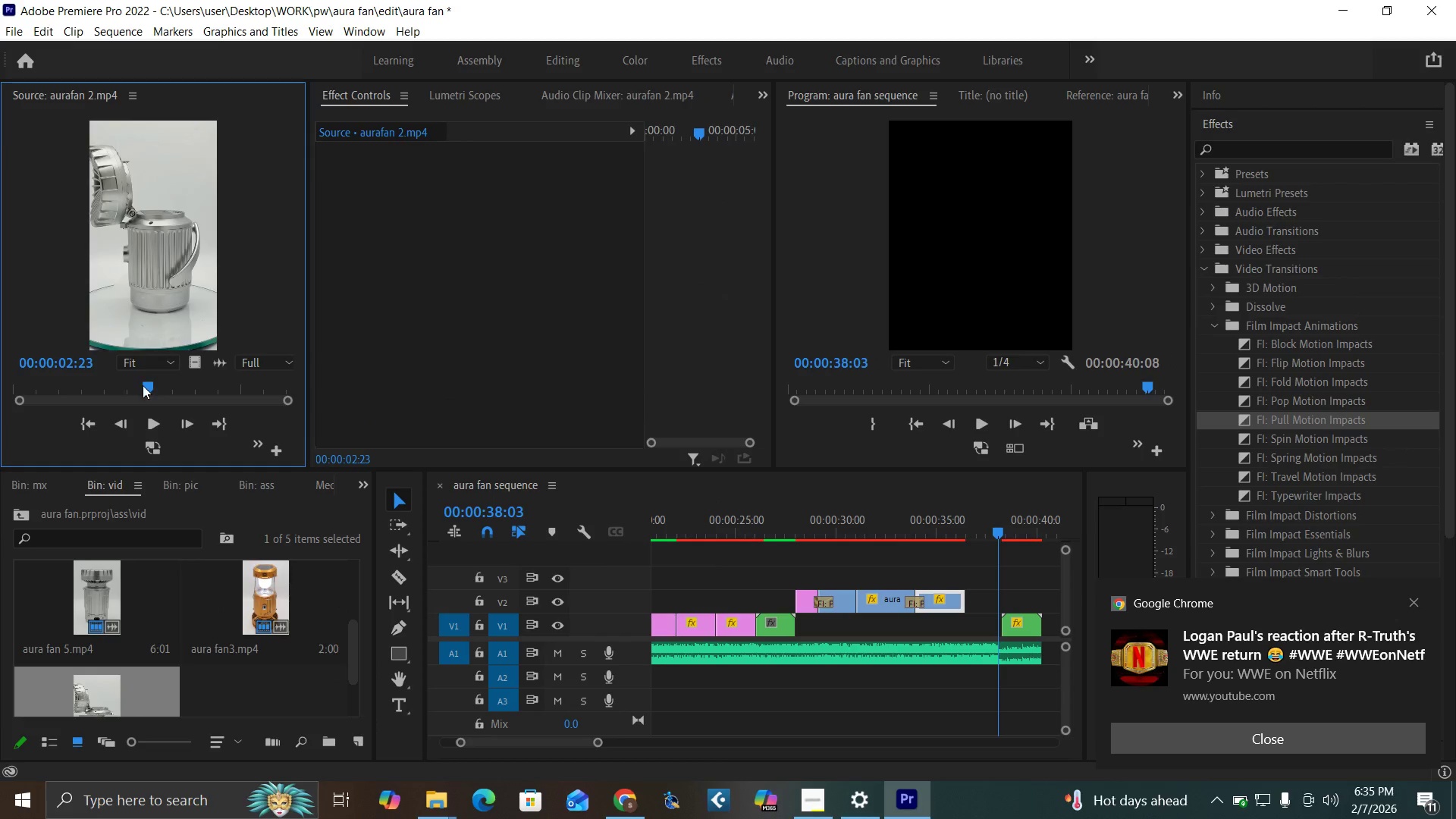 
left_click_drag(start_coordinate=[143, 384], to_coordinate=[267, 463])
 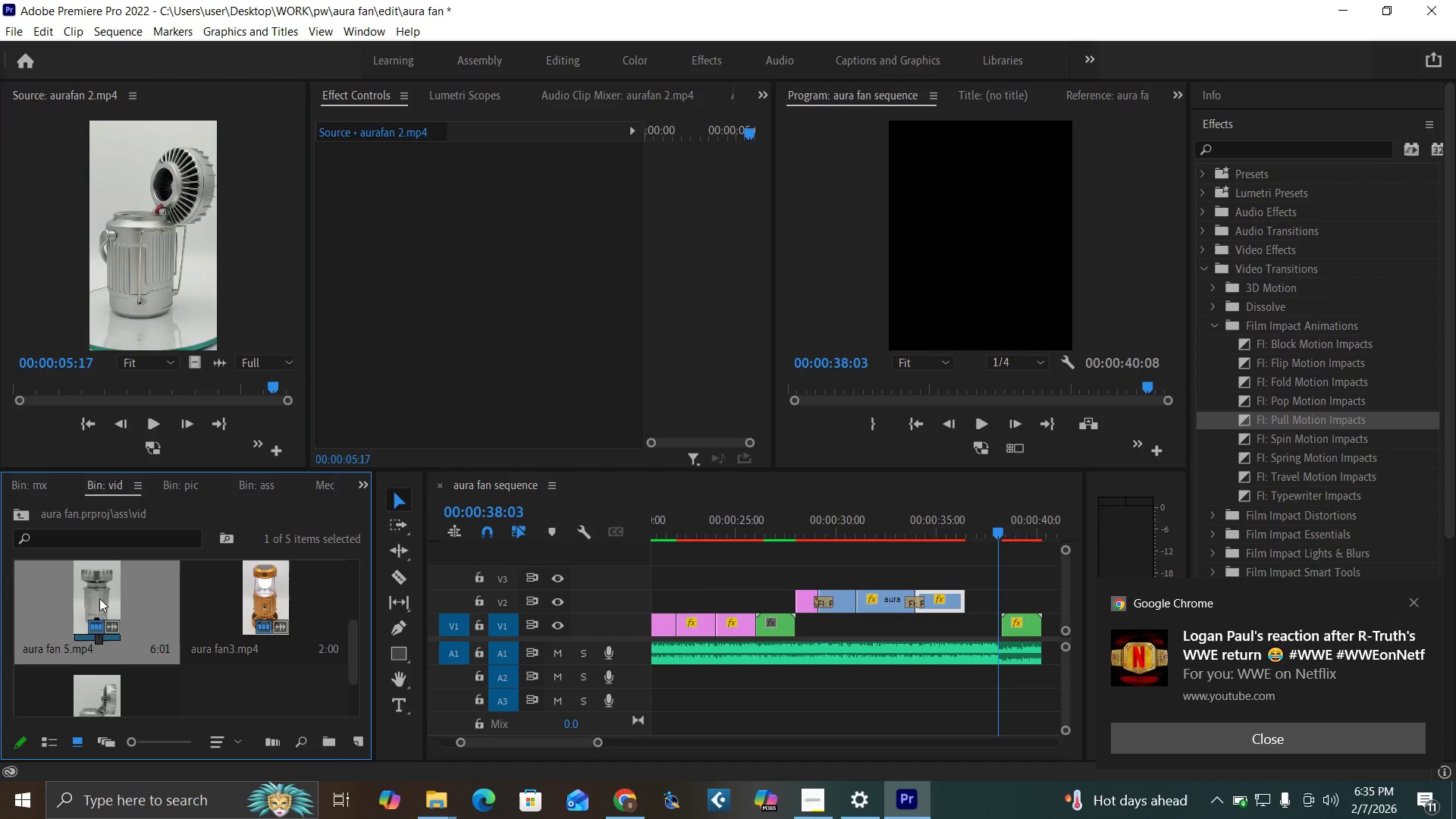 
double_click([99, 598])
 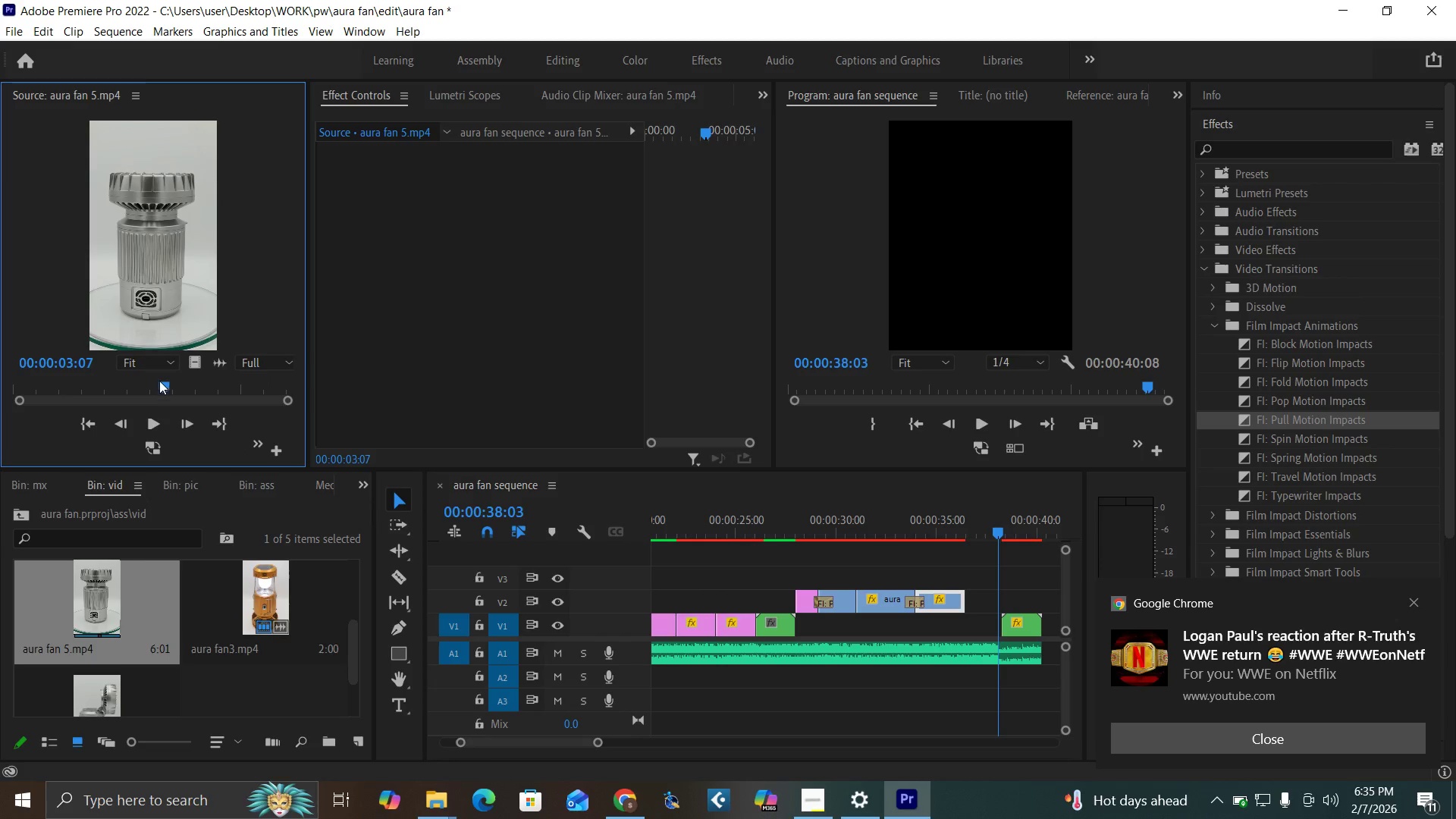 
left_click_drag(start_coordinate=[159, 381], to_coordinate=[11, 436])
 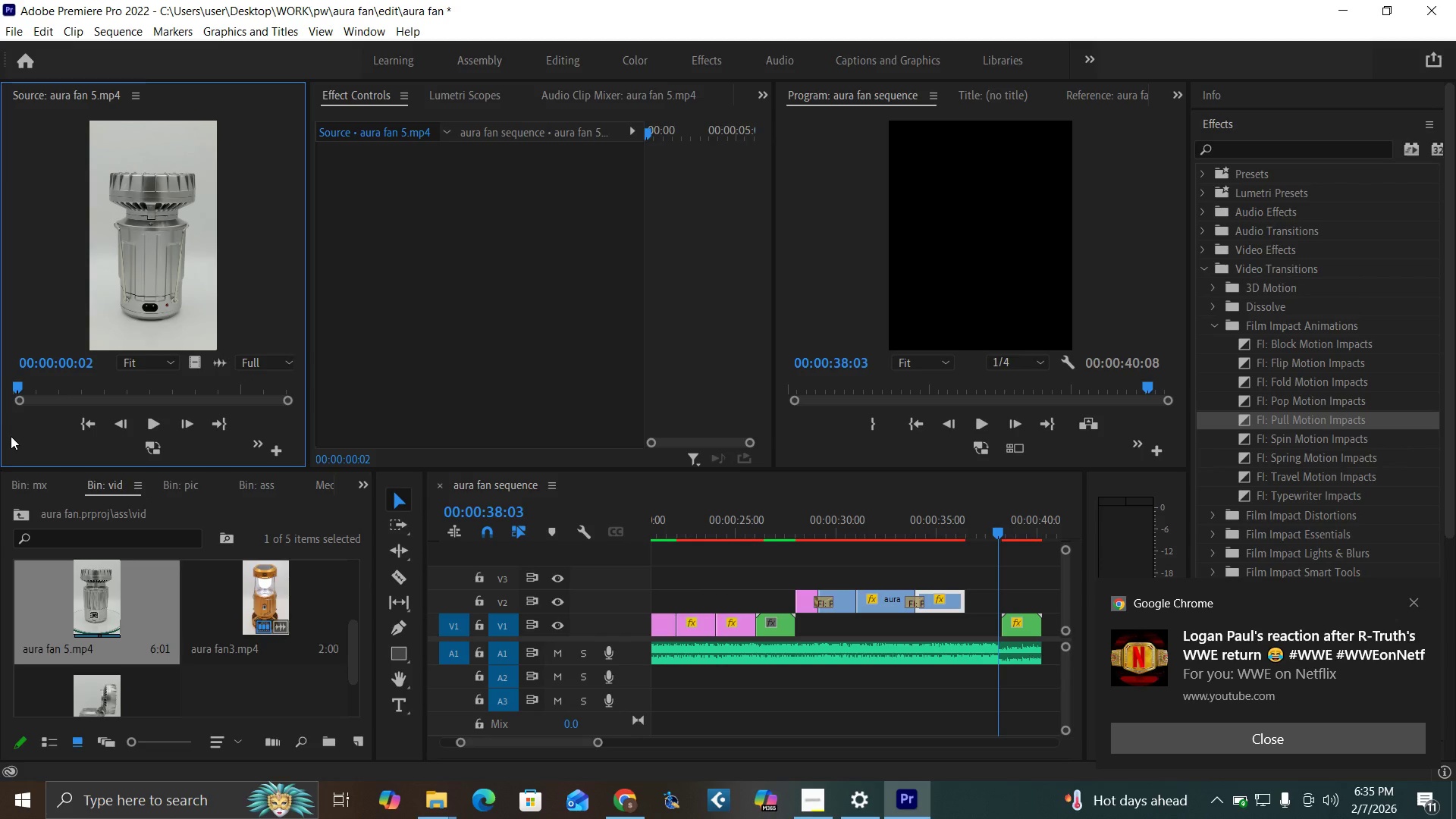 
left_click([11, 436])
 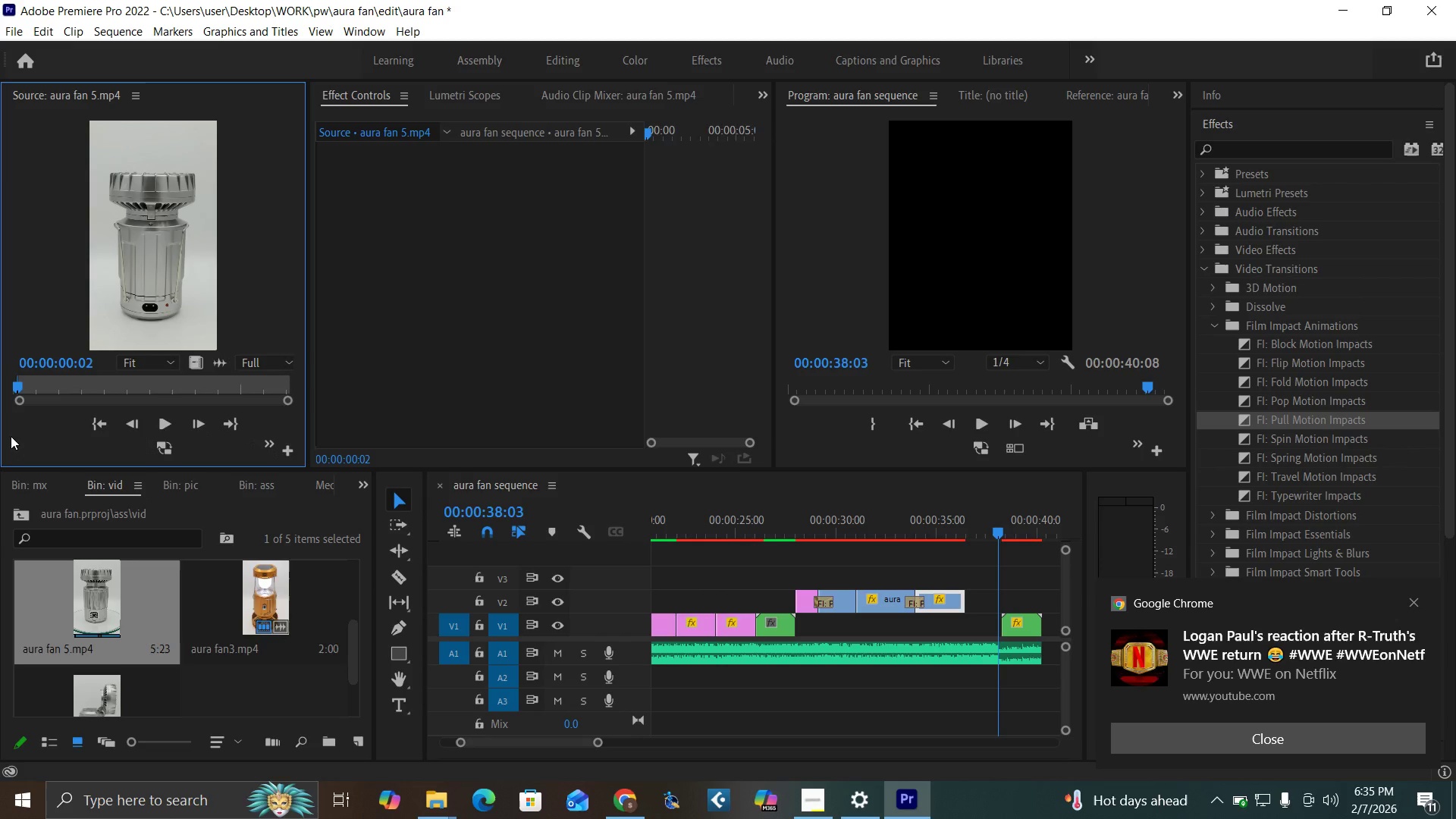 
key(I)
 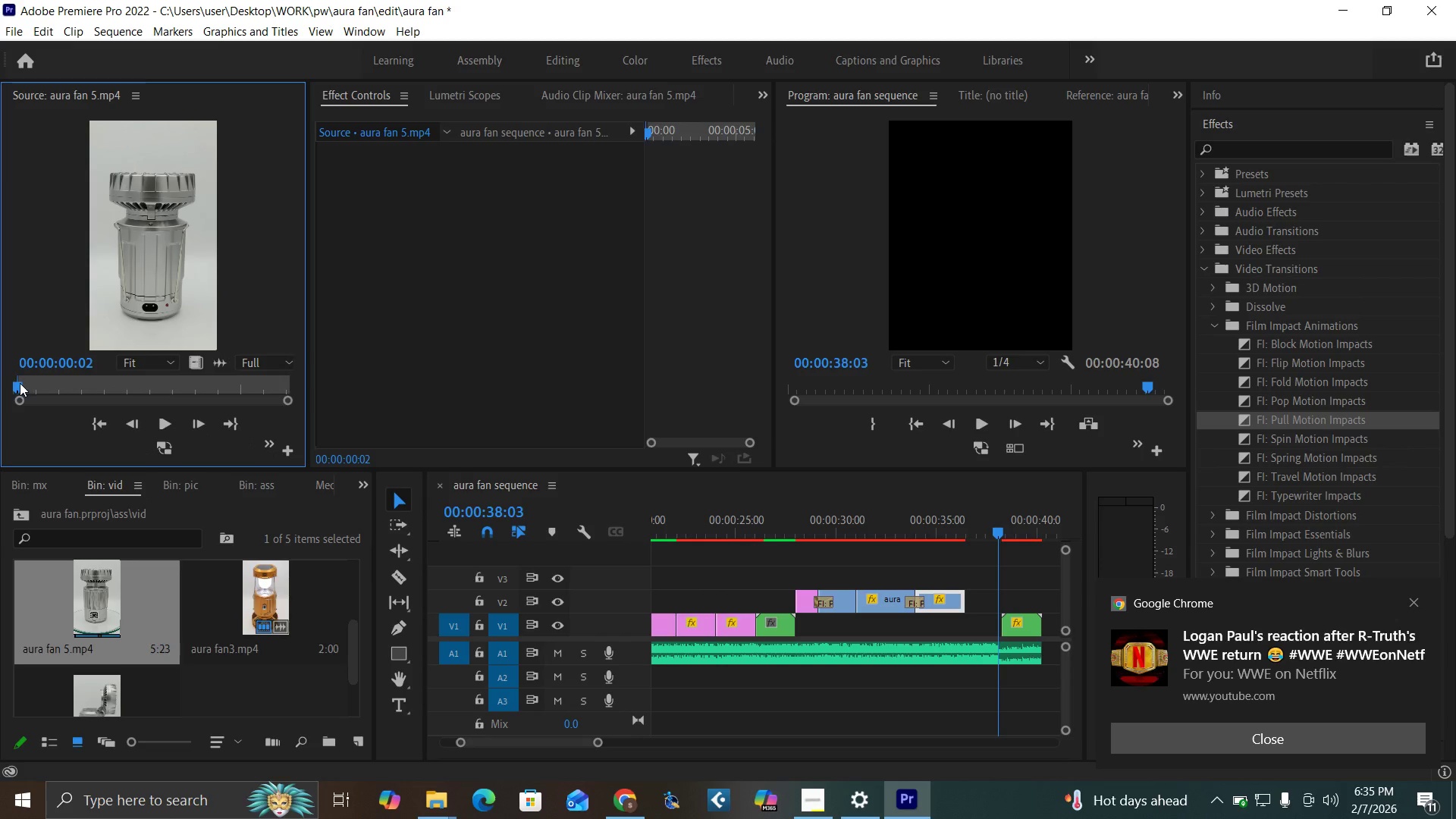 
left_click_drag(start_coordinate=[20, 383], to_coordinate=[130, 460])
 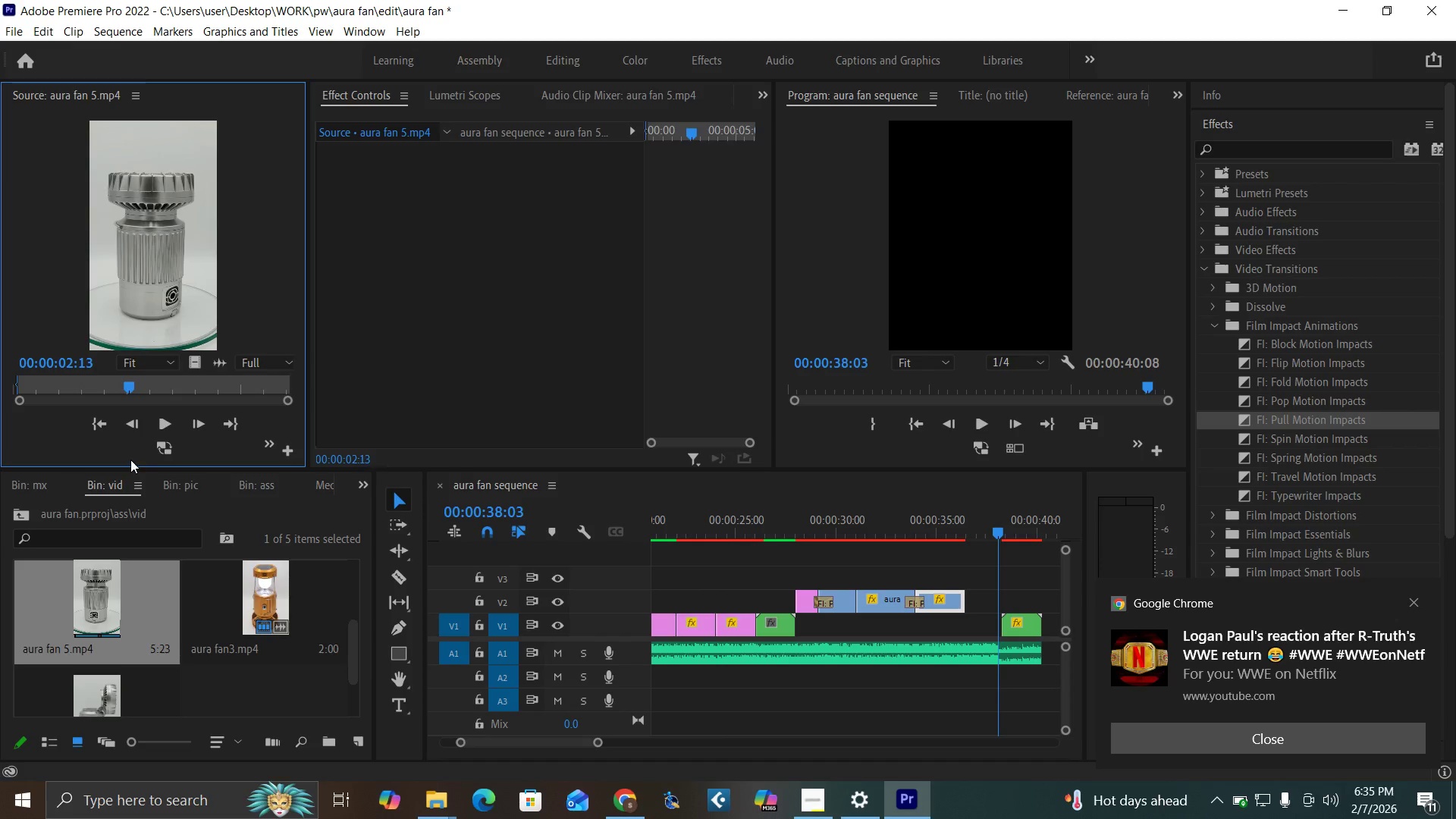 
key(O)
 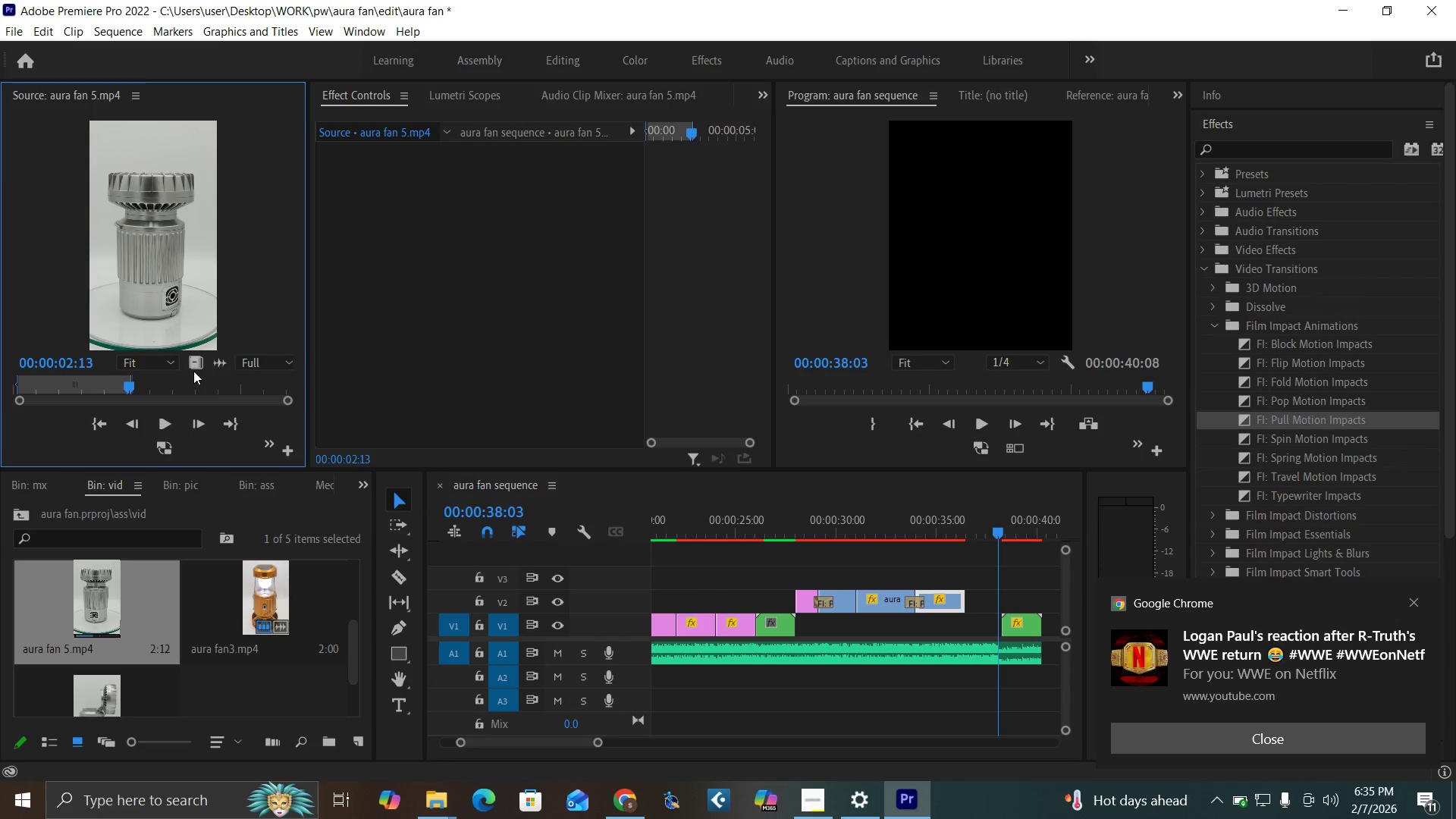 
left_click_drag(start_coordinate=[193, 366], to_coordinate=[966, 589])
 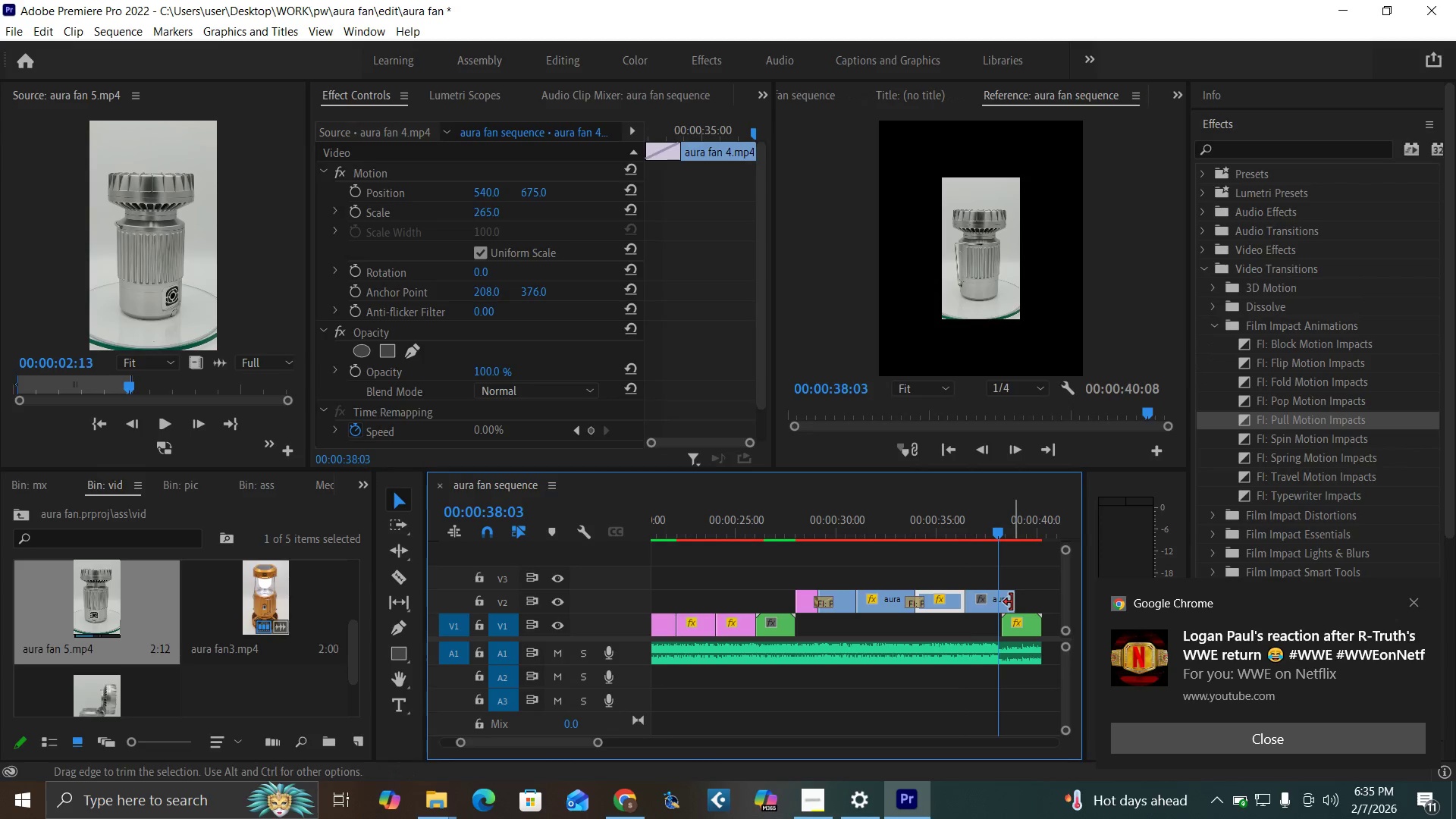 
left_click_drag(start_coordinate=[1012, 602], to_coordinate=[997, 602])
 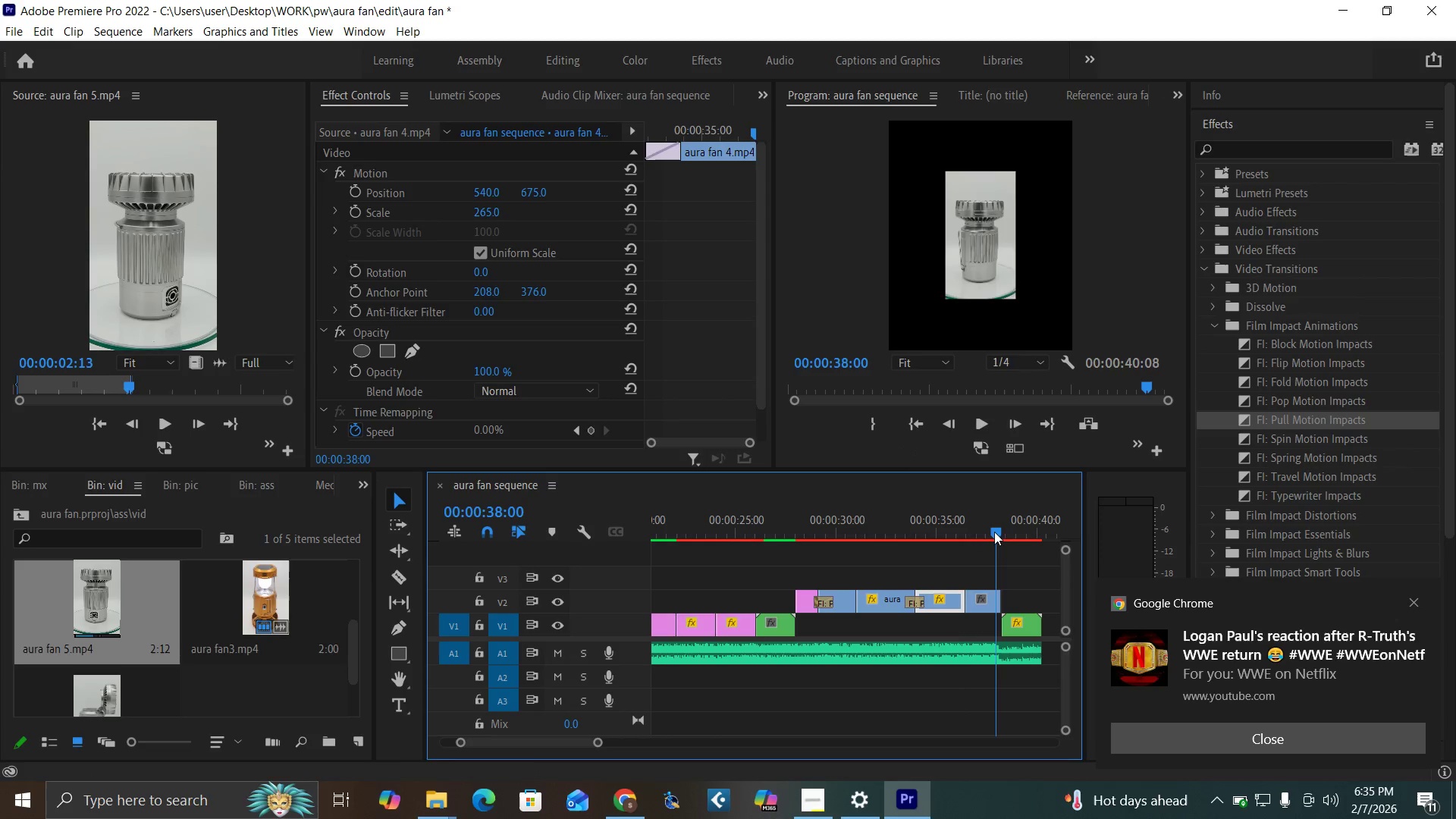 
left_click([991, 608])
 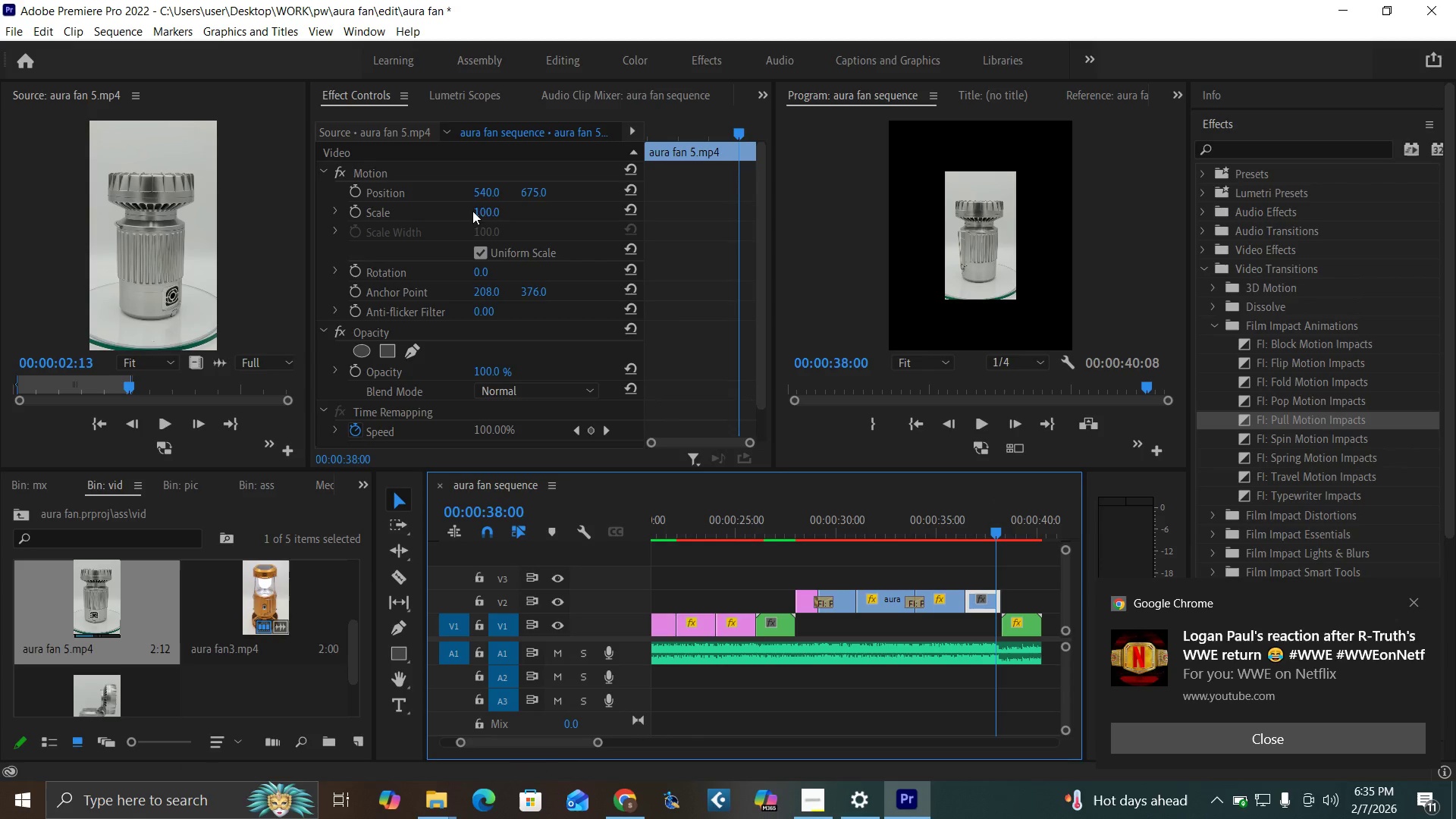 
left_click([488, 211])
 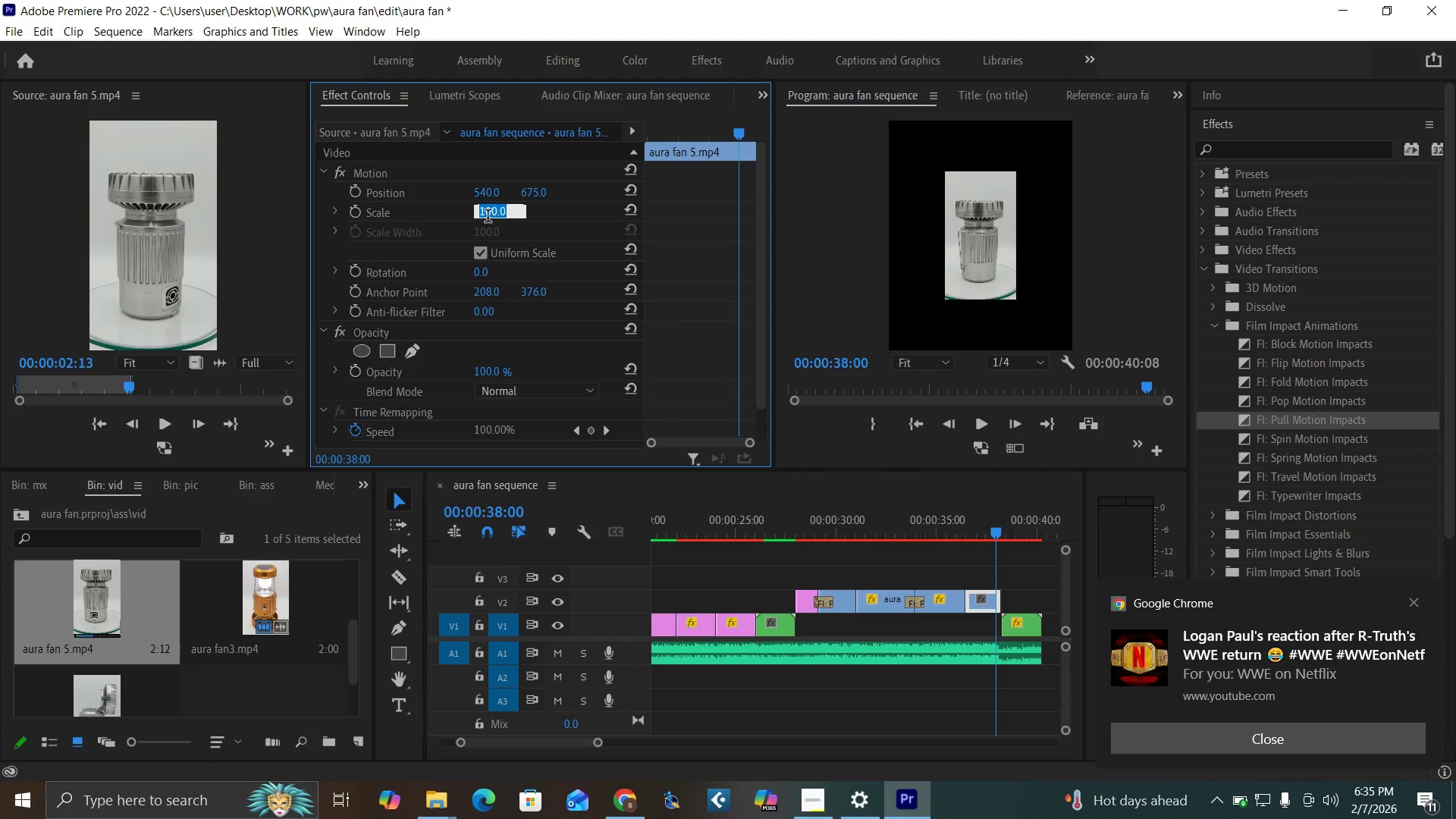 
key(2)
 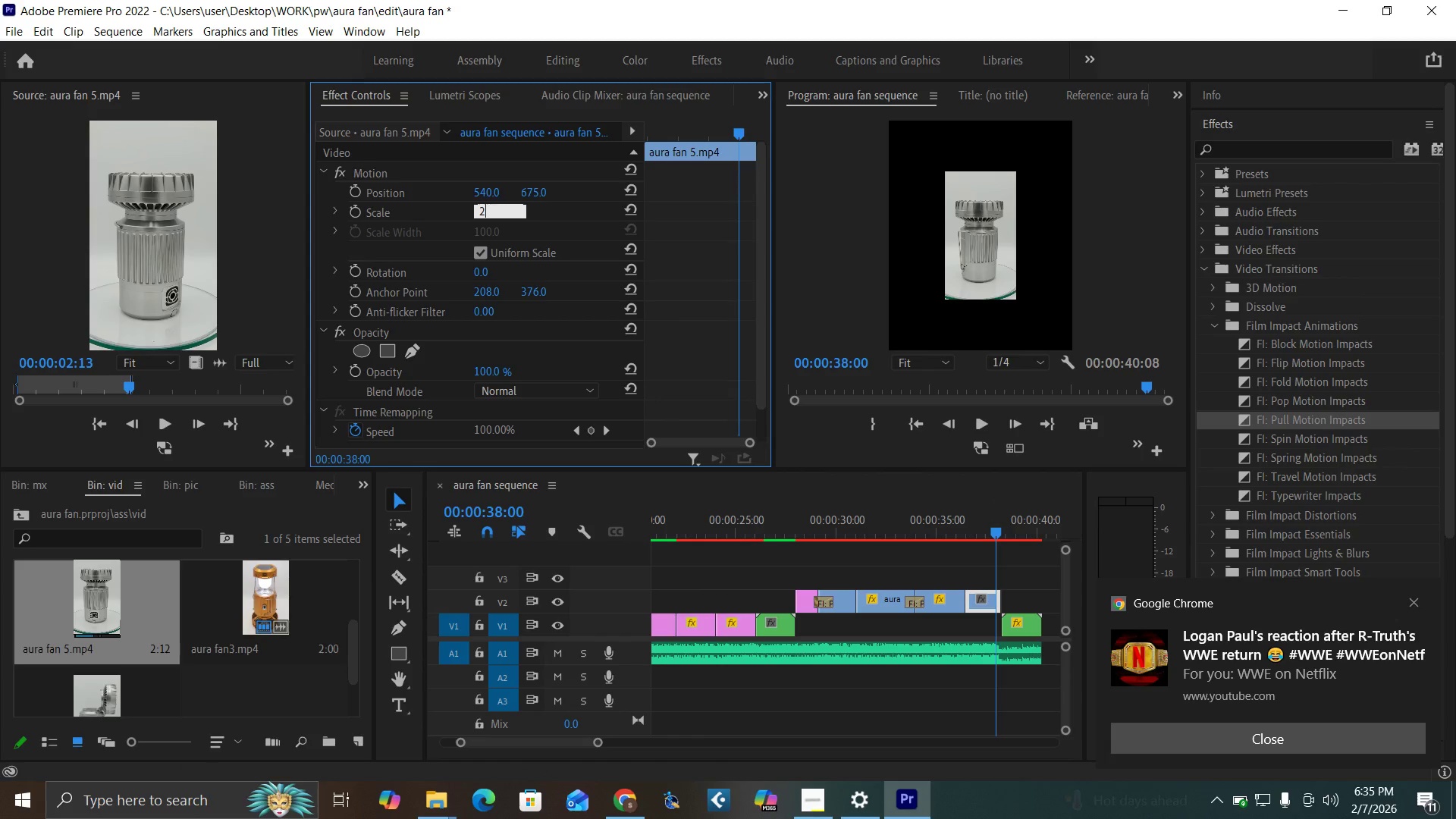 
type(65)
 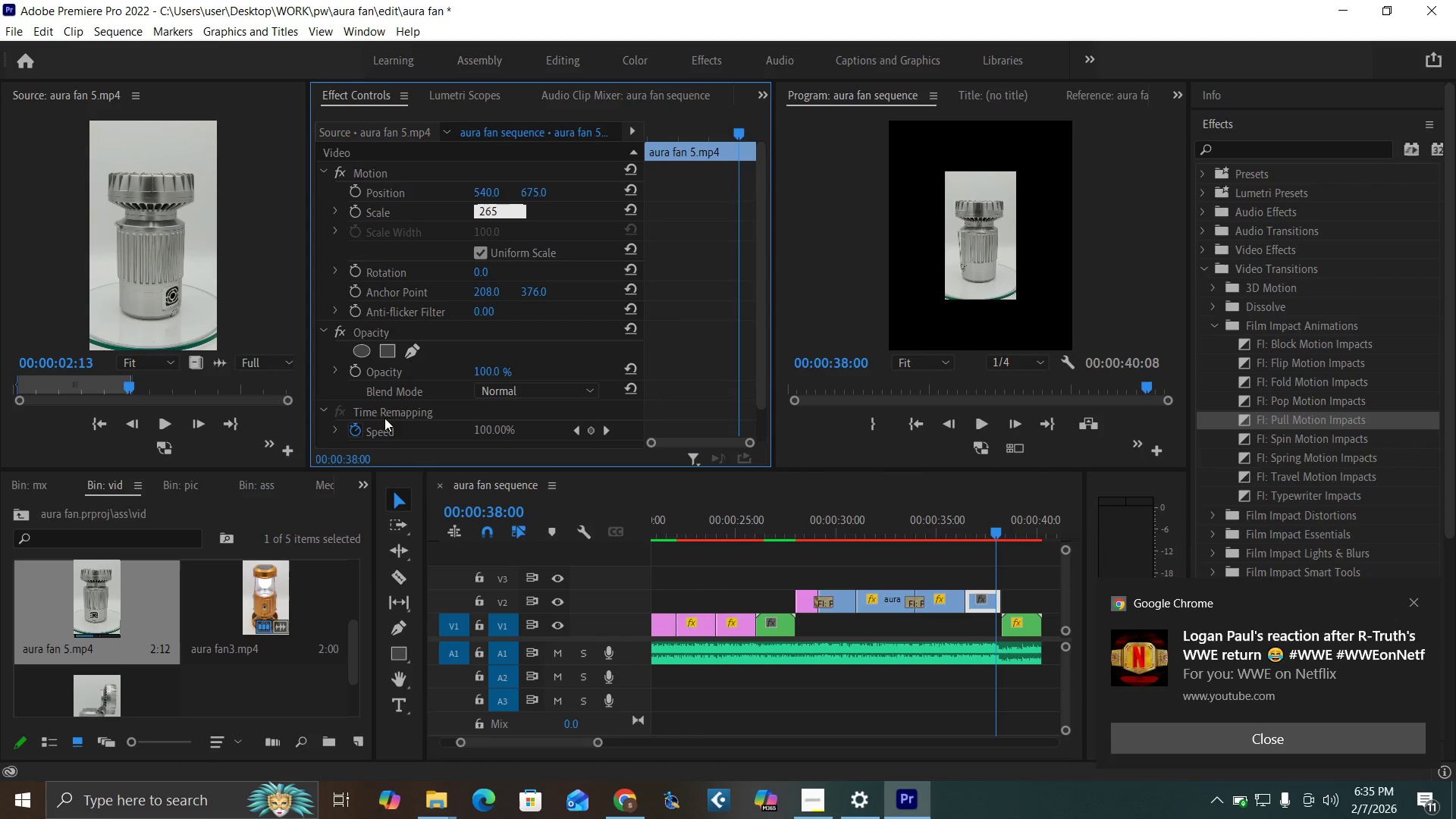 
key(Enter)
 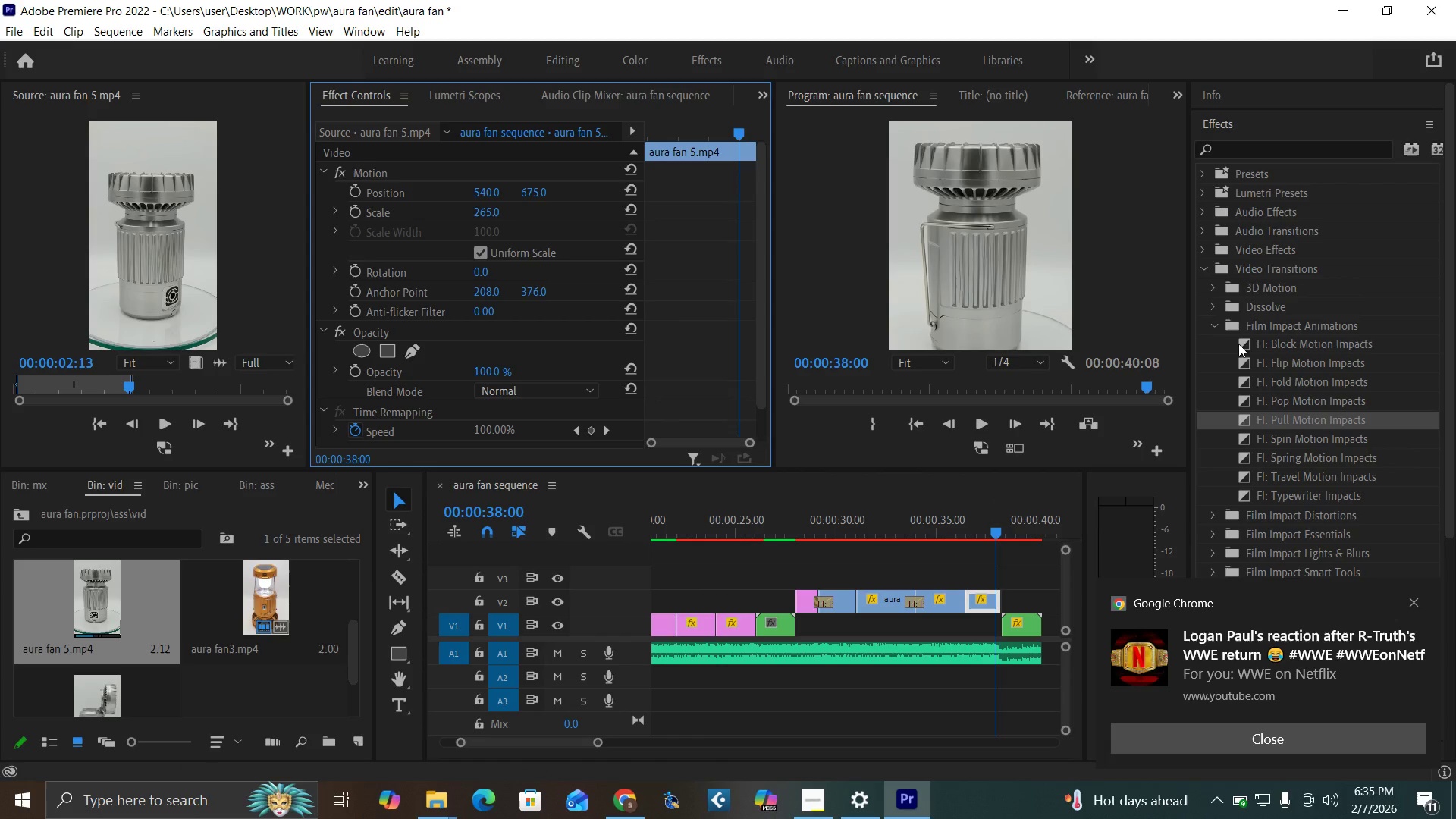 
left_click([1210, 324])
 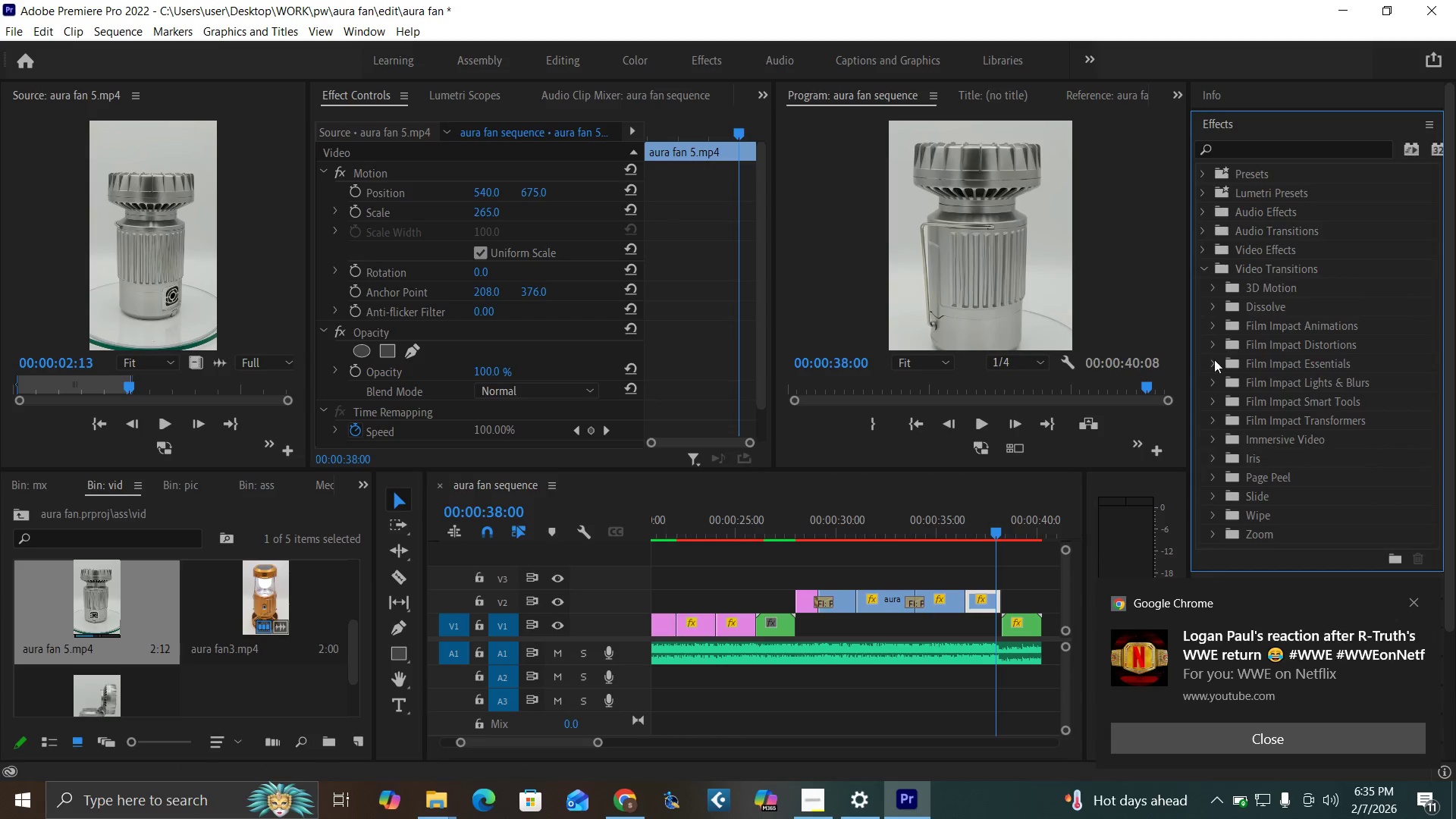 
left_click([1214, 364])
 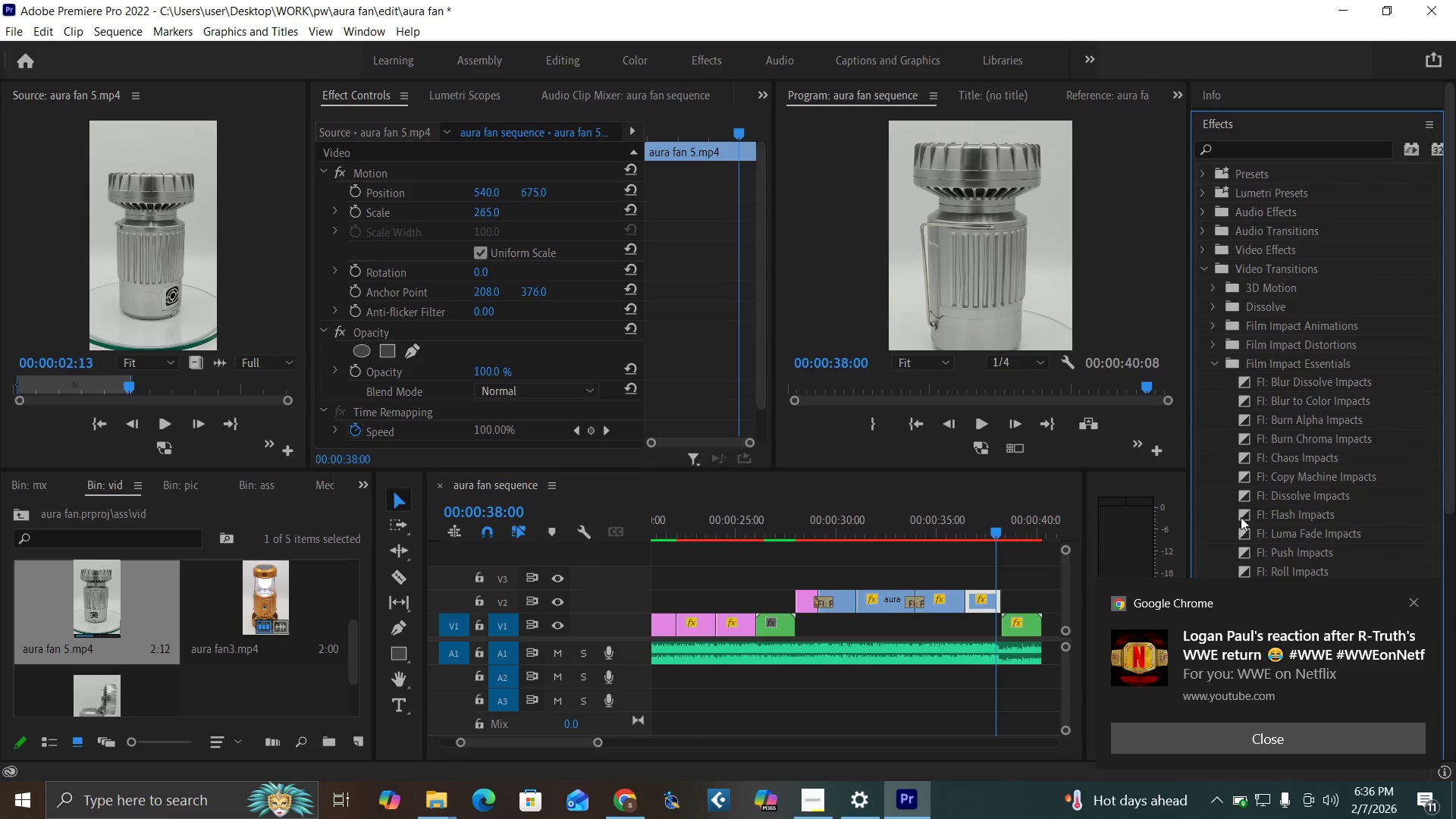 
left_click_drag(start_coordinate=[1240, 513], to_coordinate=[964, 596])
 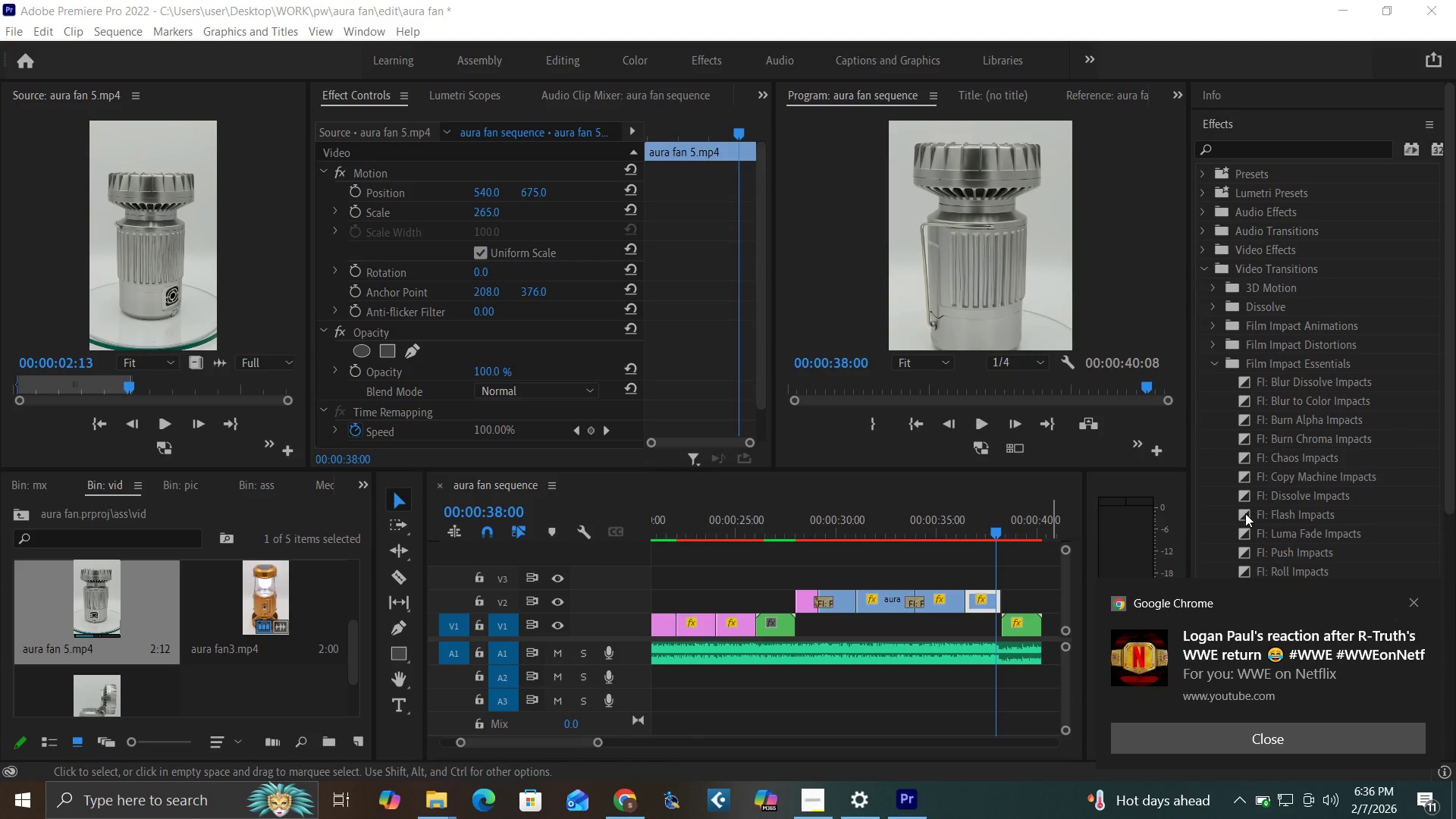 
left_click_drag(start_coordinate=[1245, 513], to_coordinate=[962, 598])
 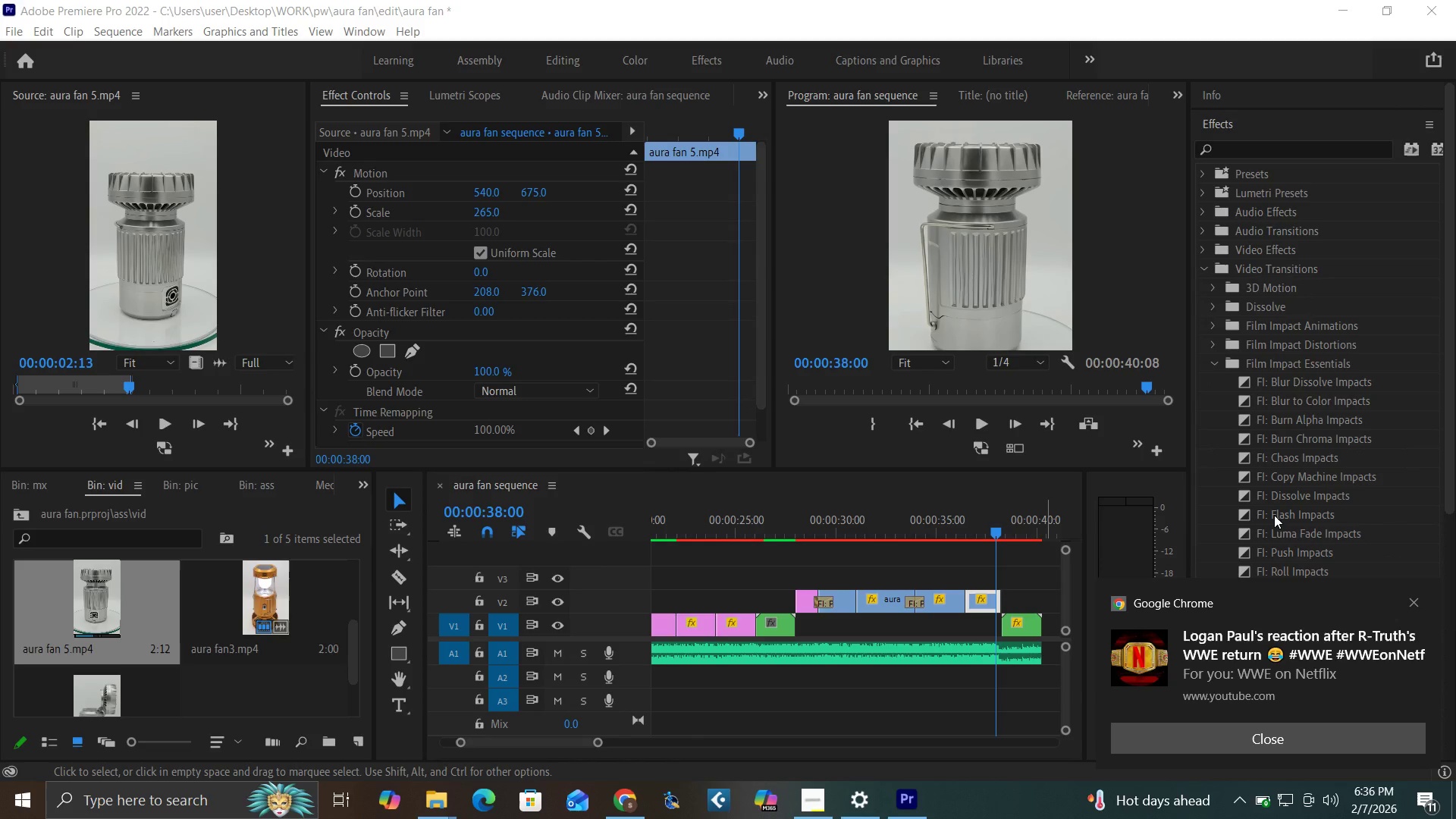 
double_click([1274, 515])
 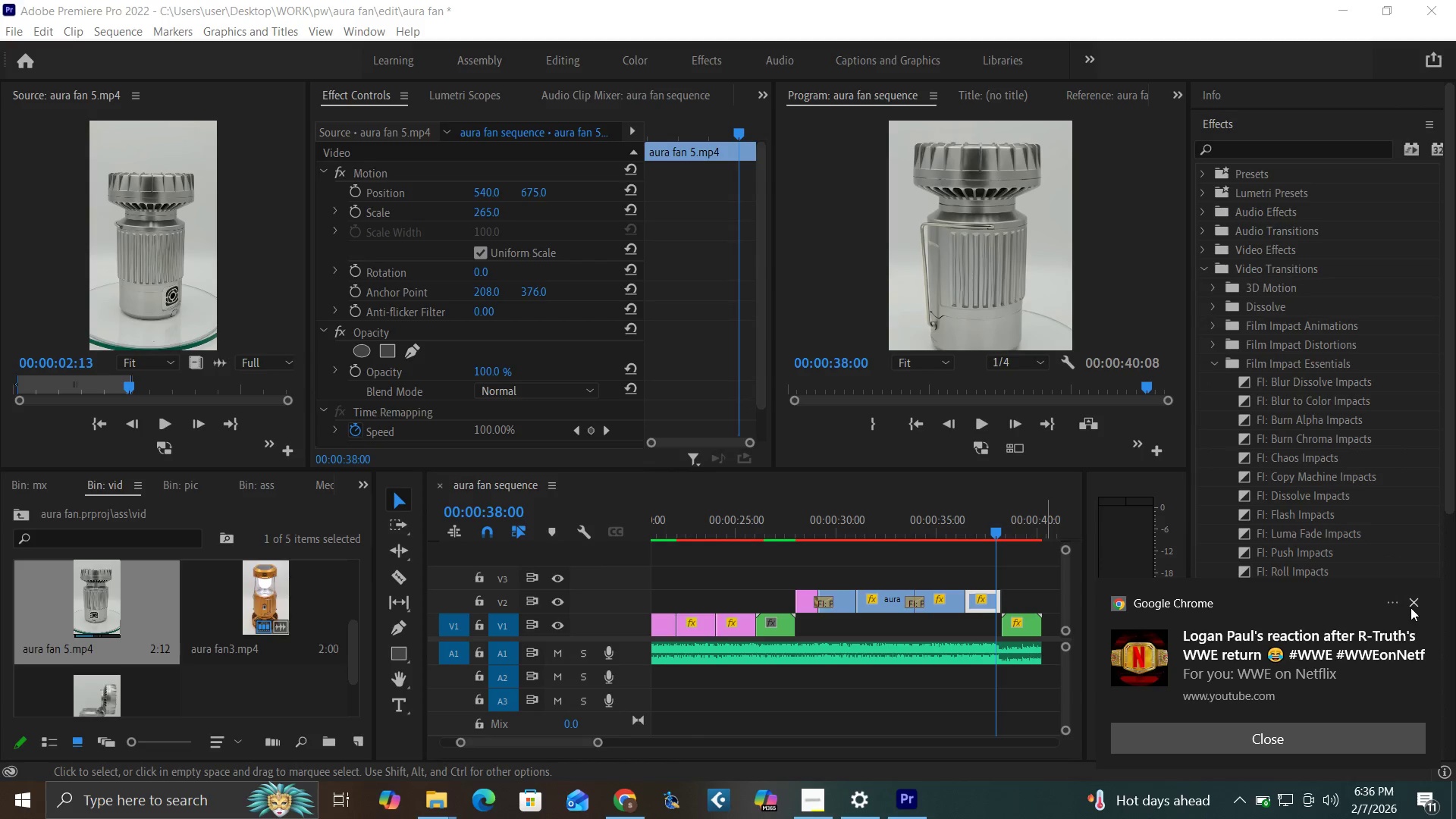 
left_click([1409, 606])
 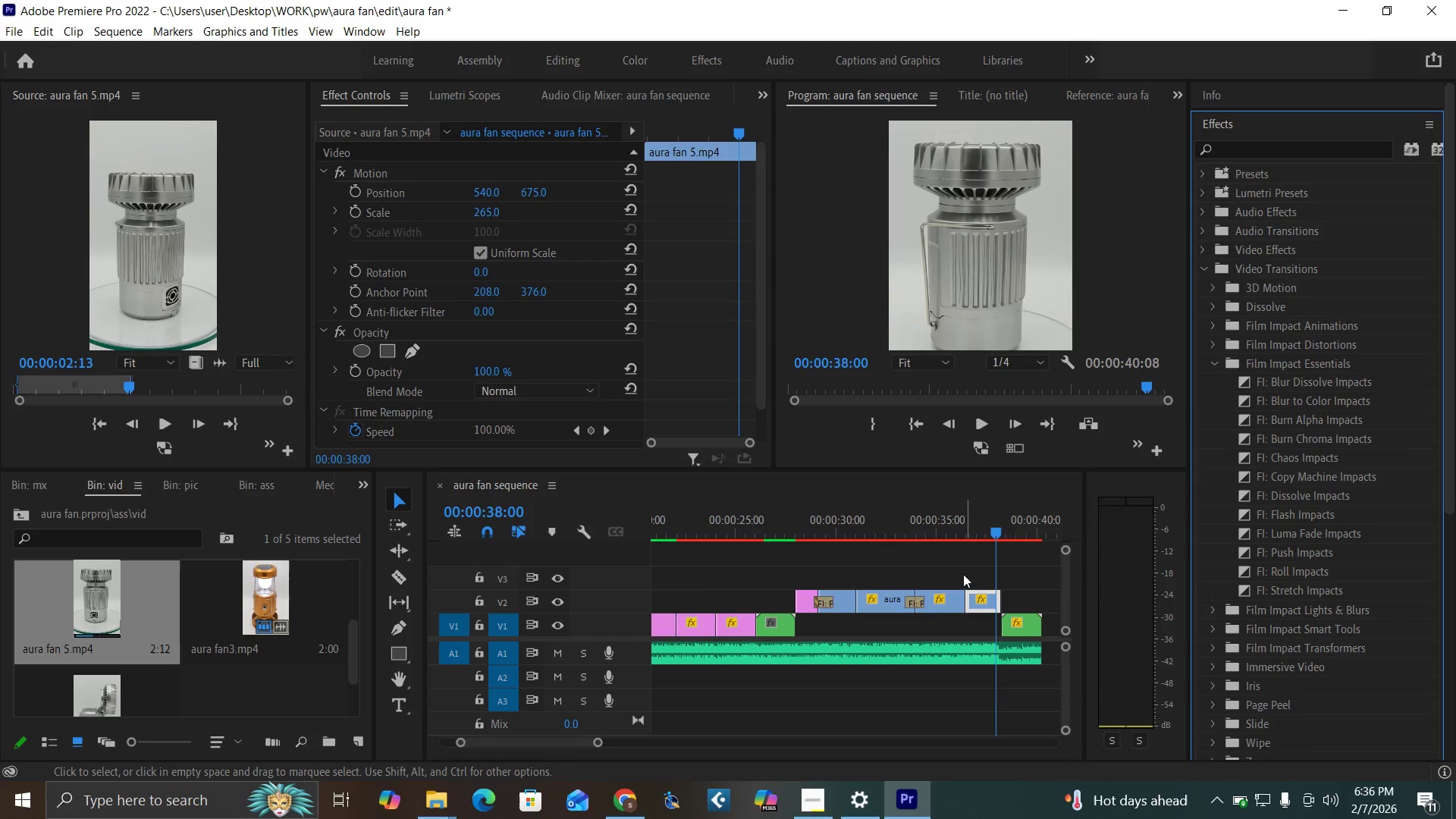 
key(Control+S)
 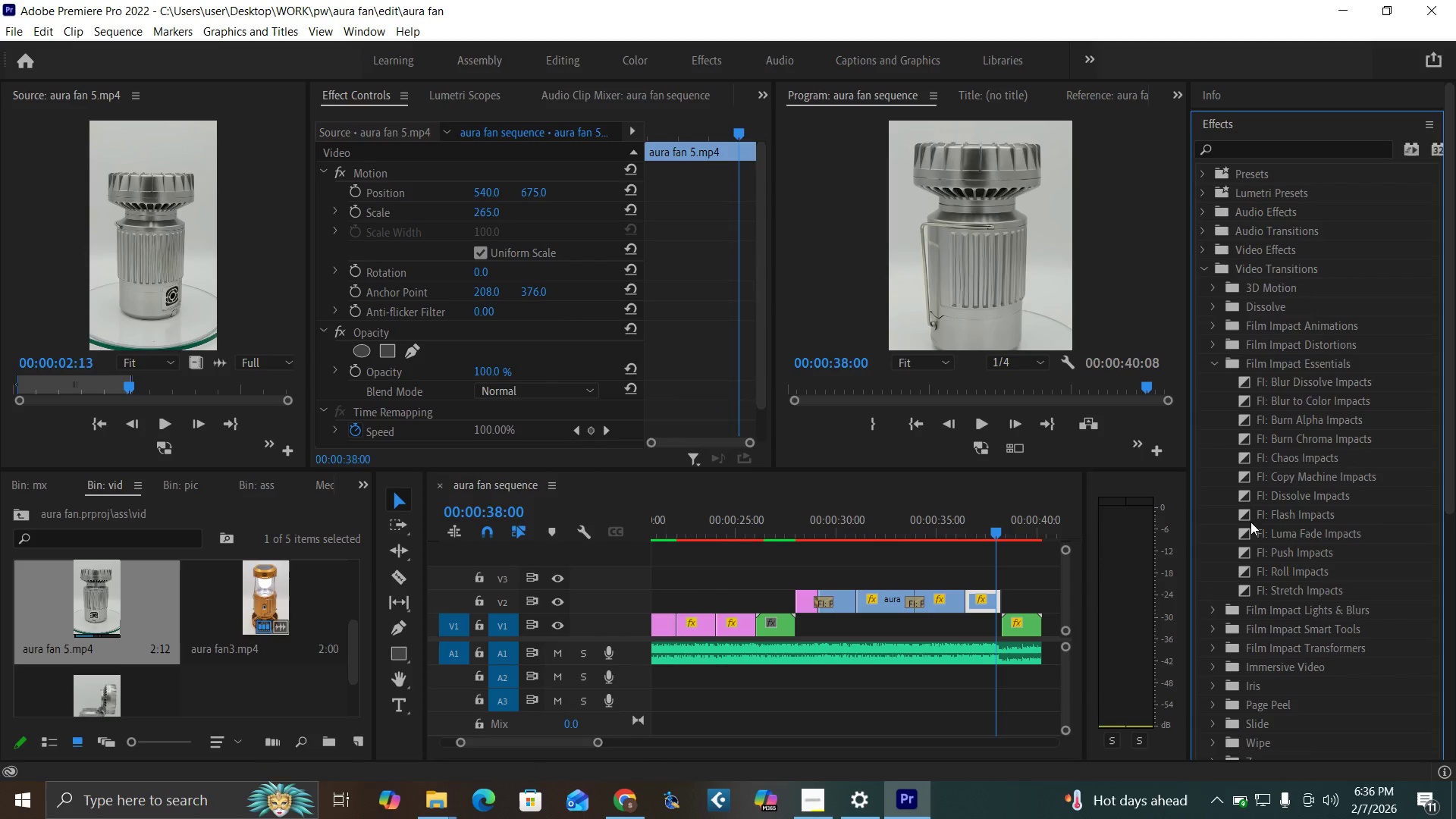 
left_click([1244, 513])
 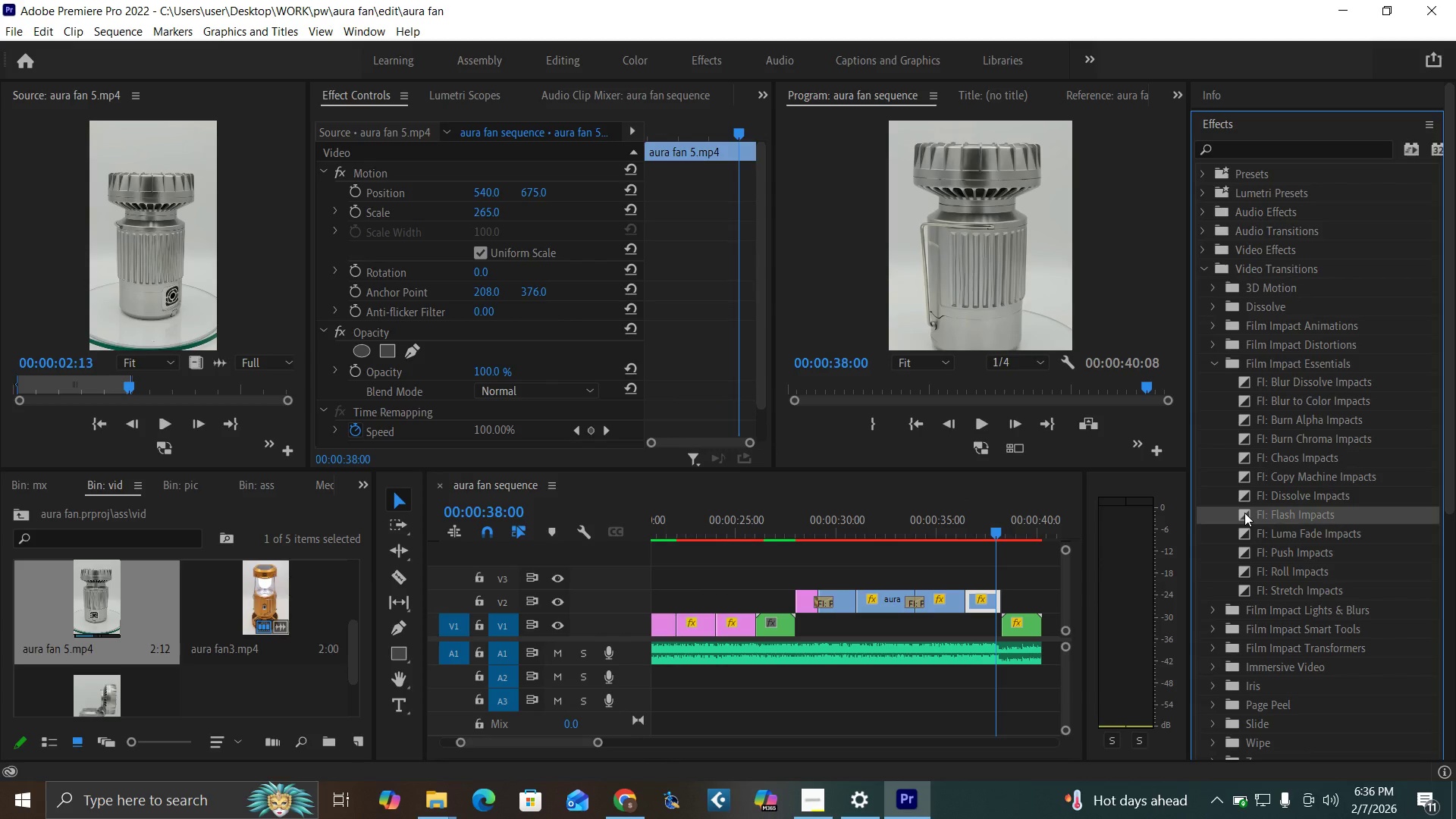 
left_click_drag(start_coordinate=[1244, 513], to_coordinate=[967, 609])
 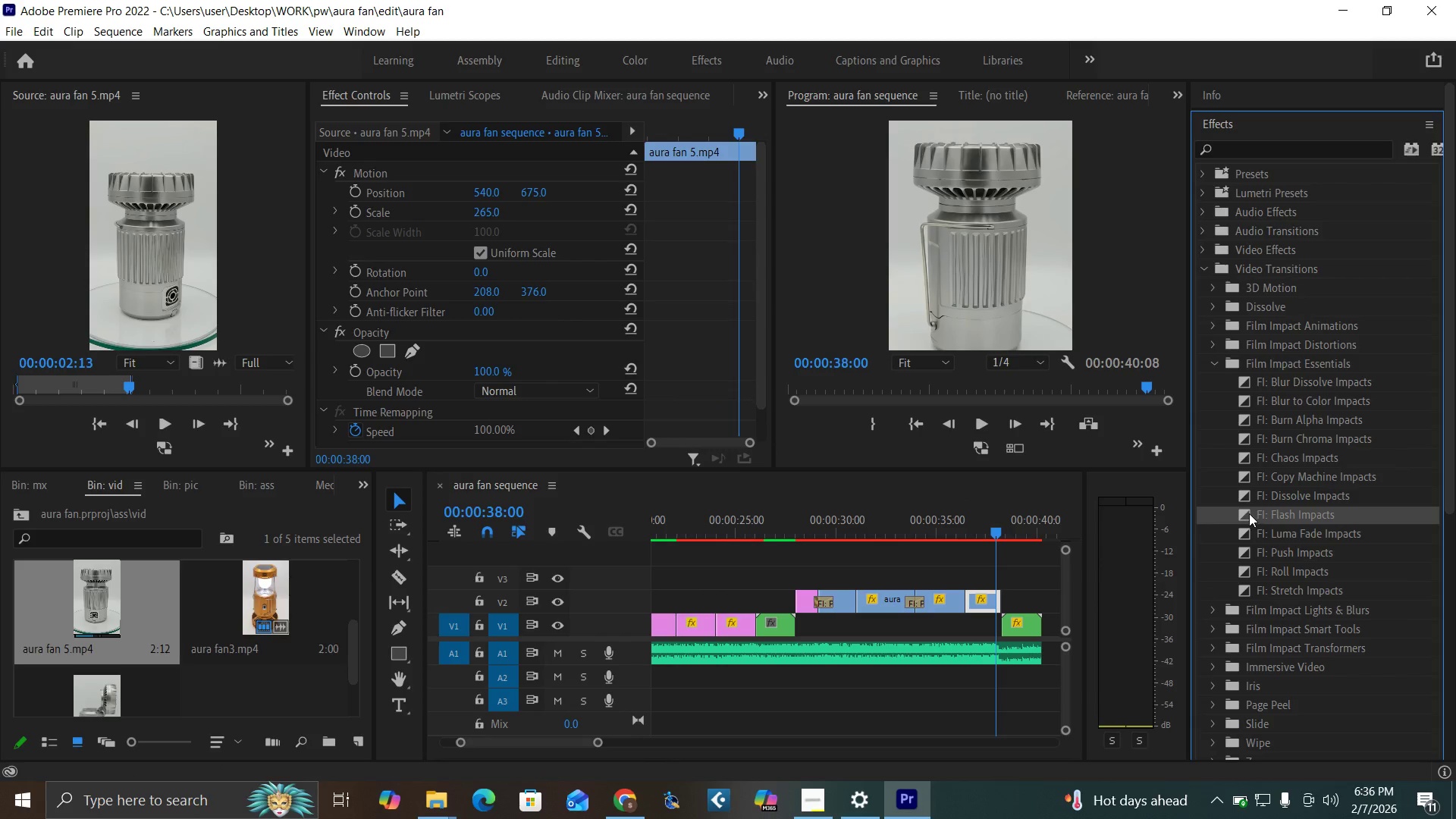 
left_click_drag(start_coordinate=[1249, 513], to_coordinate=[969, 601])
 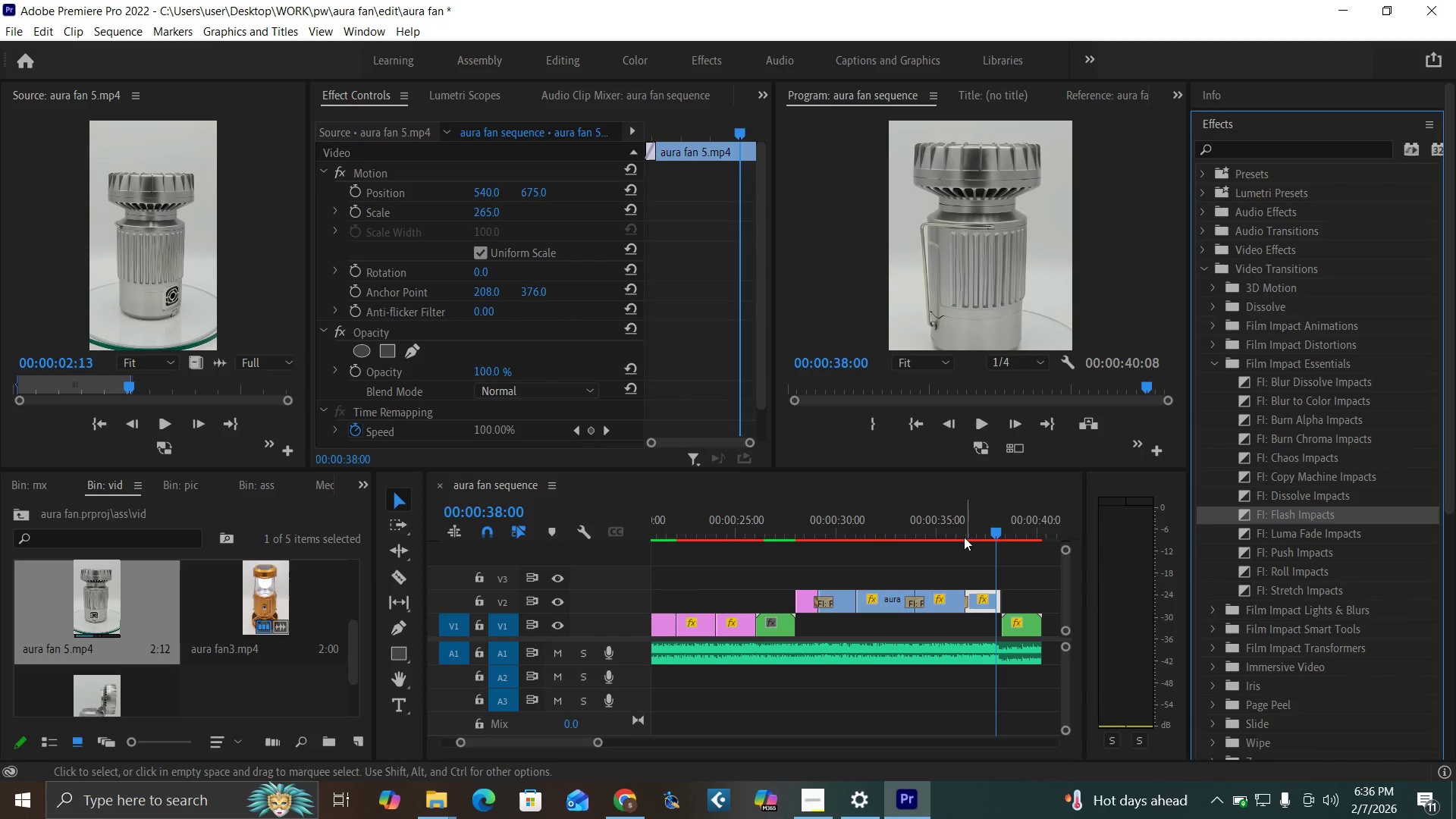 
left_click([964, 529])
 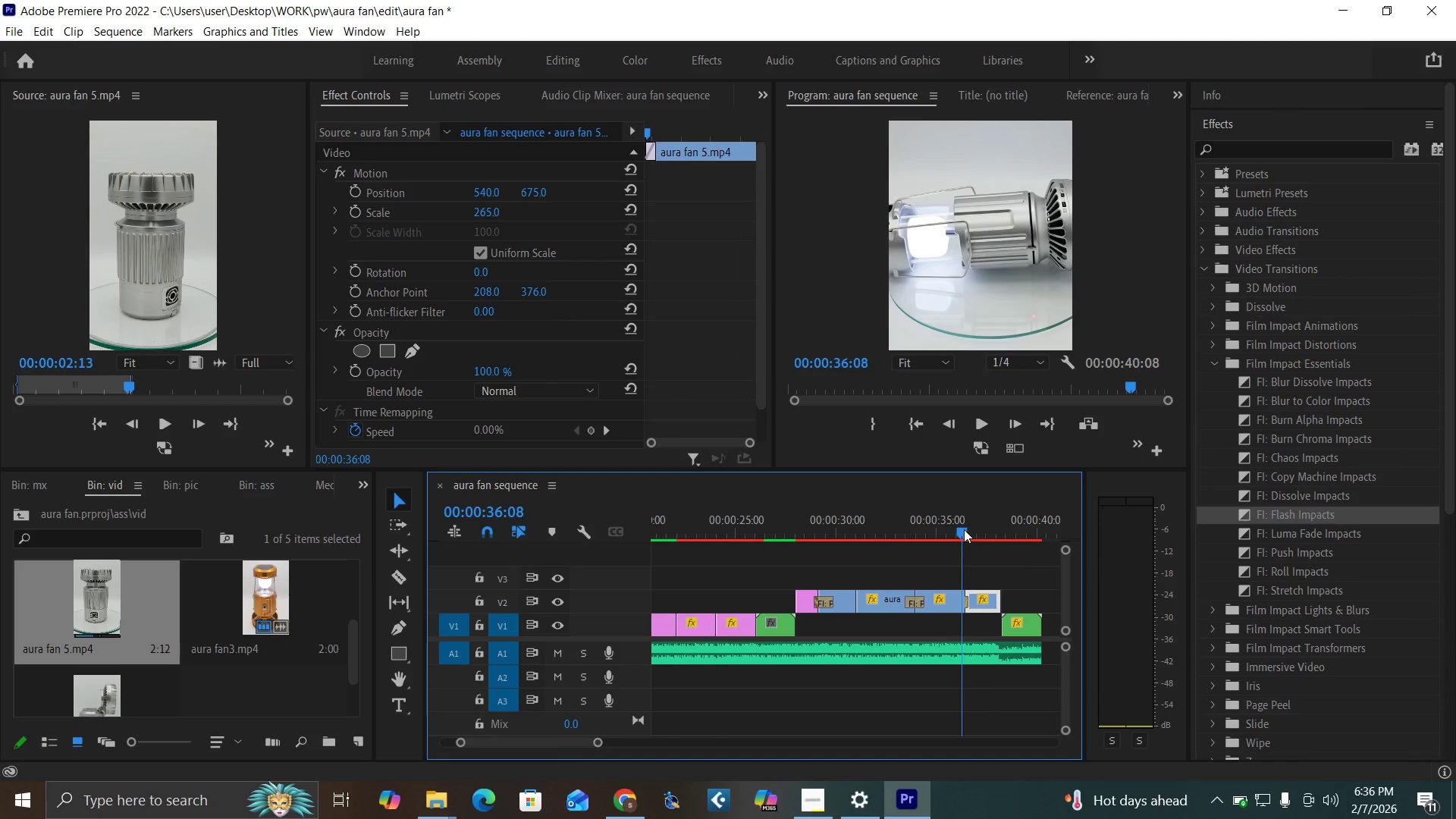 
key(Equal)
 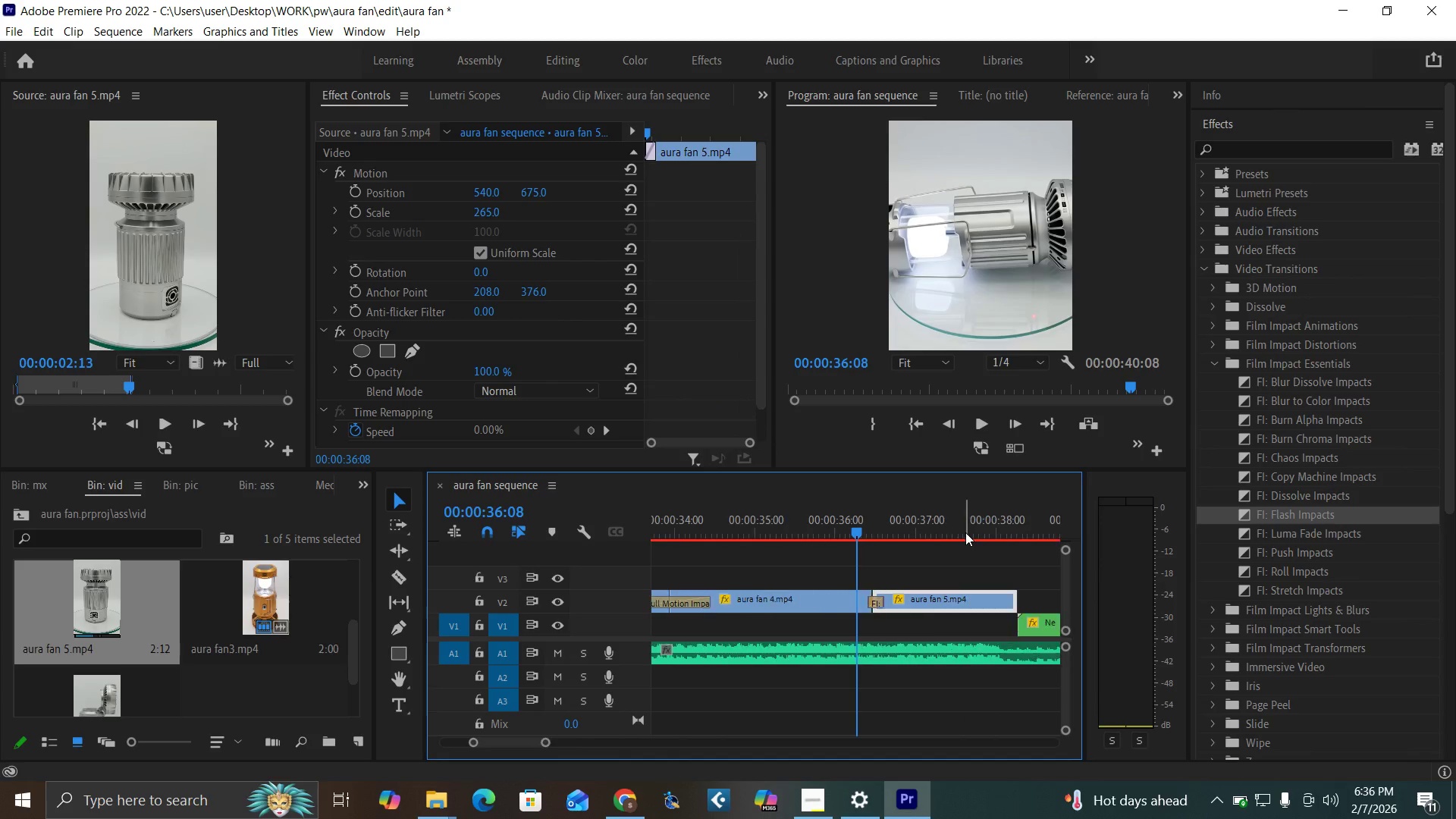 
key(Equal)
 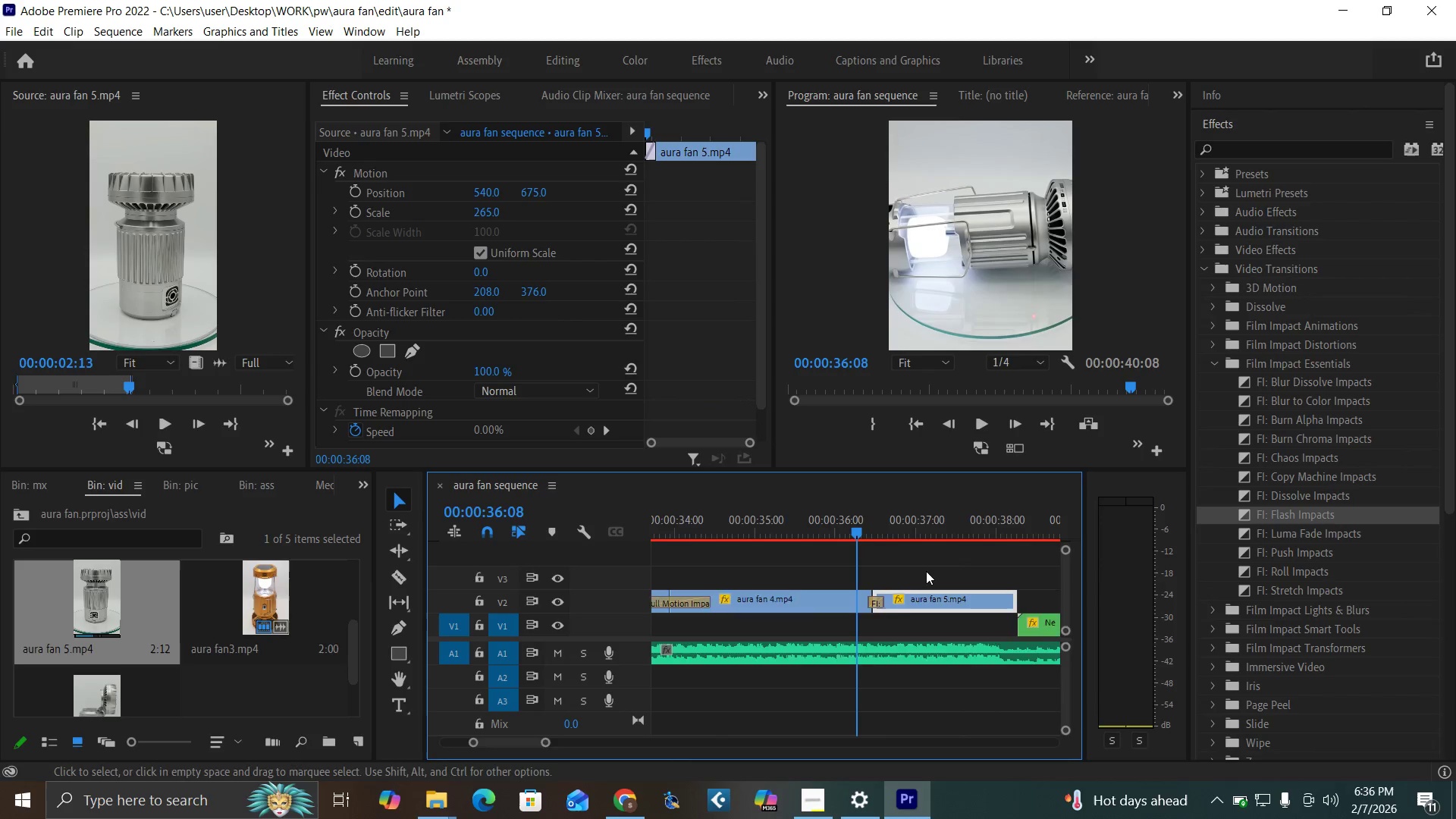 
key(Equal)
 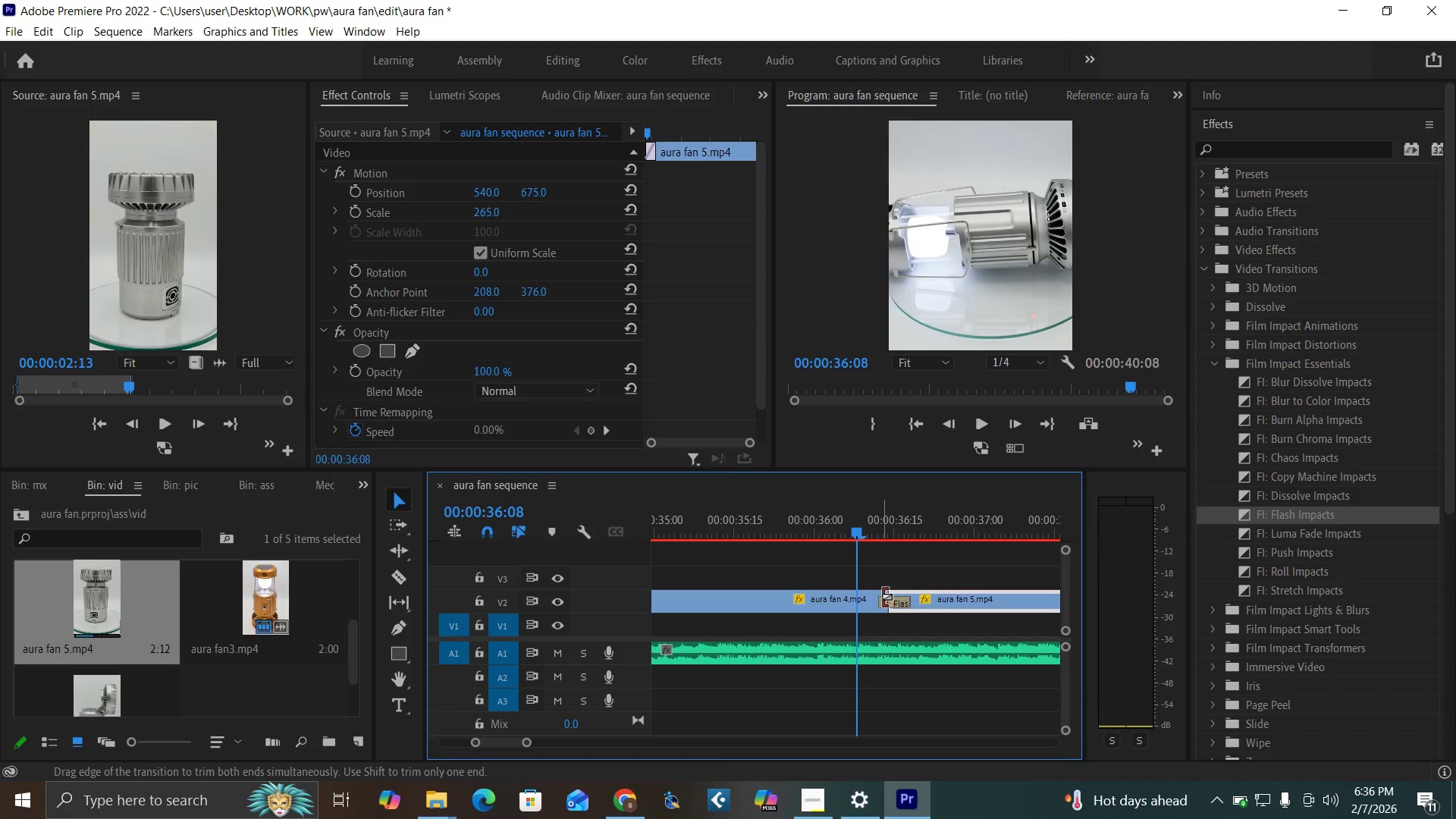 
left_click_drag(start_coordinate=[881, 597], to_coordinate=[875, 592])
 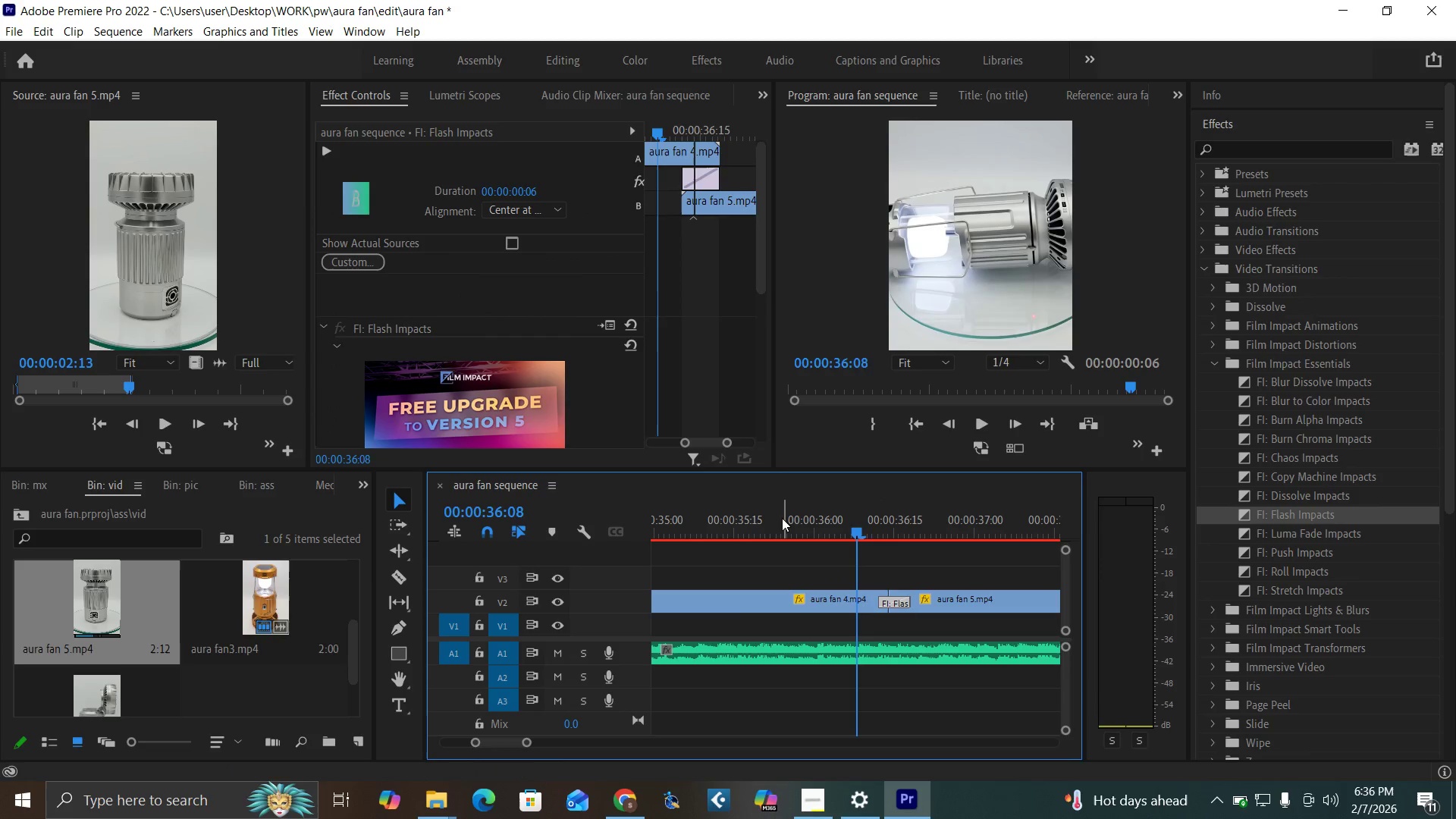 
left_click([782, 518])
 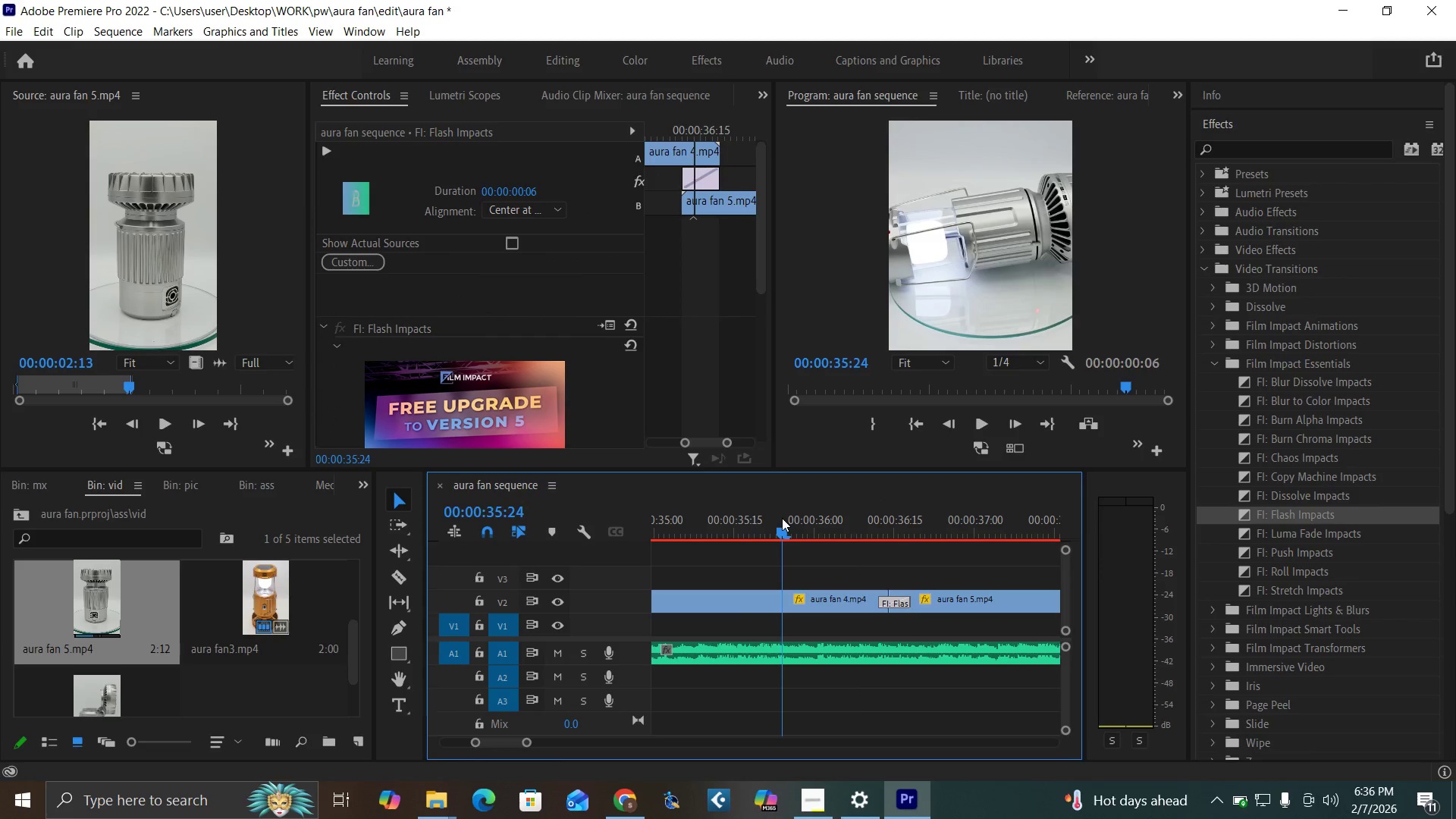 
key(Space)
 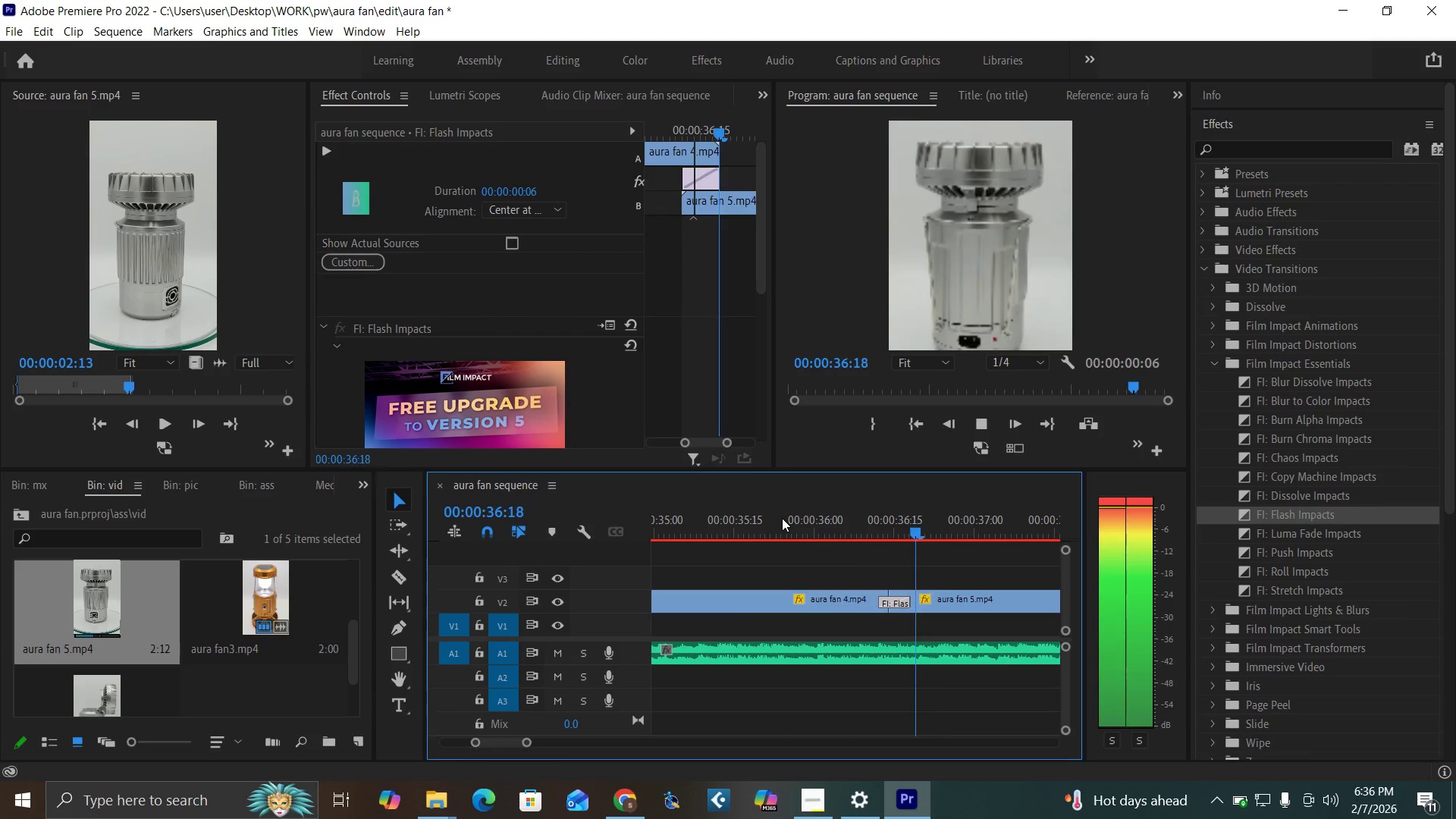 
key(Space)
 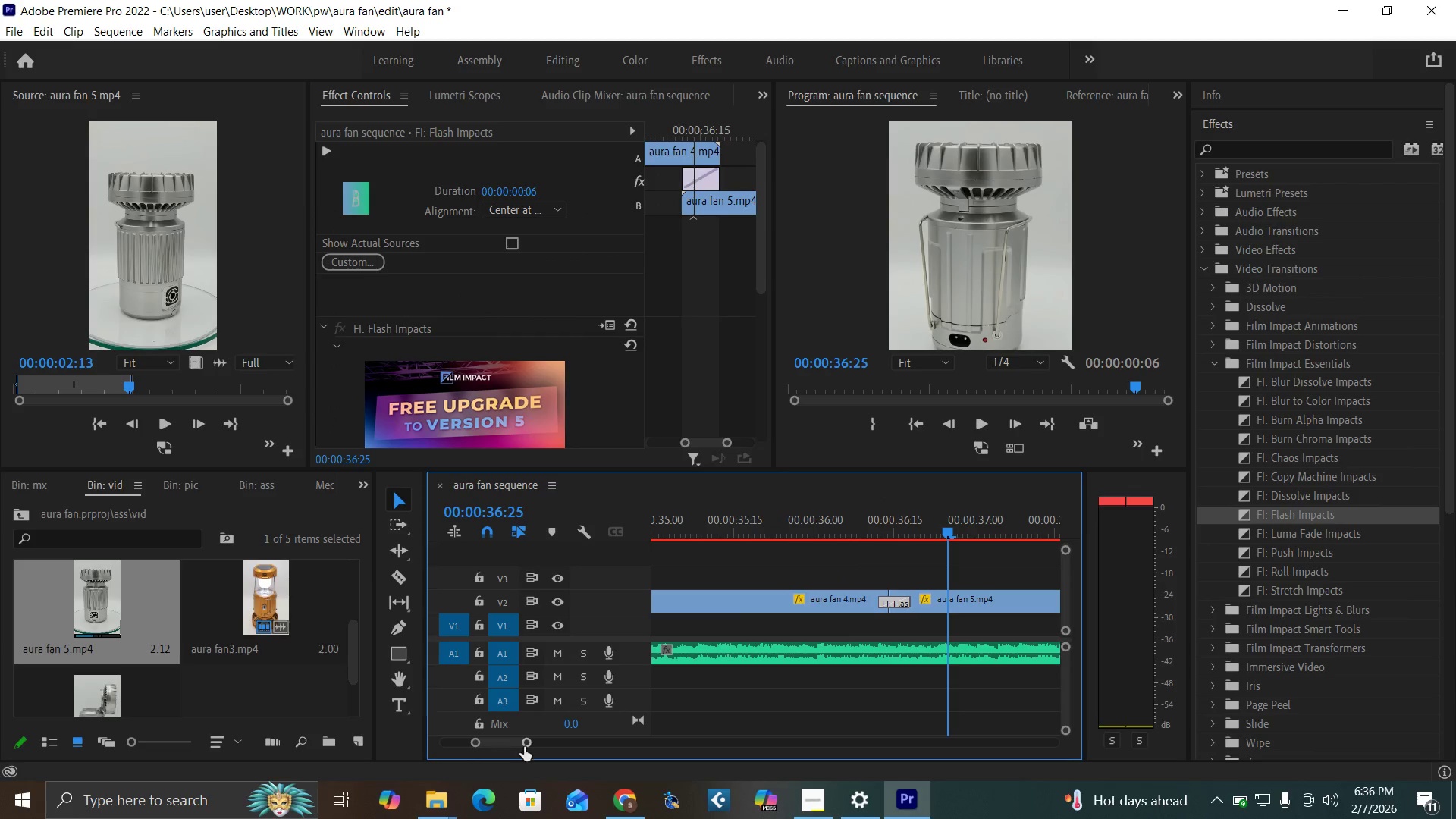 
left_click_drag(start_coordinate=[526, 743], to_coordinate=[544, 752])
 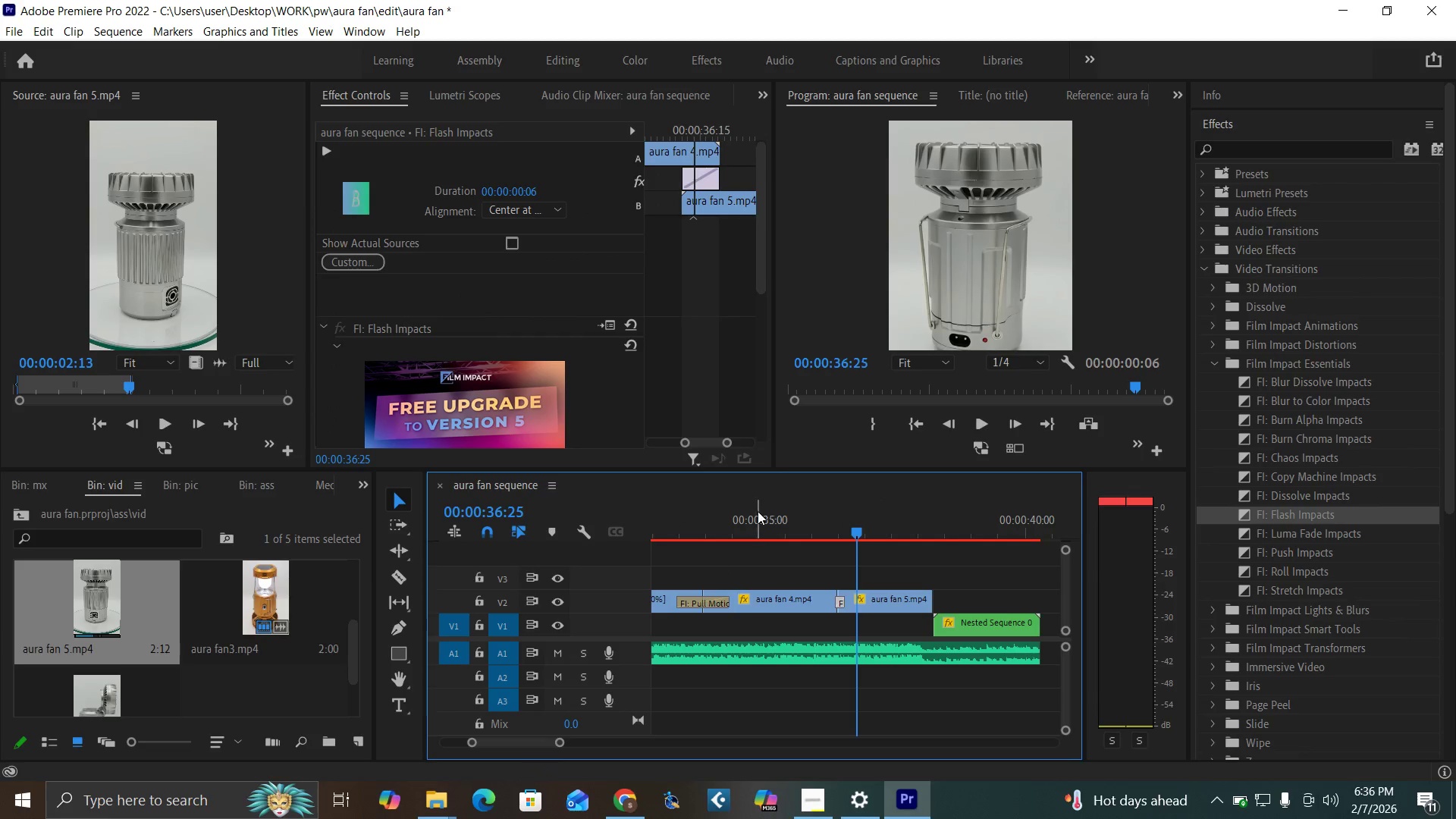 
double_click([758, 517])
 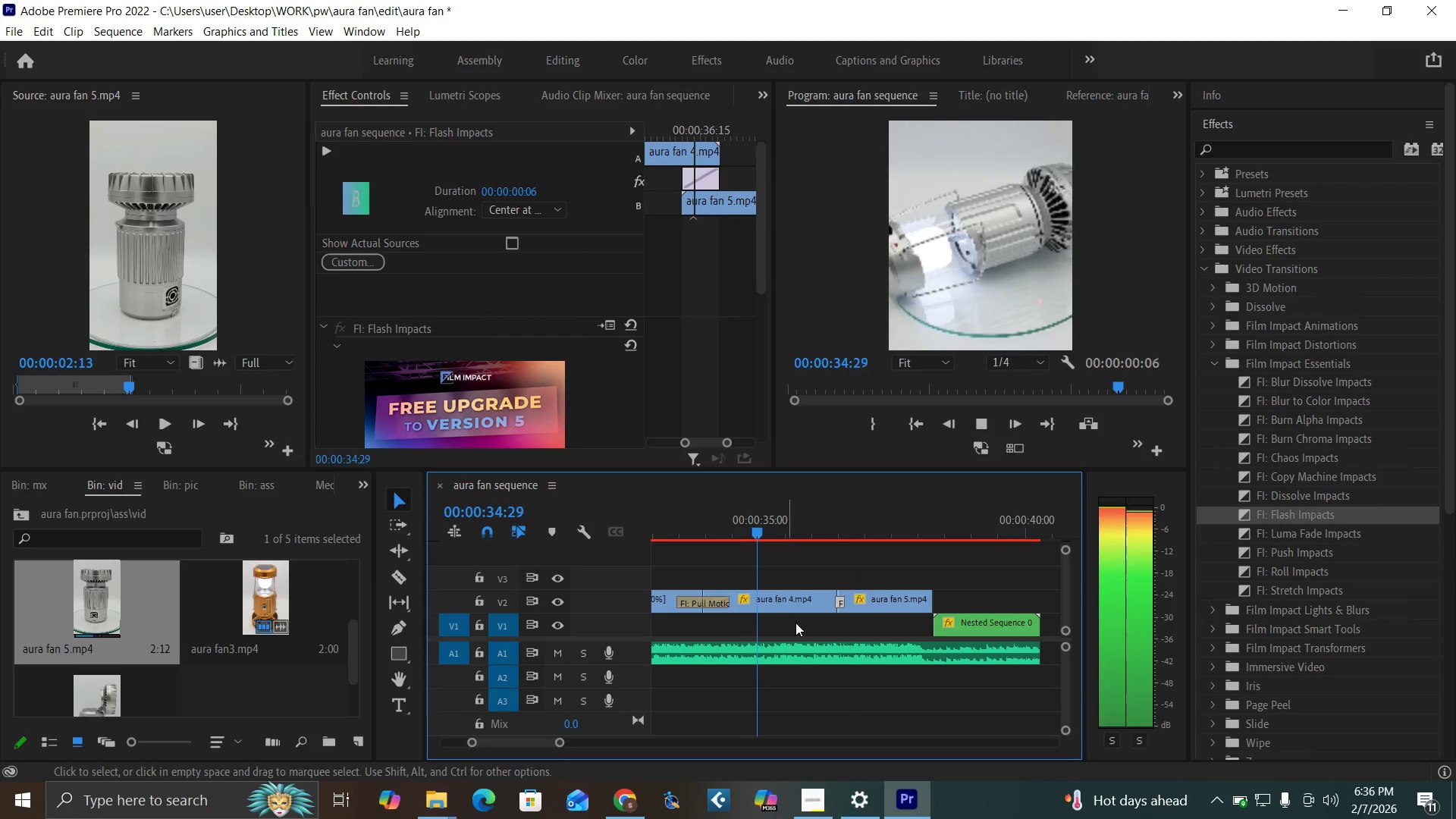 
key(Space)
 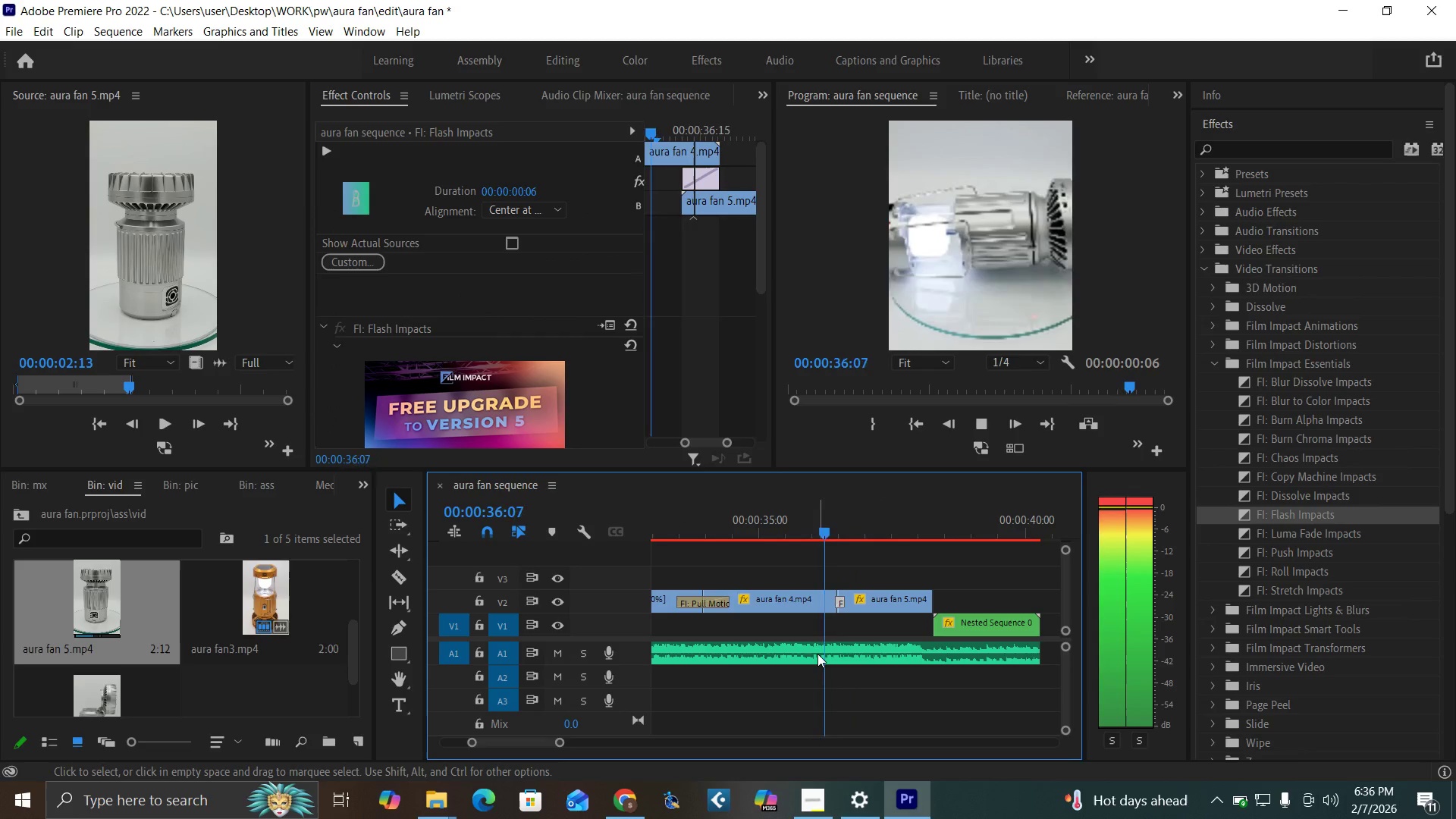 
key(Space)
 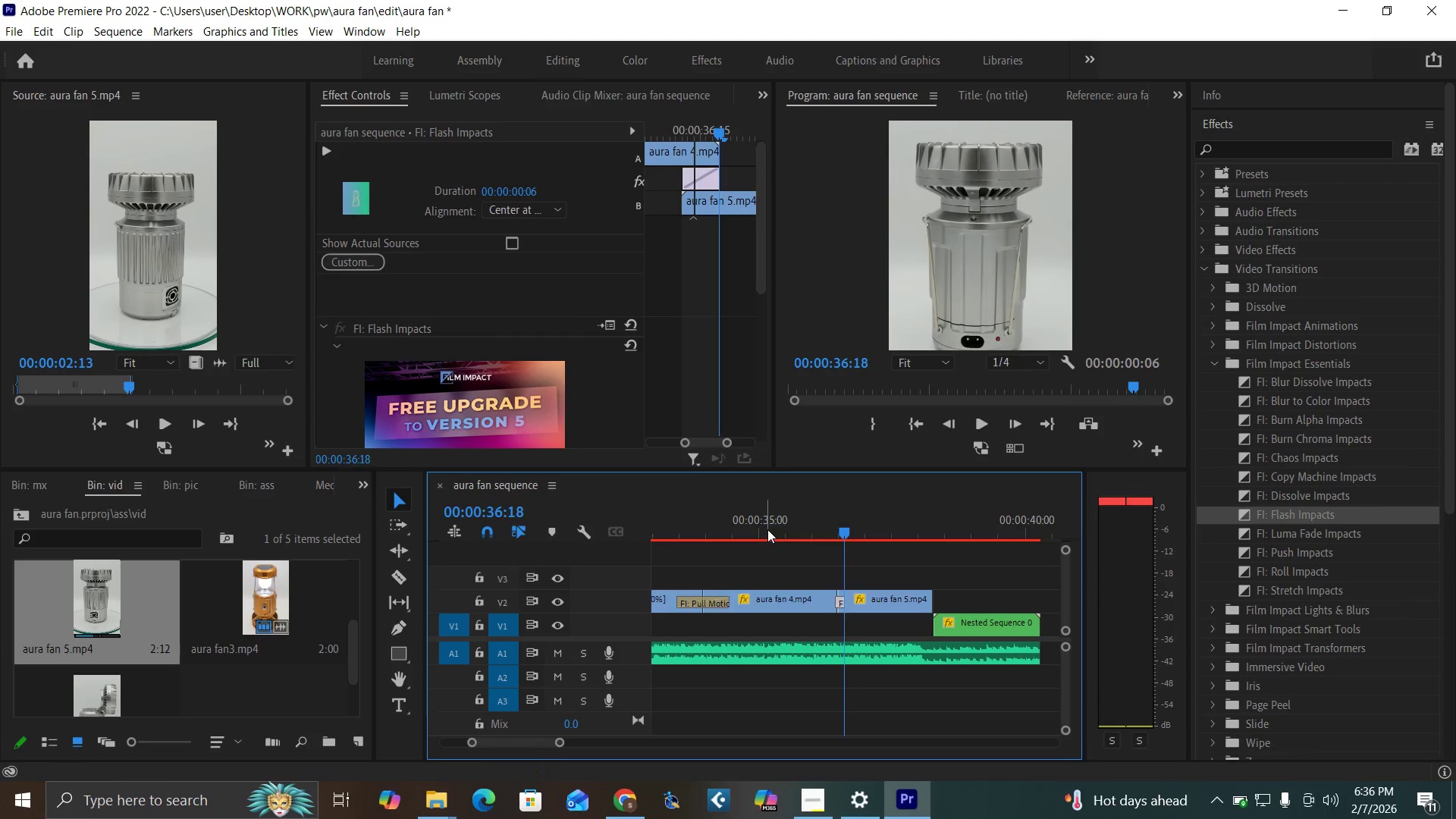 
left_click([767, 529])
 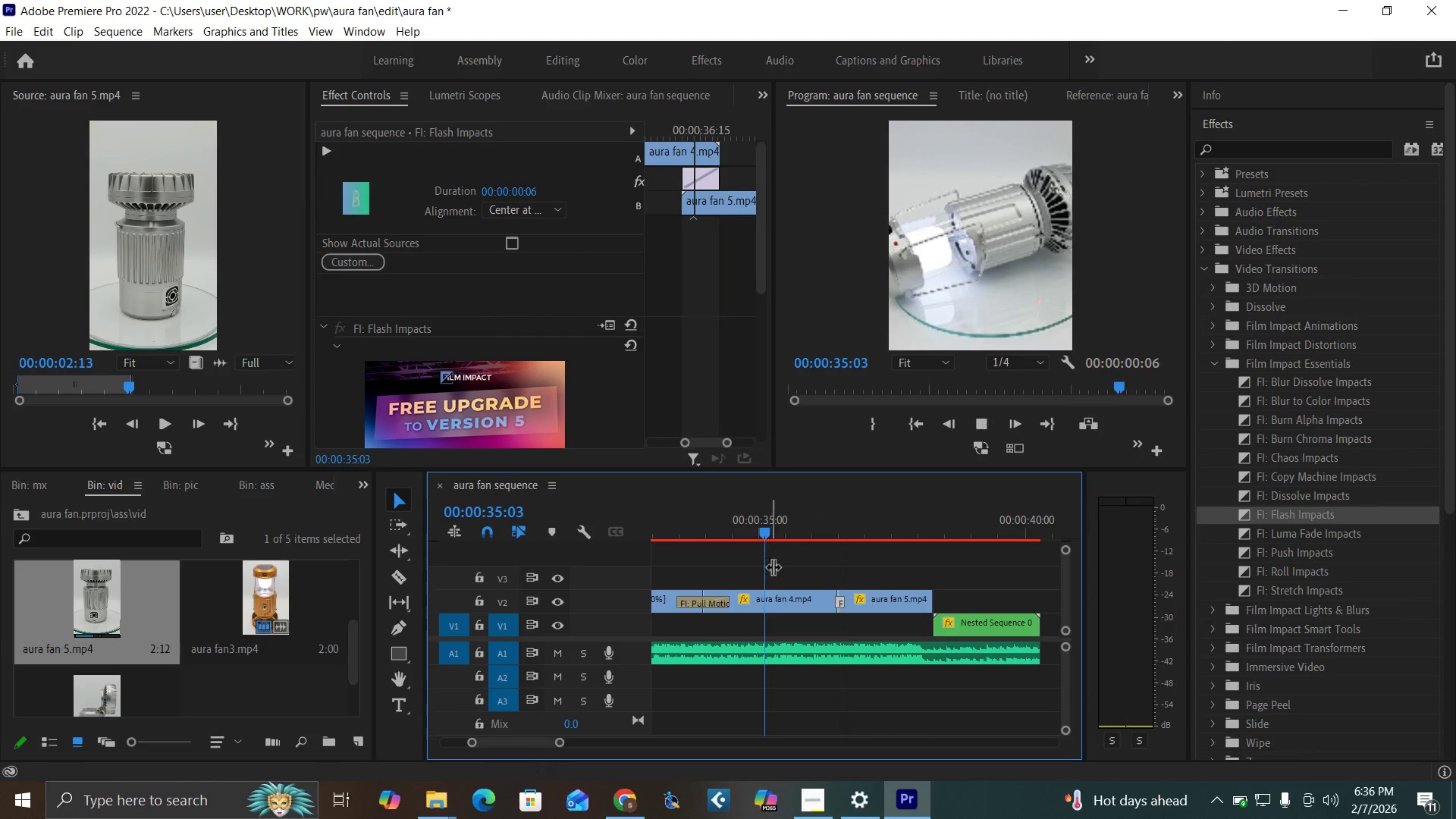 
key(Space)
 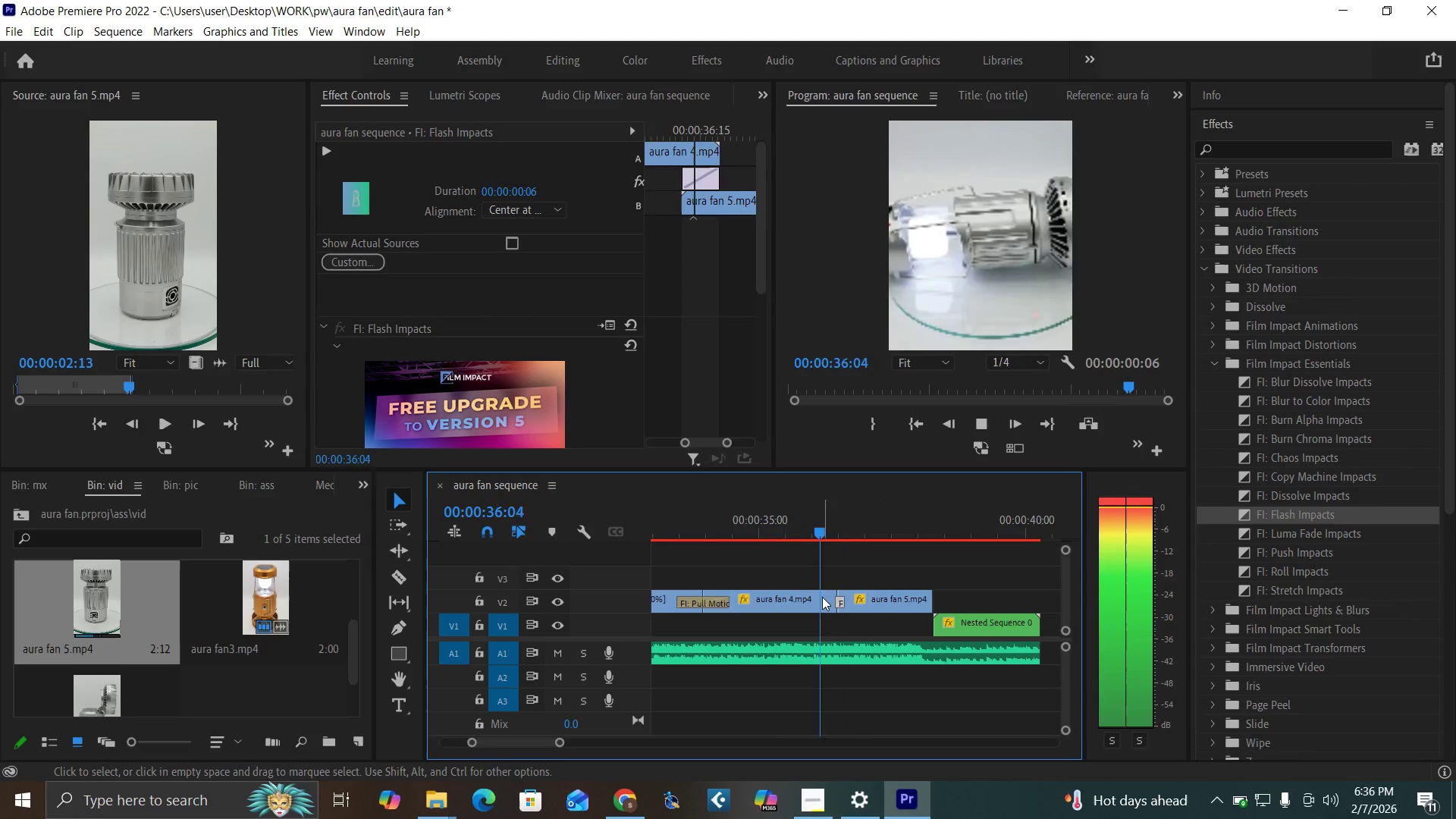 
key(Space)
 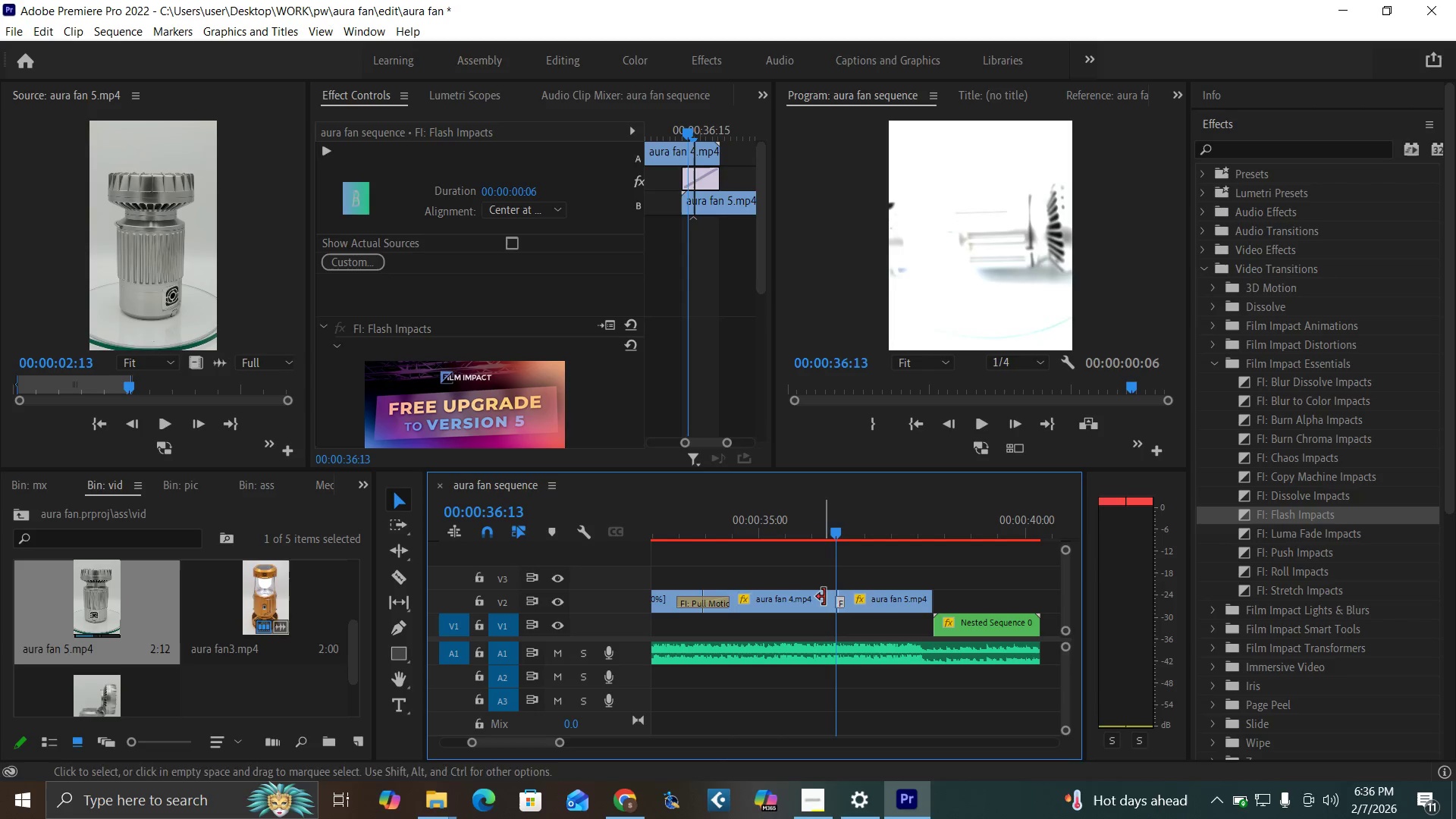 
key(Equal)
 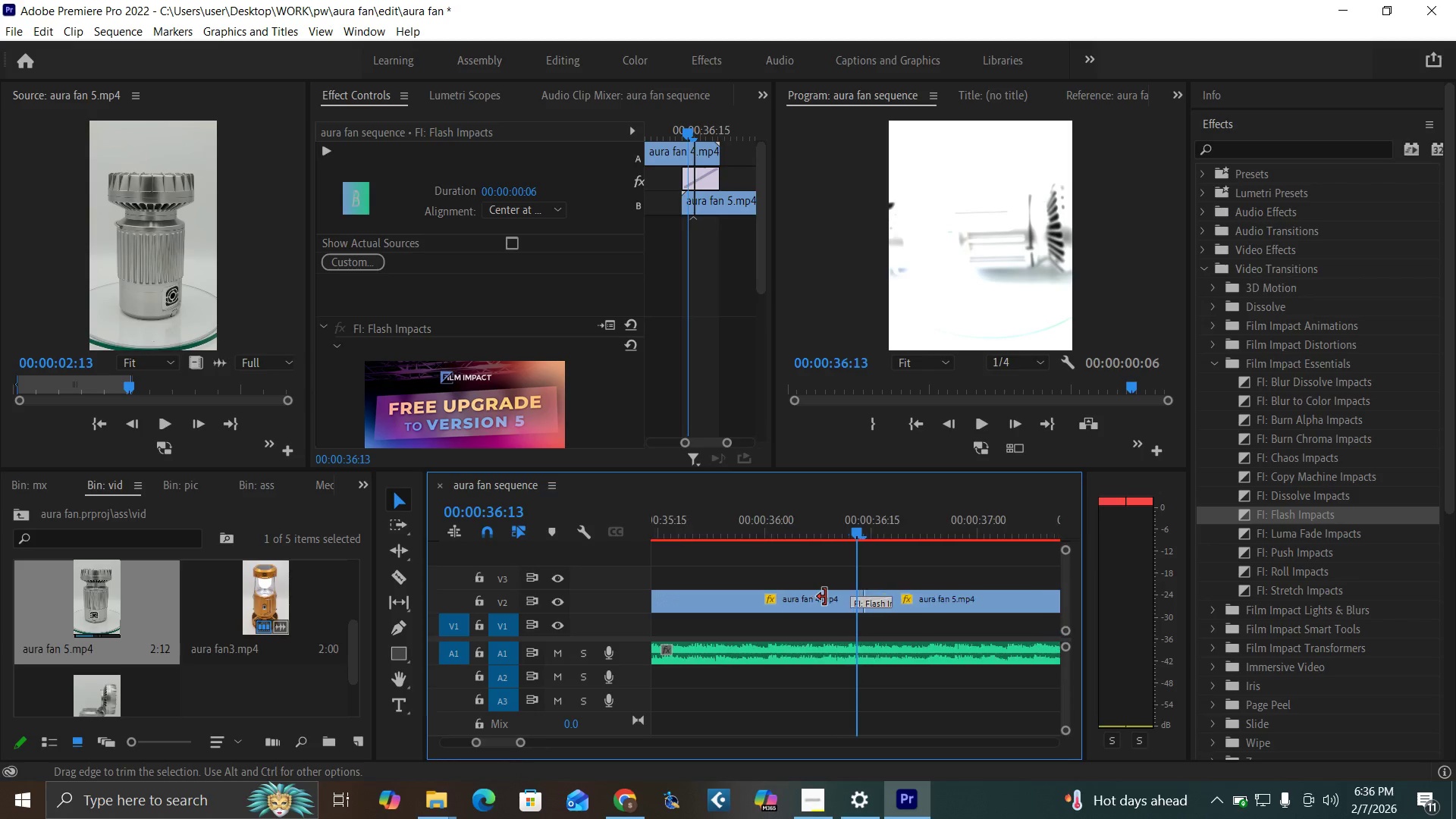 
key(Equal)
 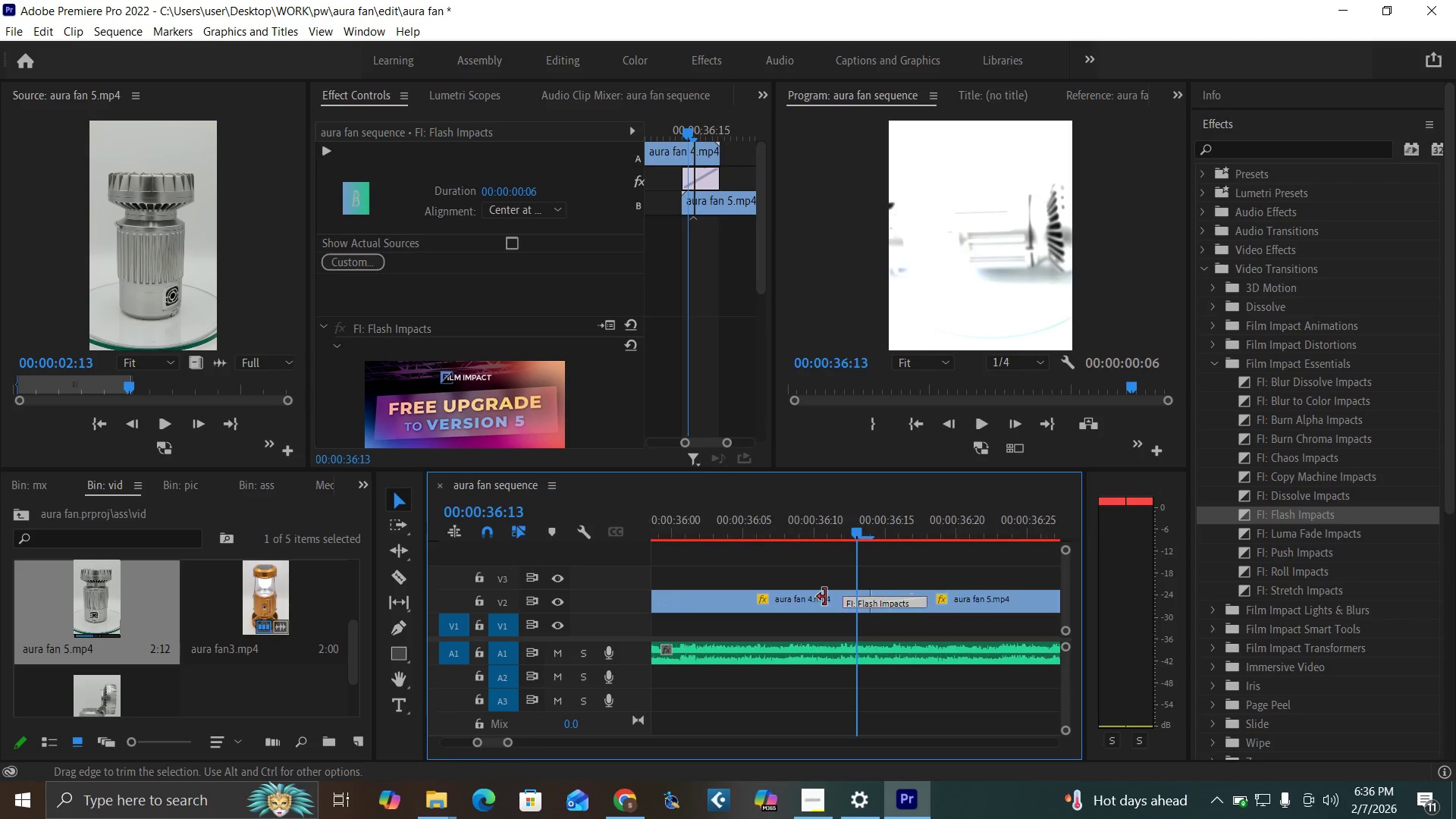 
key(Equal)
 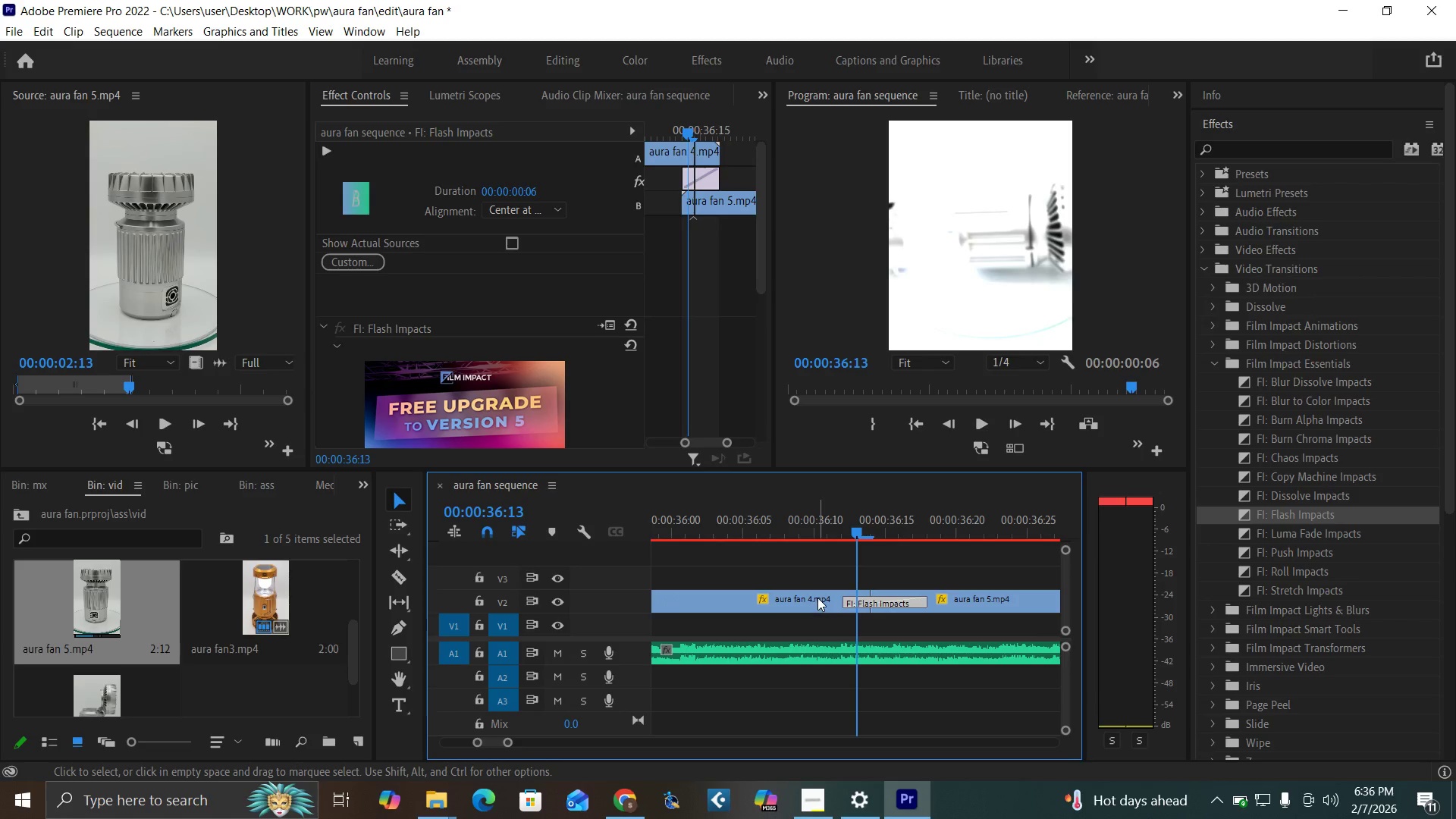 
key(Space)
 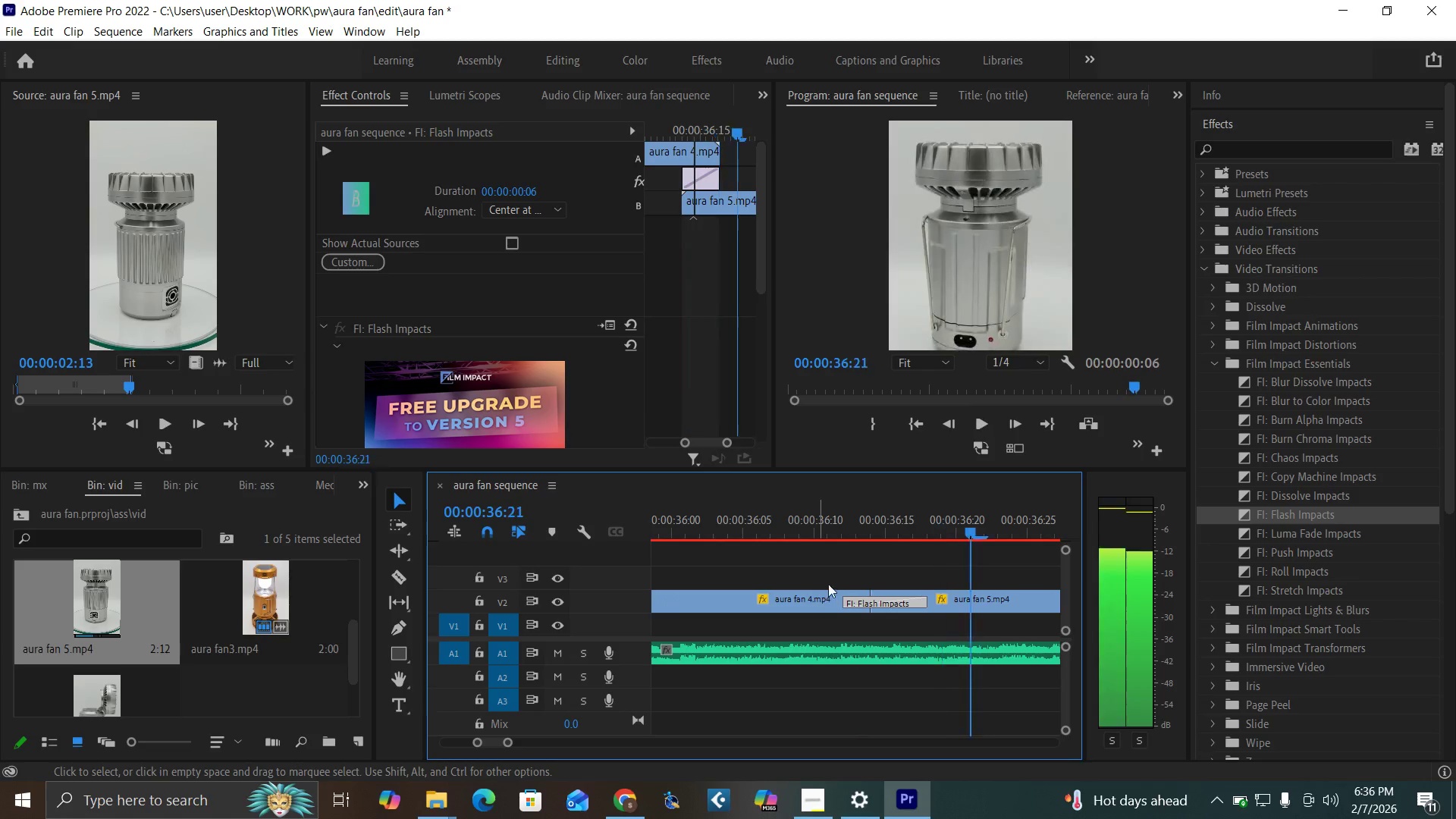 
key(Space)
 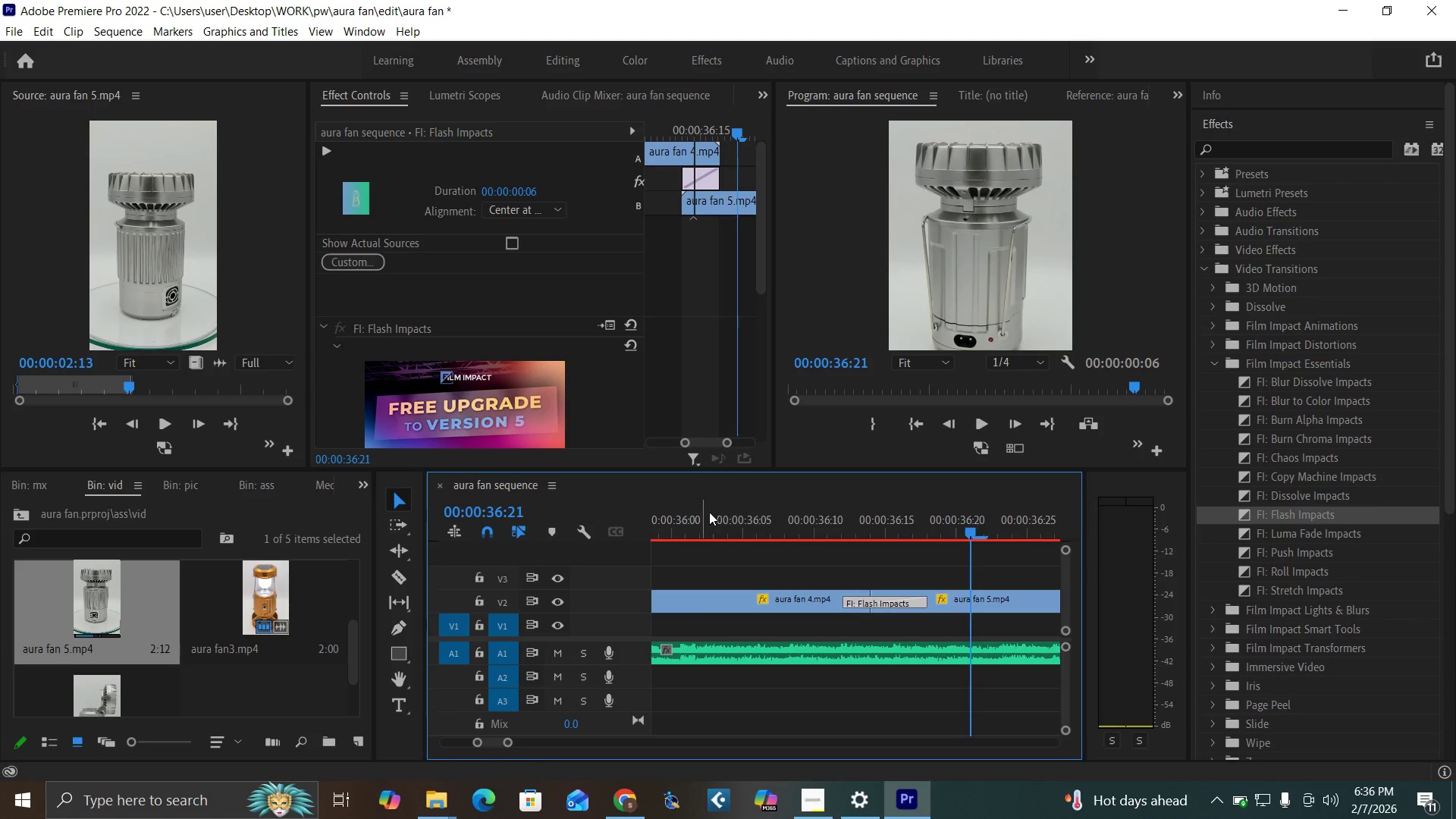 
left_click([709, 512])
 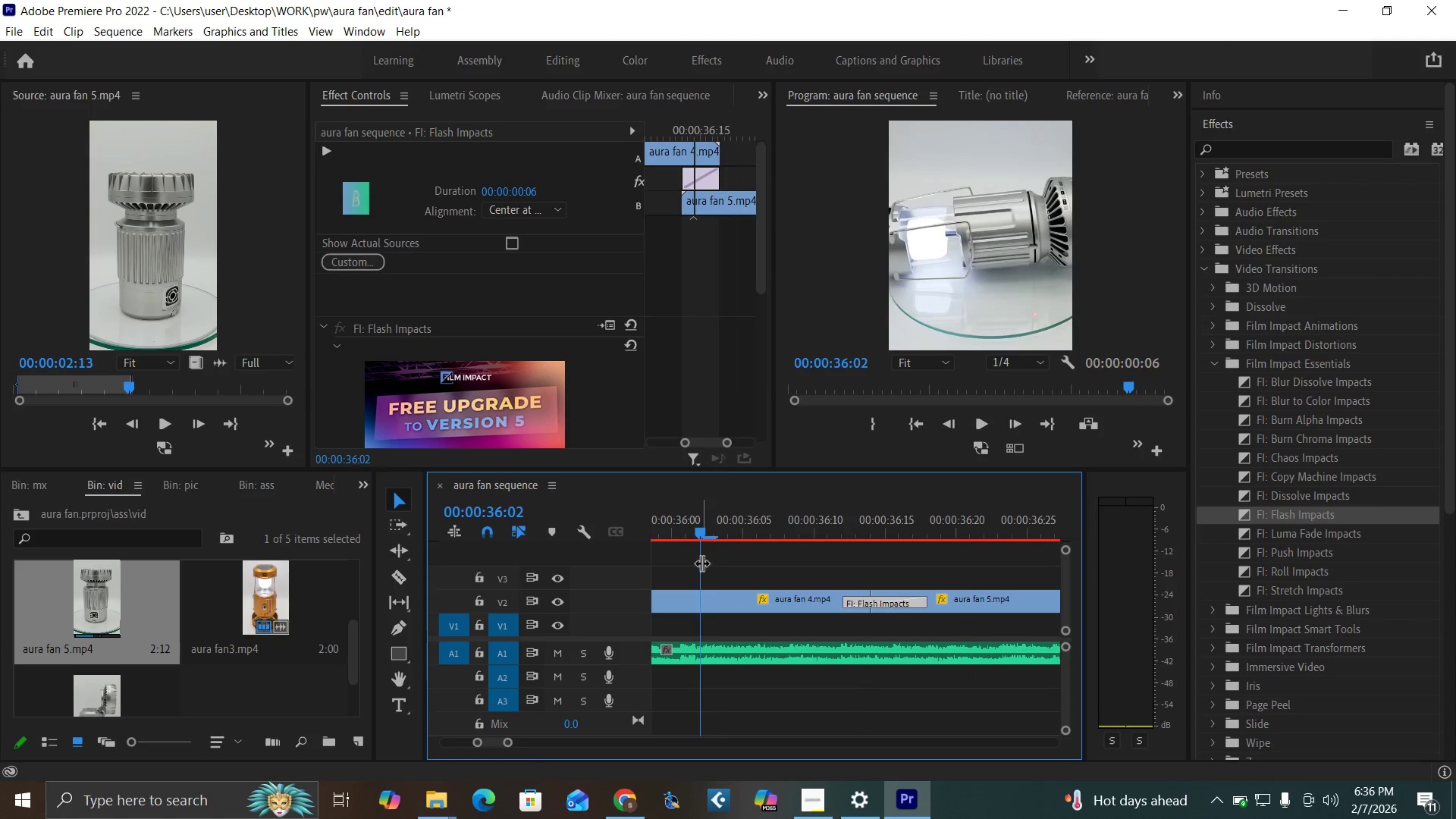 
key(Space)
 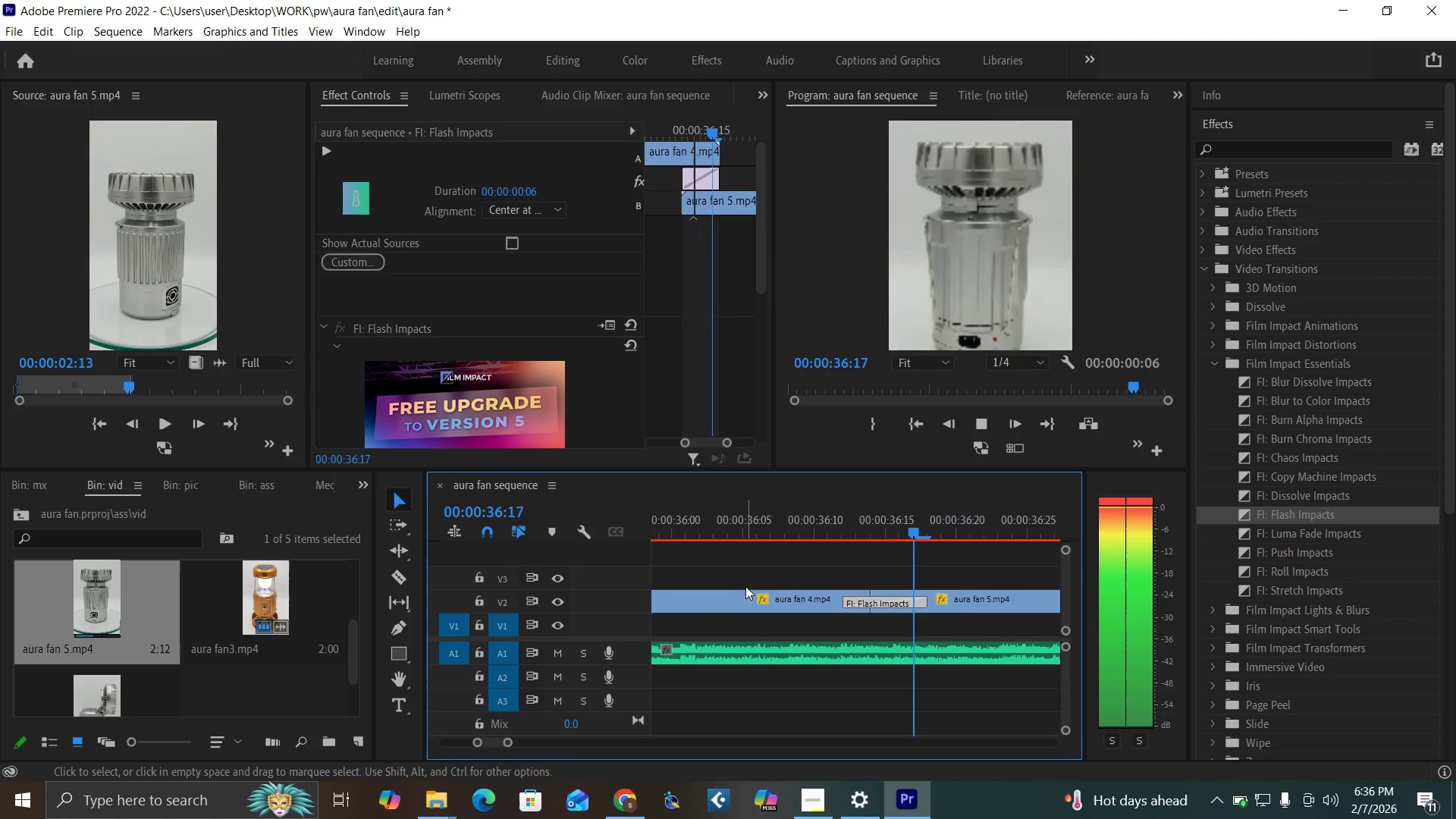 
key(Space)
 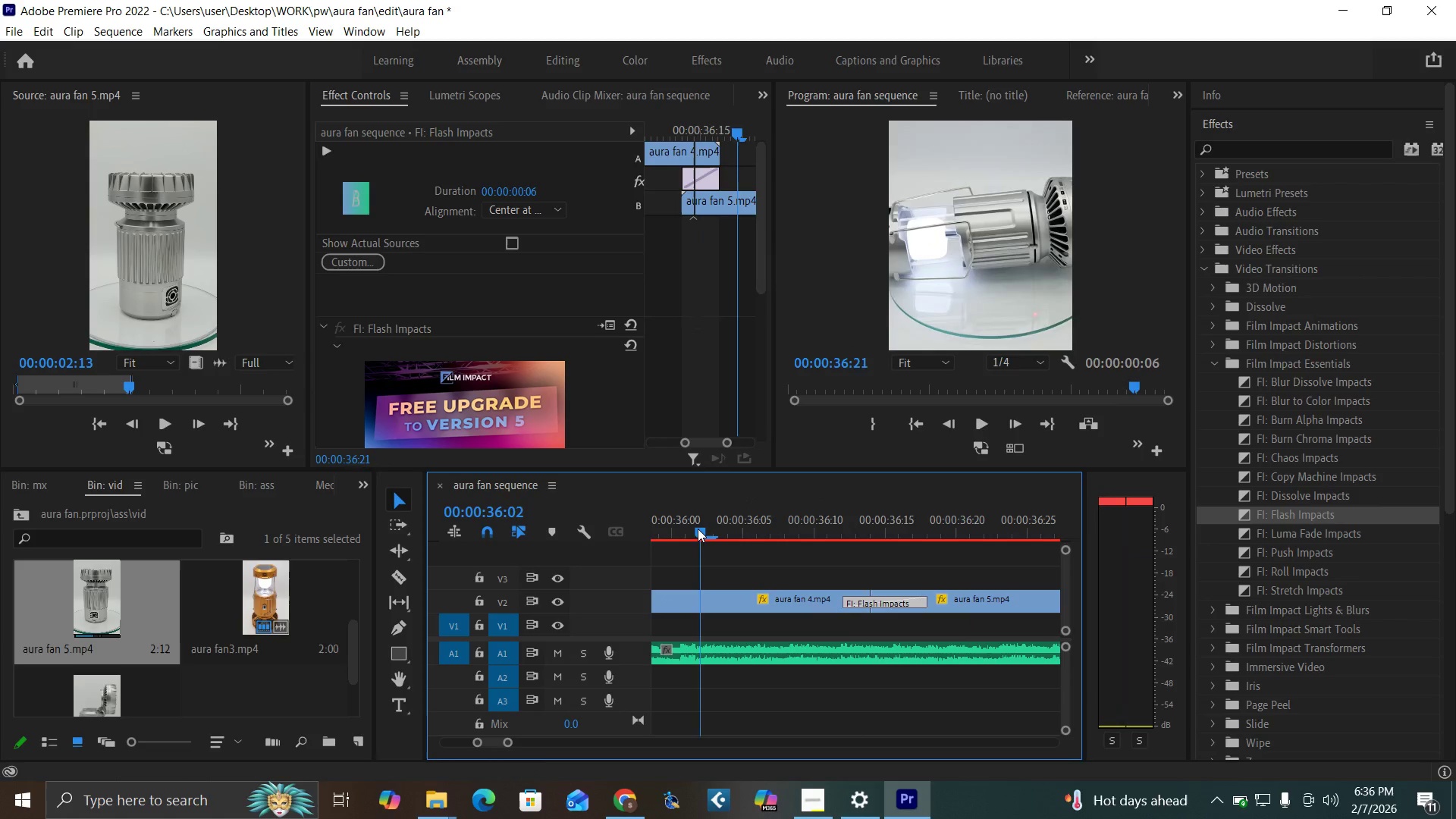 
left_click([698, 529])
 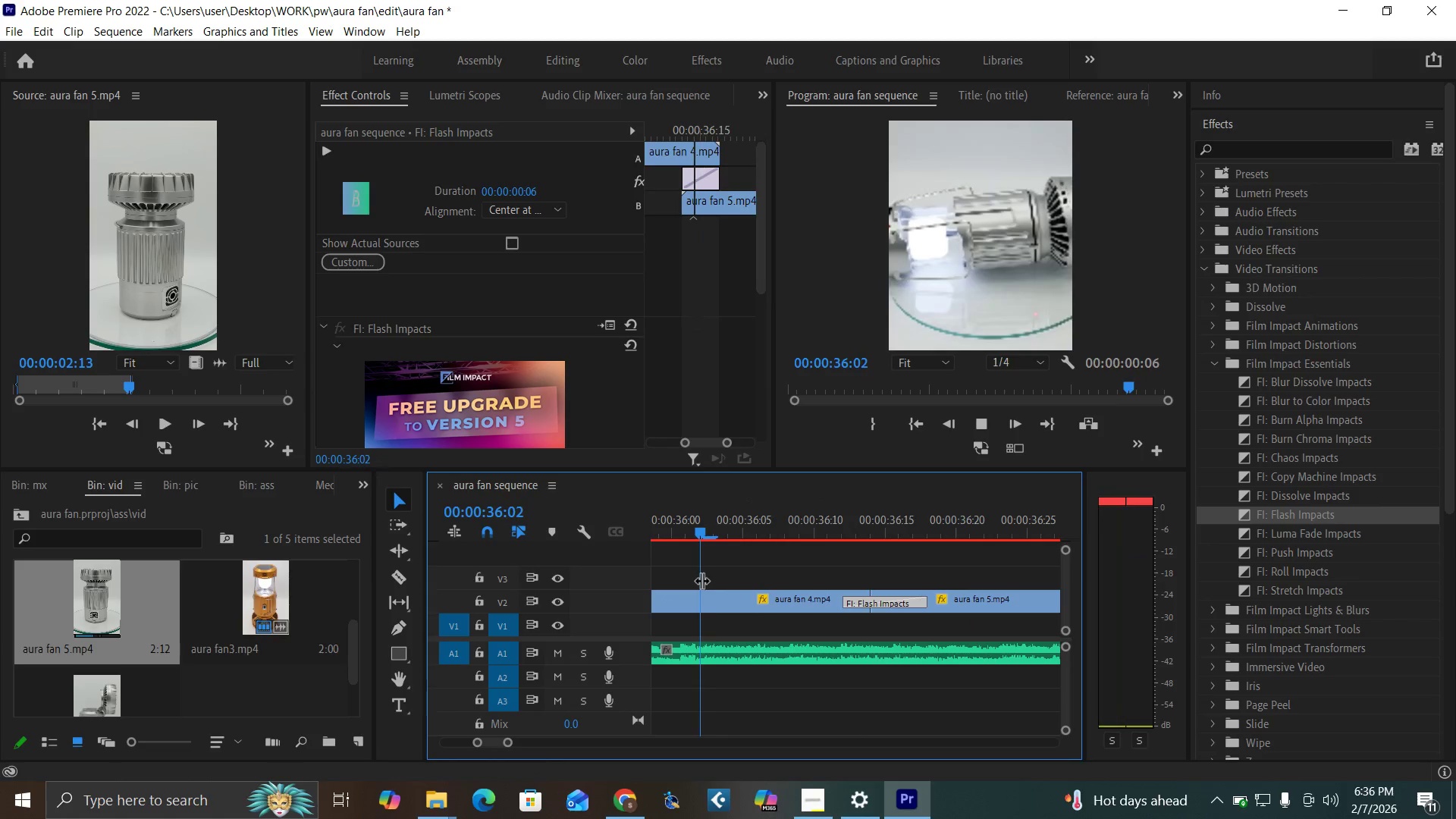 
key(Space)
 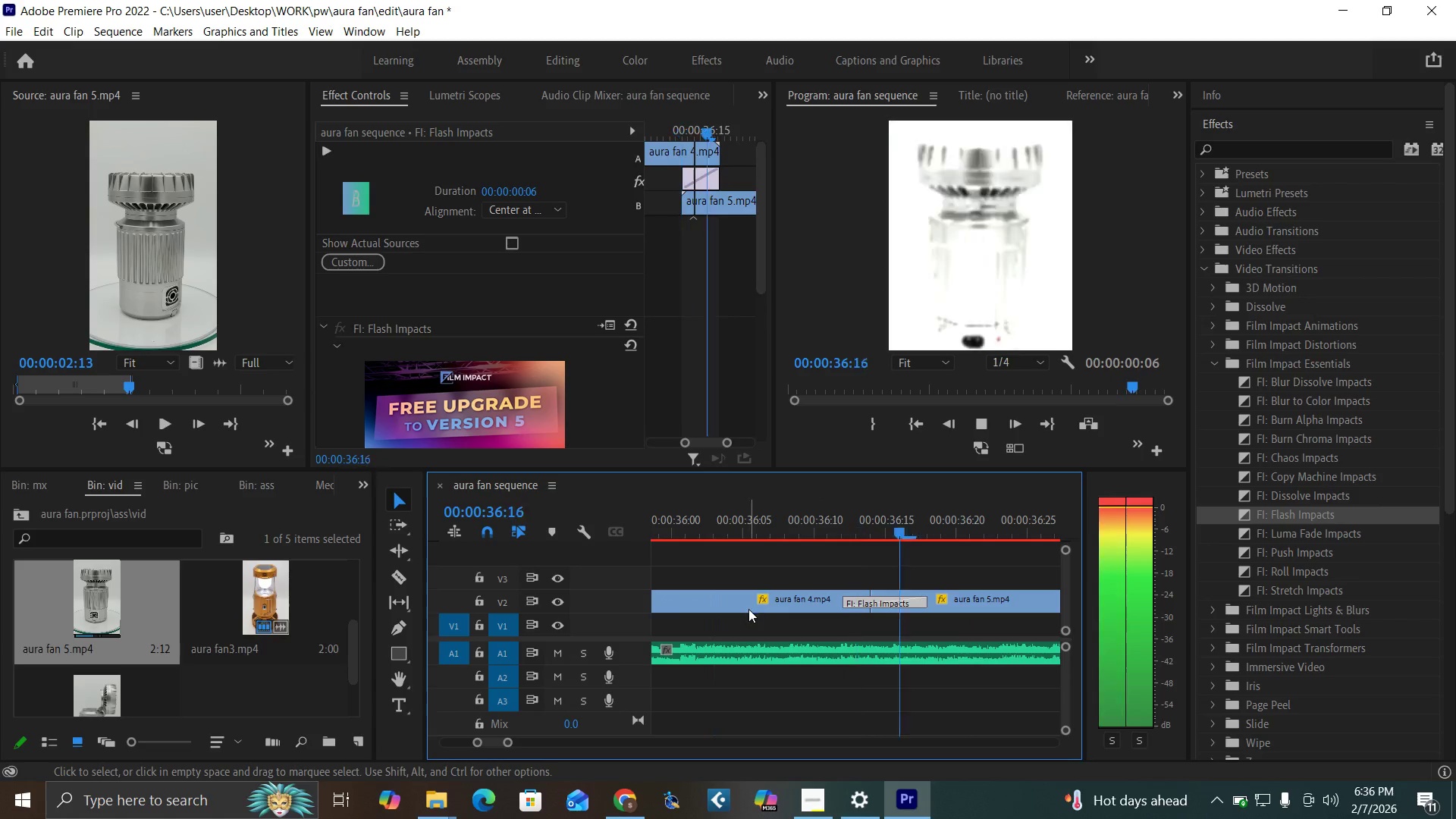 
key(Space)
 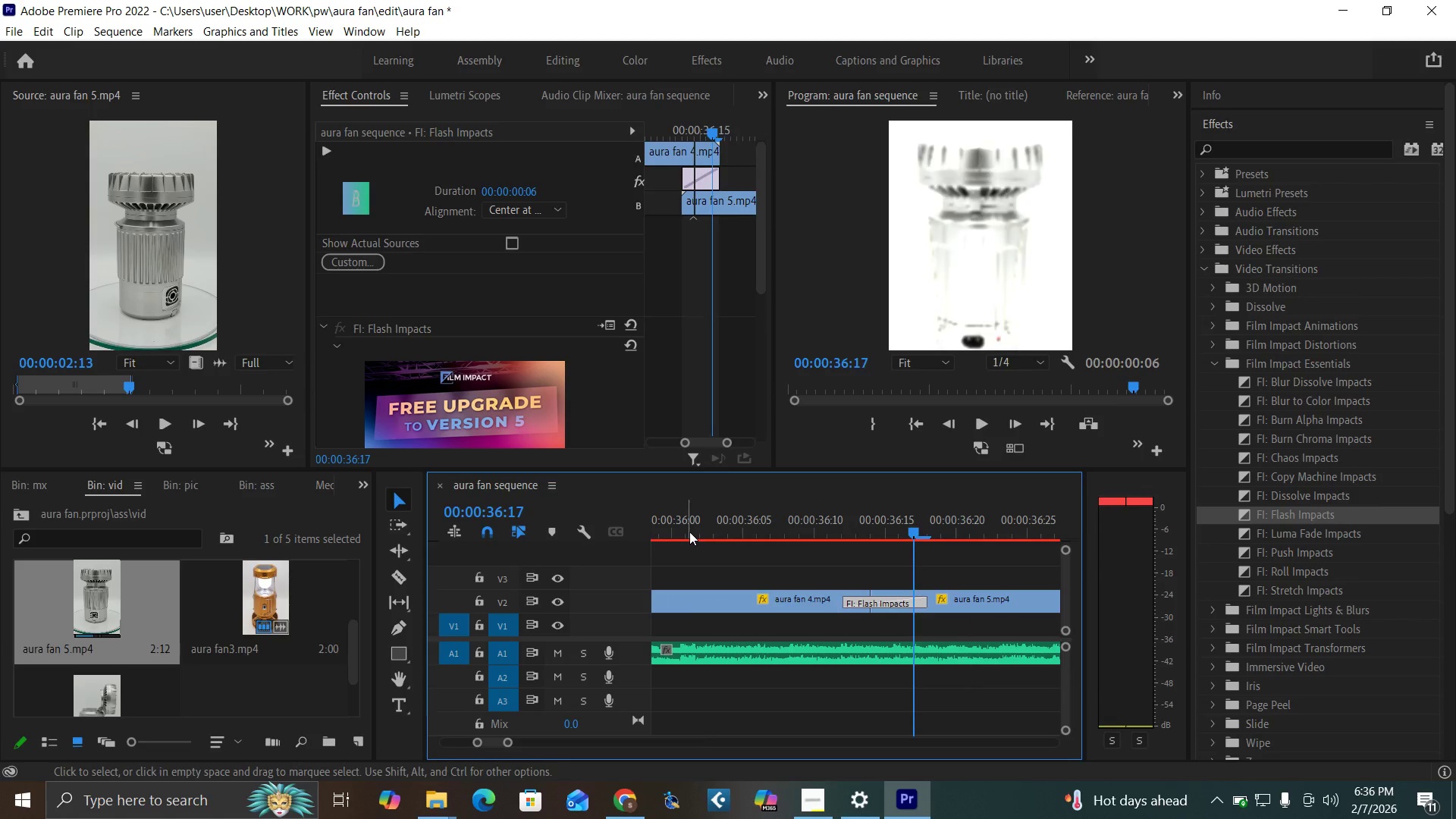 
left_click([689, 531])
 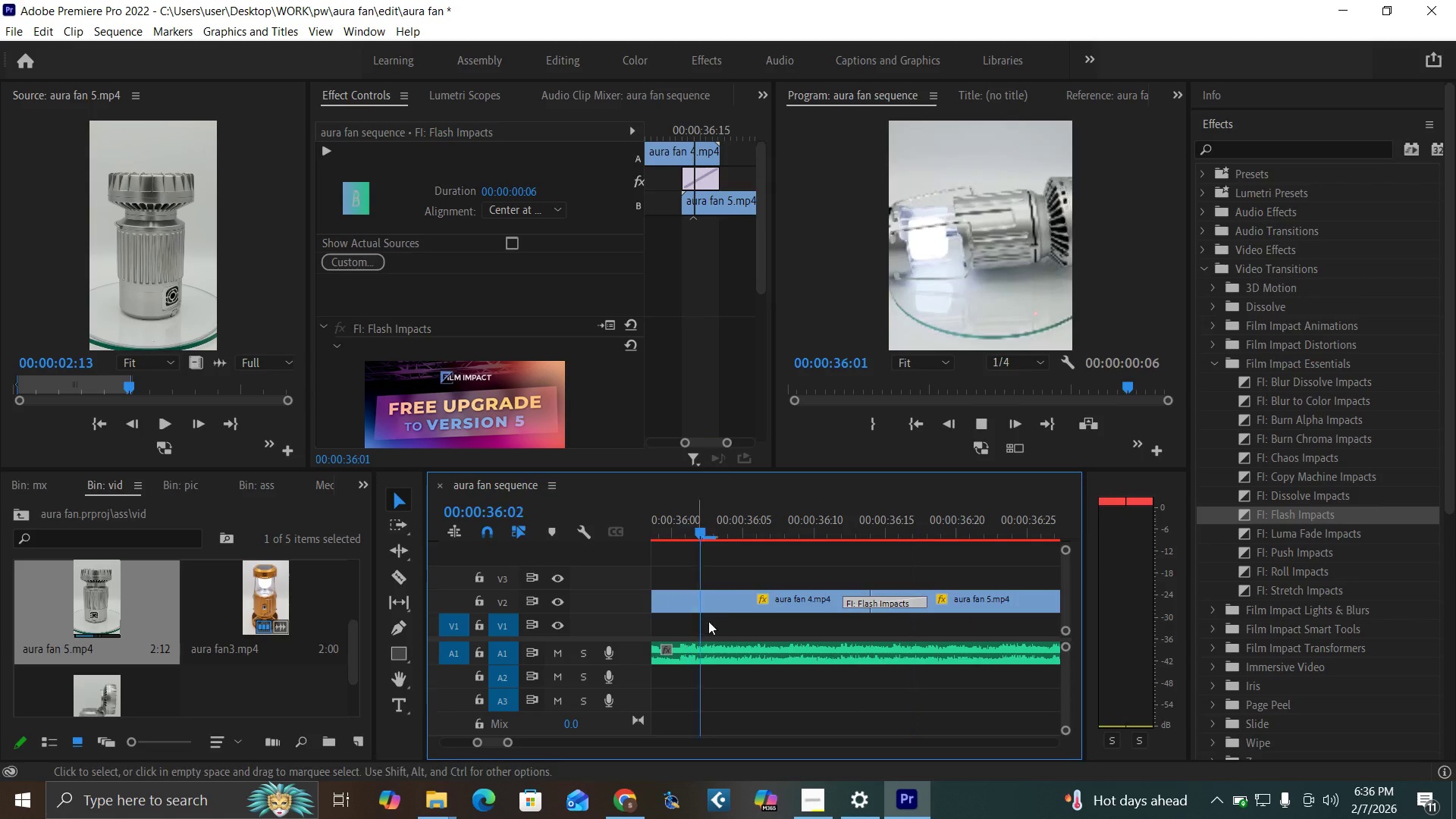 
key(Space)
 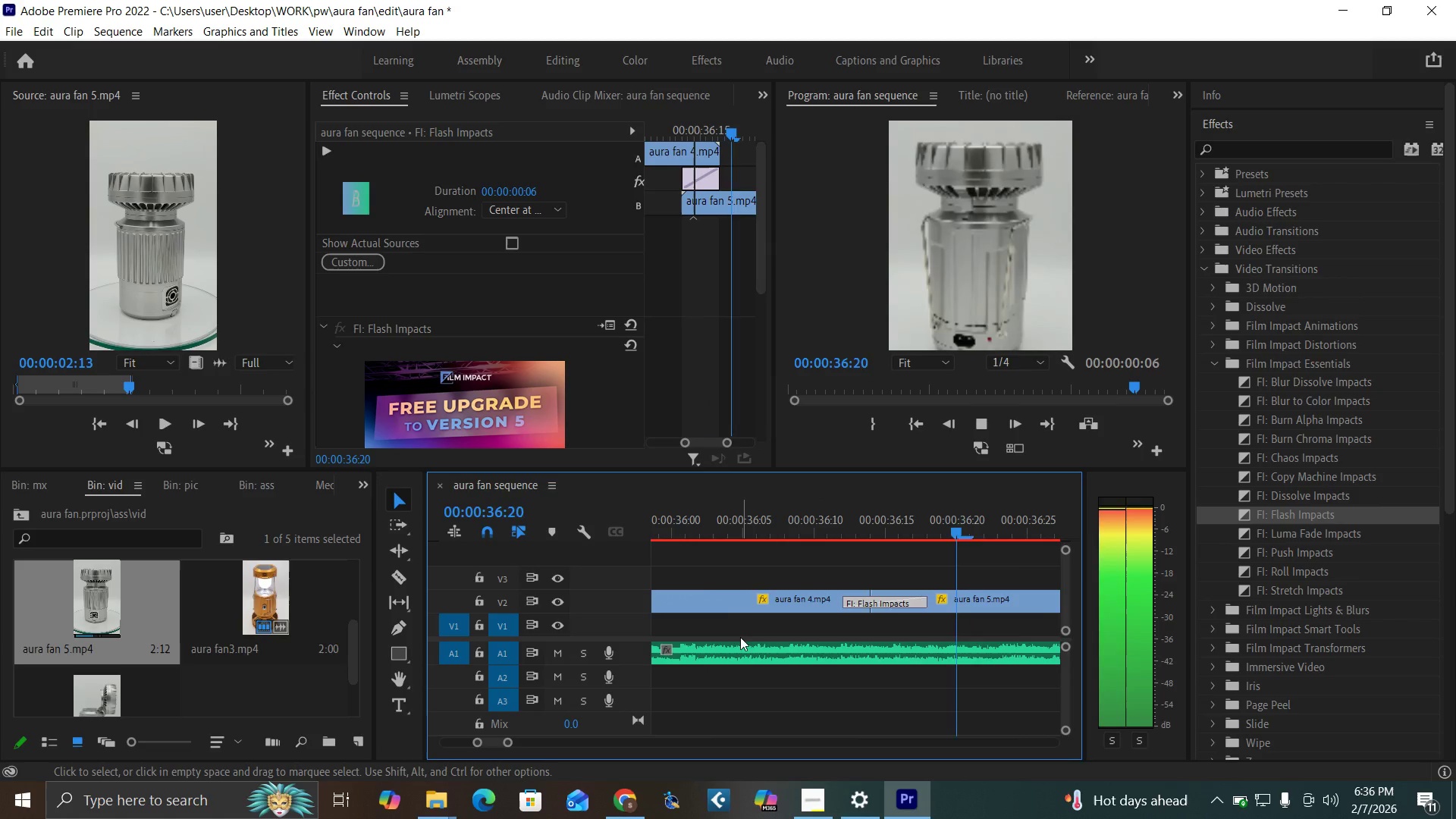 
key(Space)
 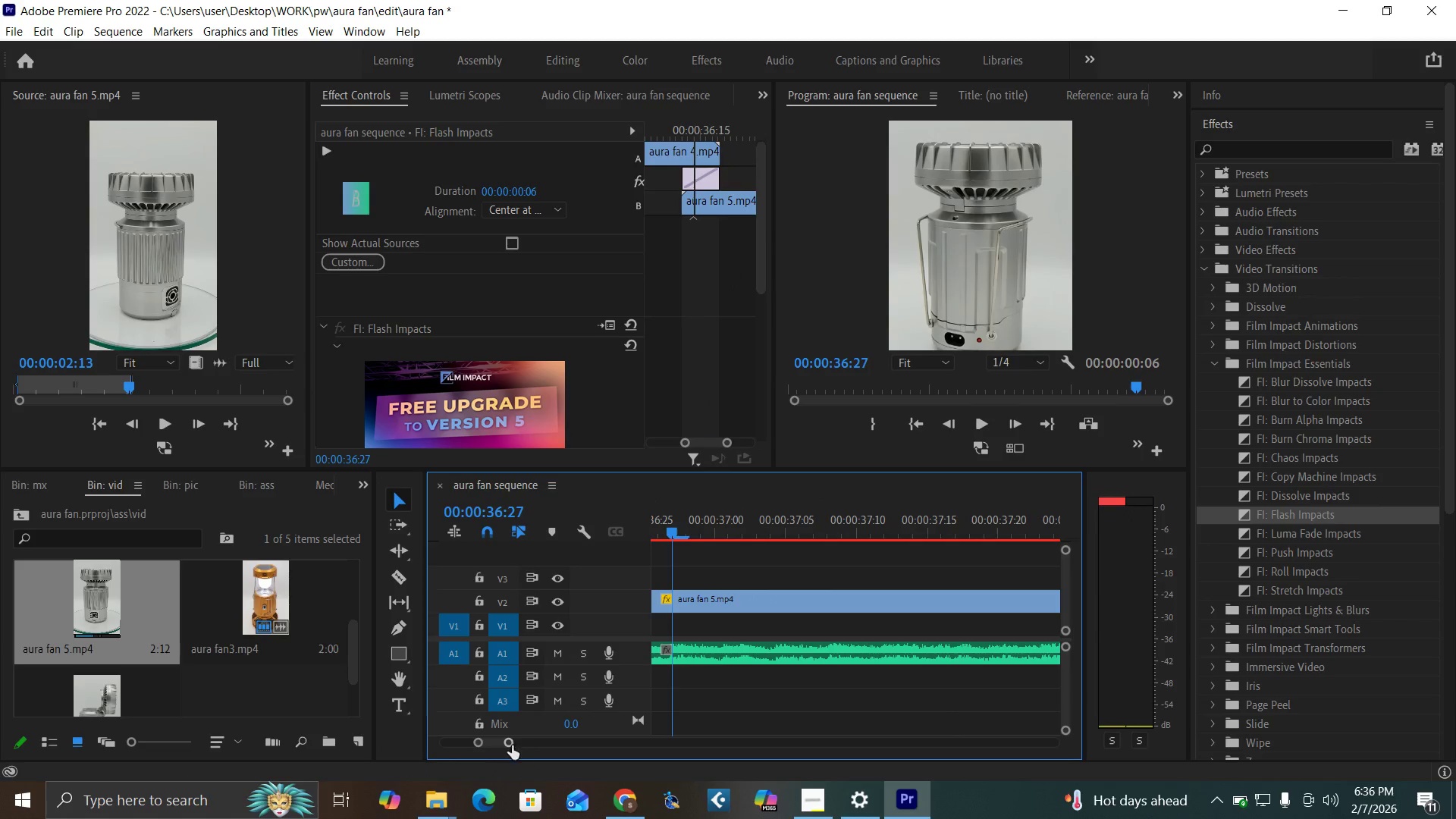 
left_click_drag(start_coordinate=[511, 745], to_coordinate=[532, 757])
 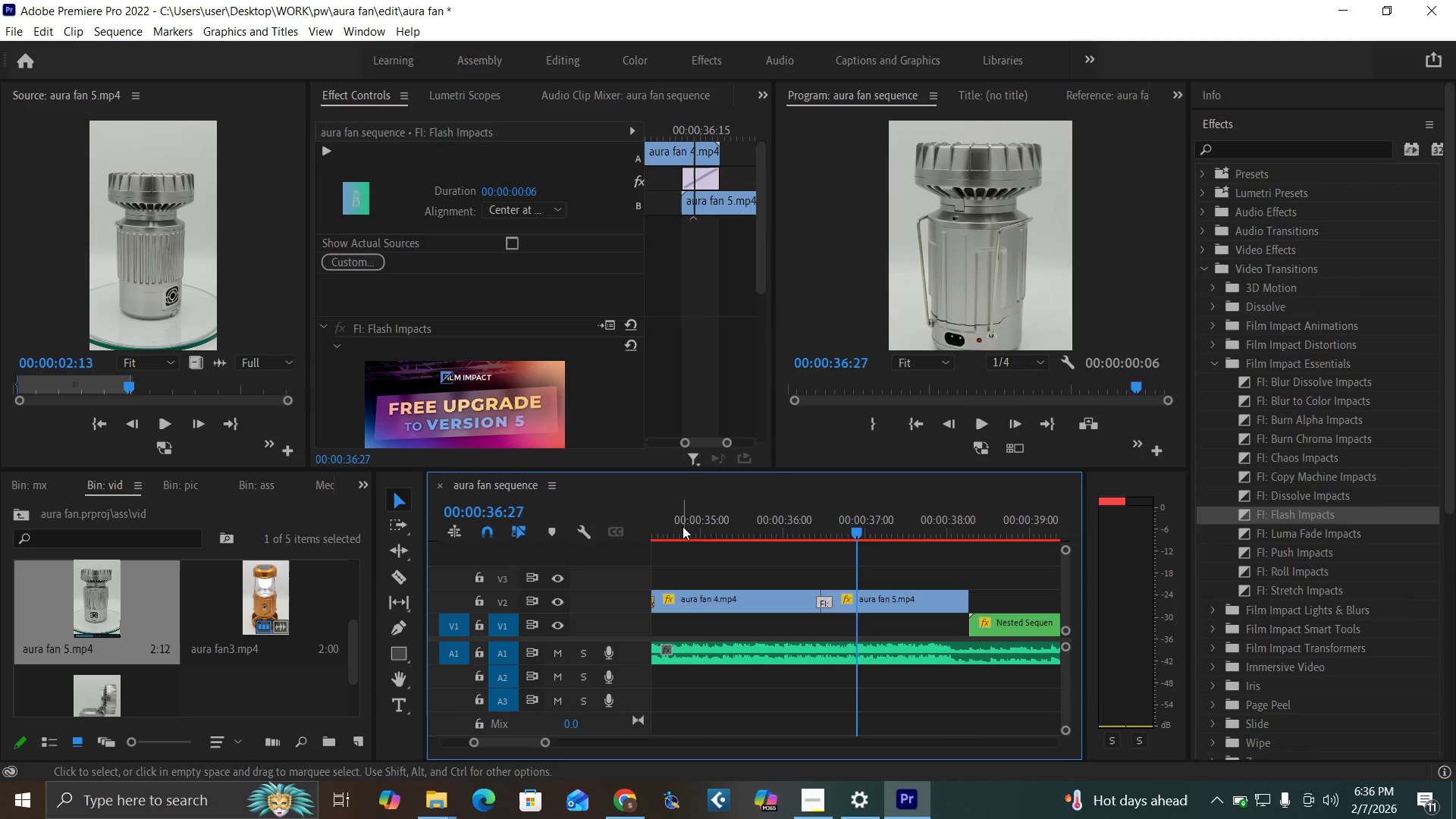 
left_click([682, 526])
 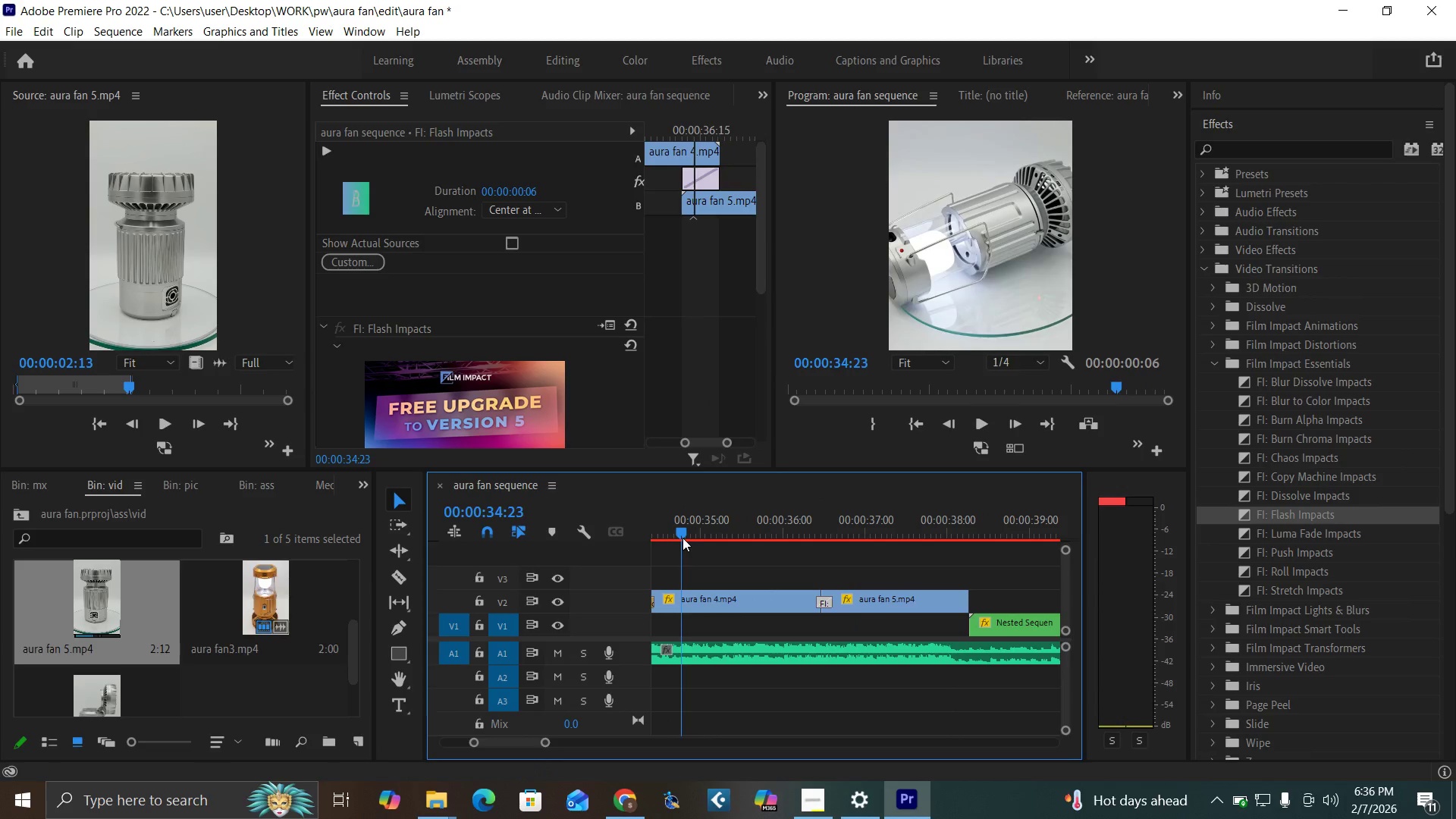 
key(Space)
 